 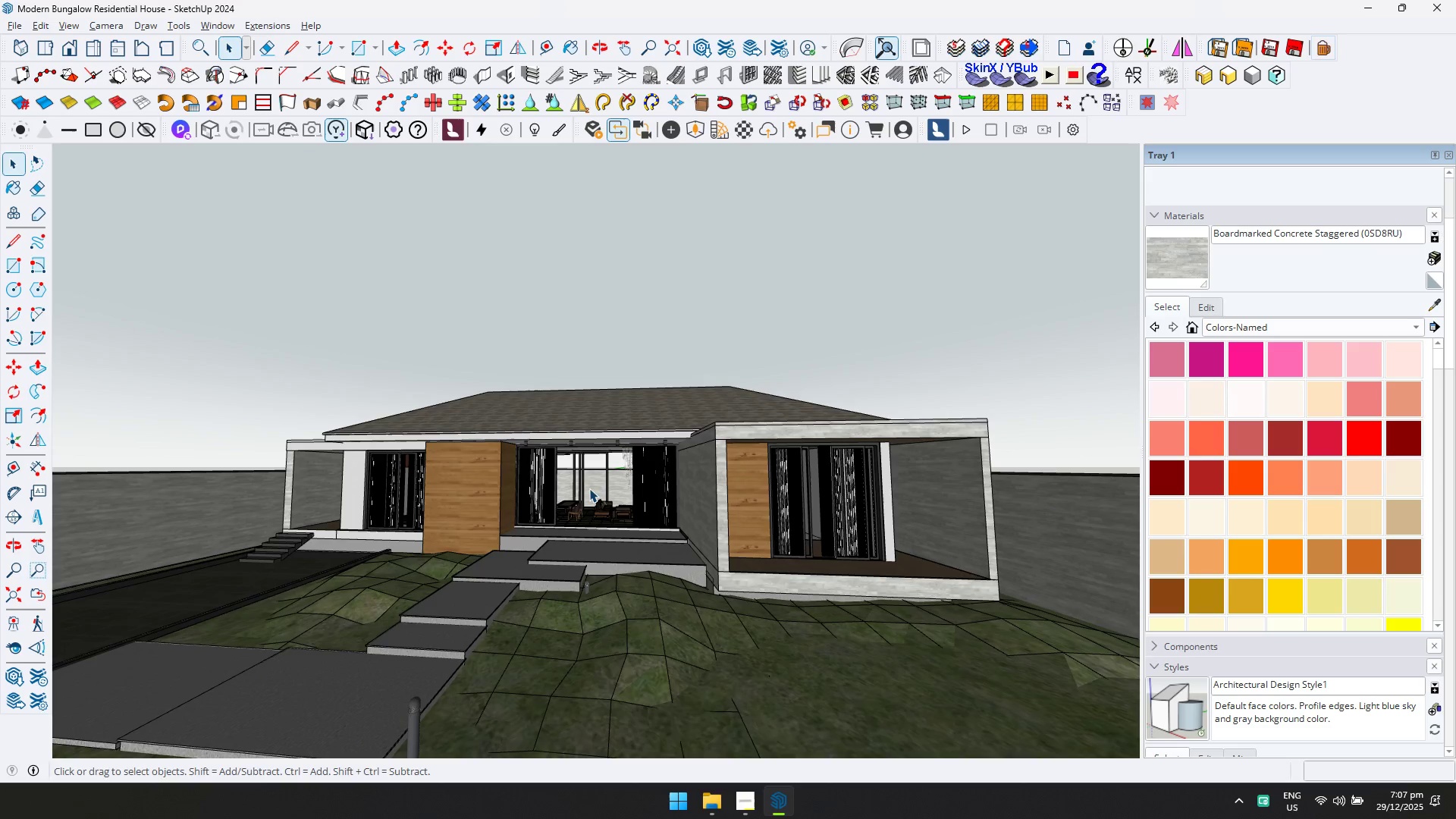 
scroll: coordinate [573, 498], scroll_direction: down, amount: 2.0
 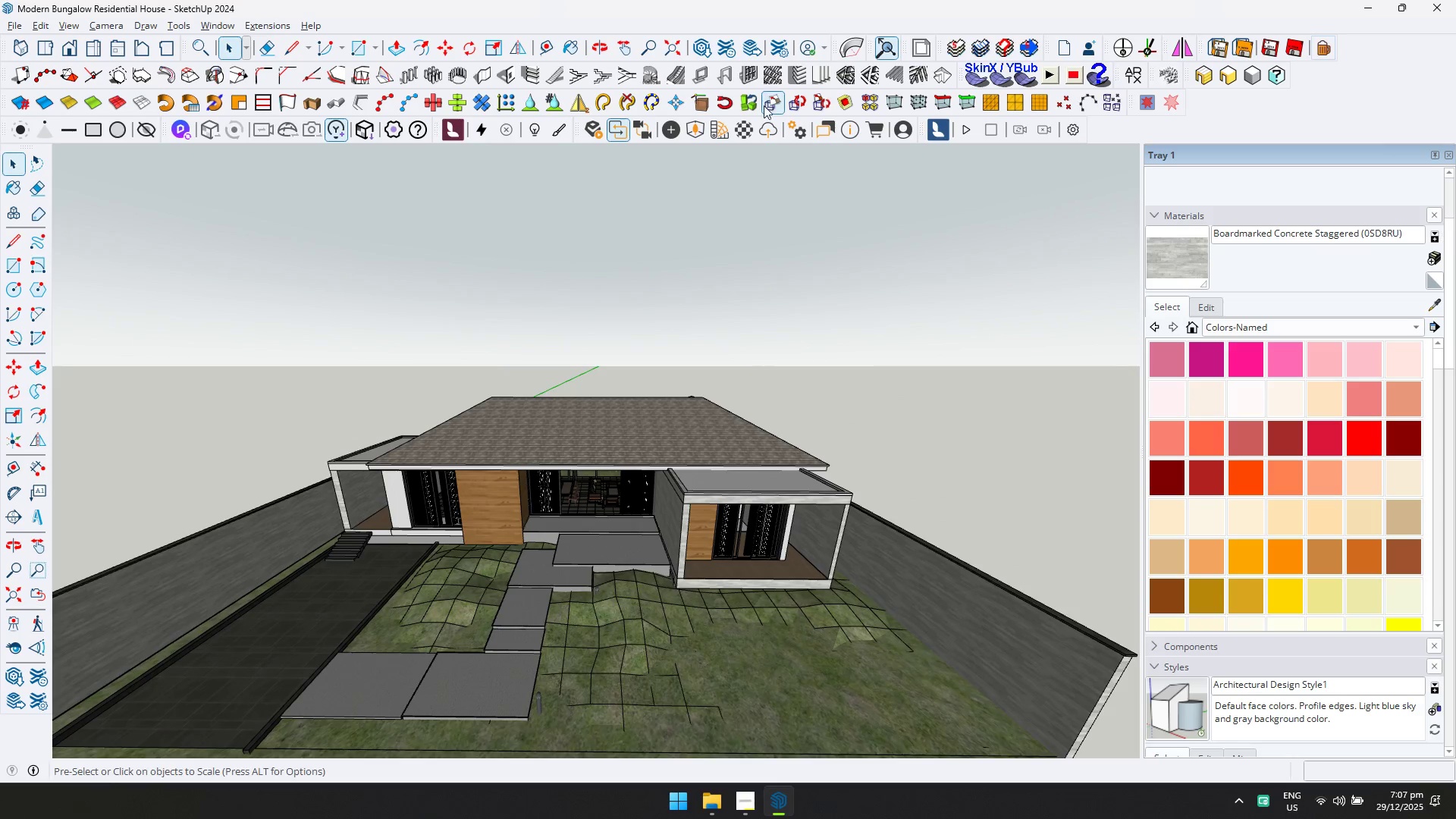 
left_click([688, 129])
 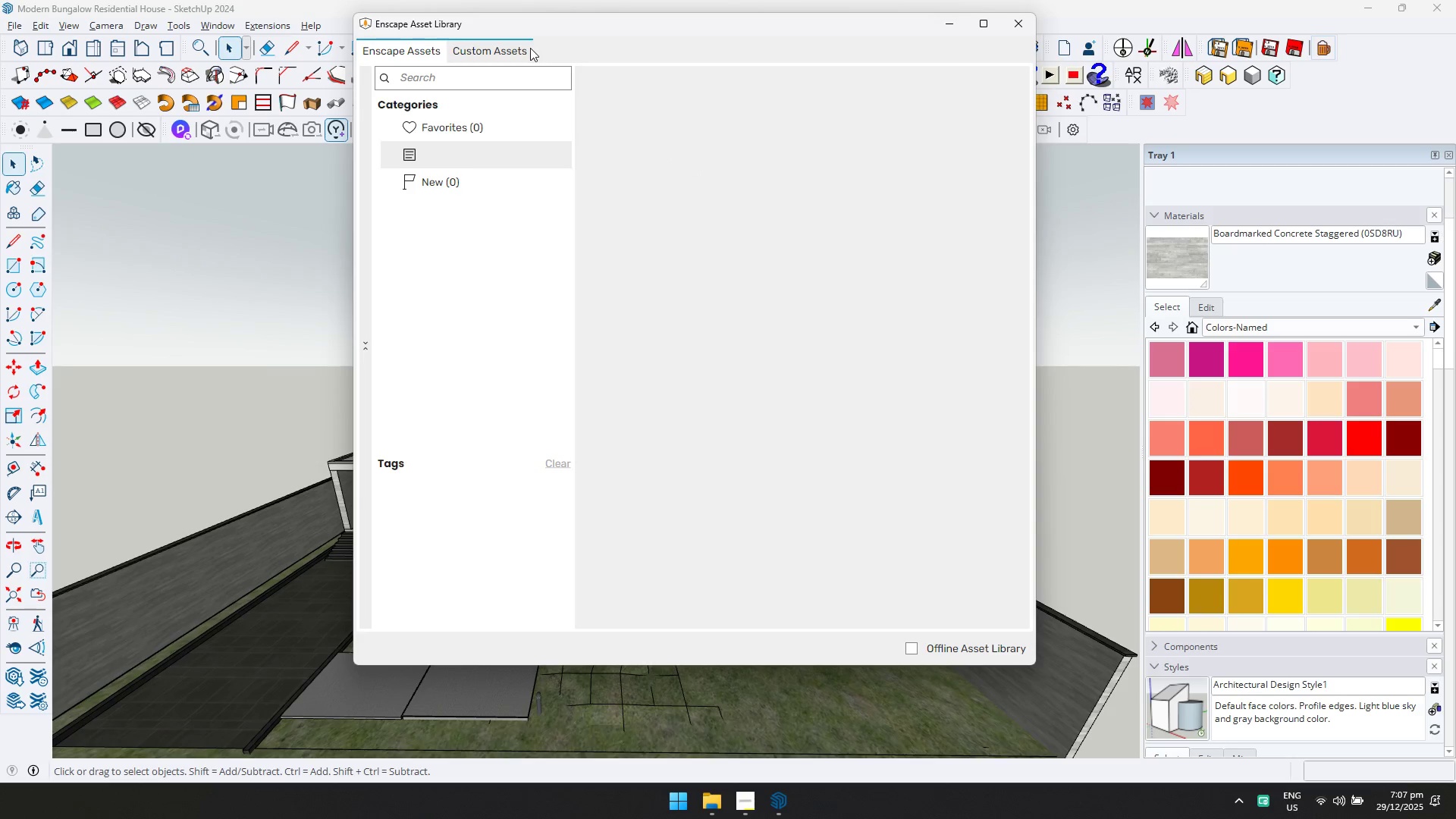 
wait(8.94)
 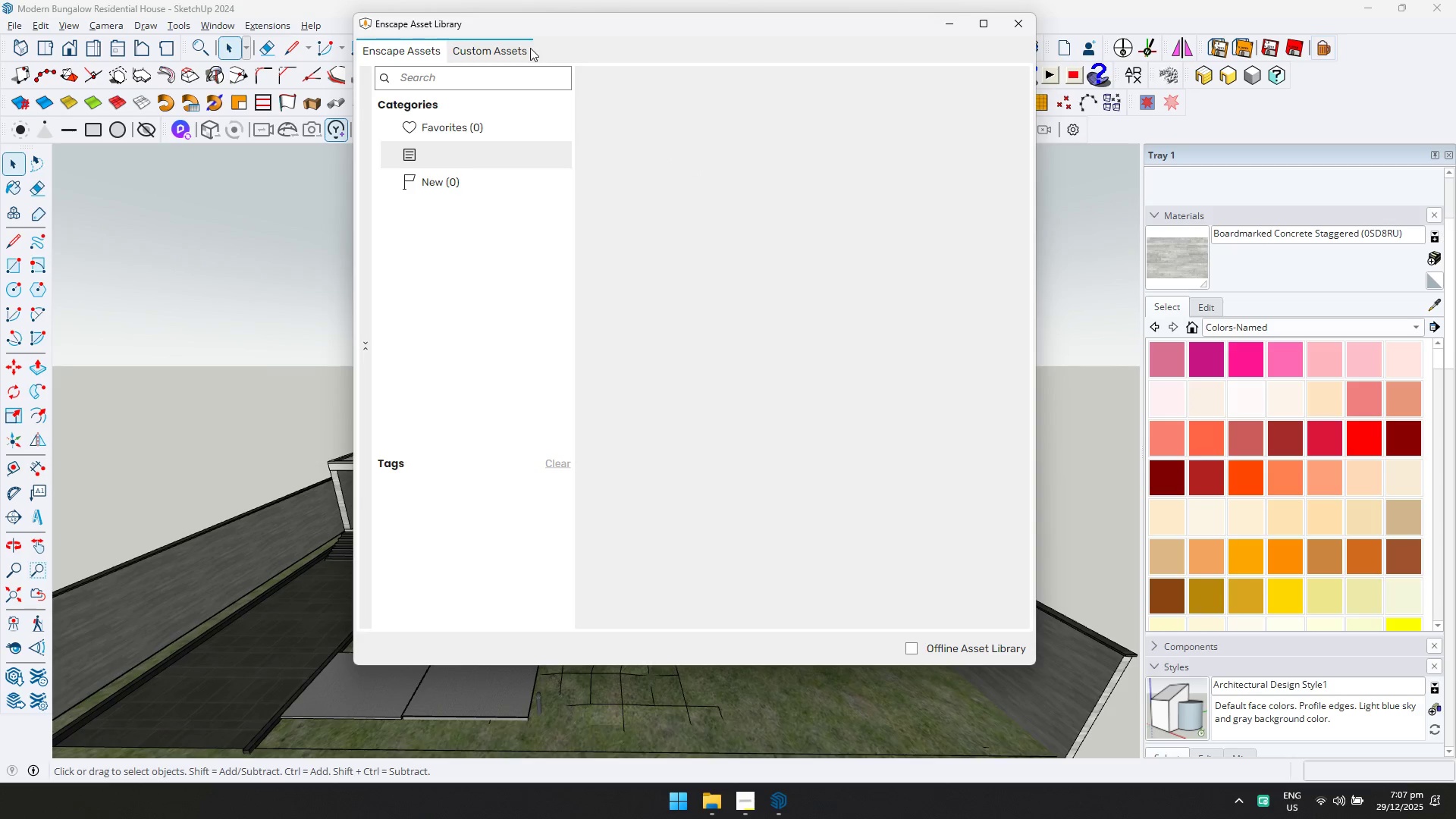 
left_click([495, 268])
 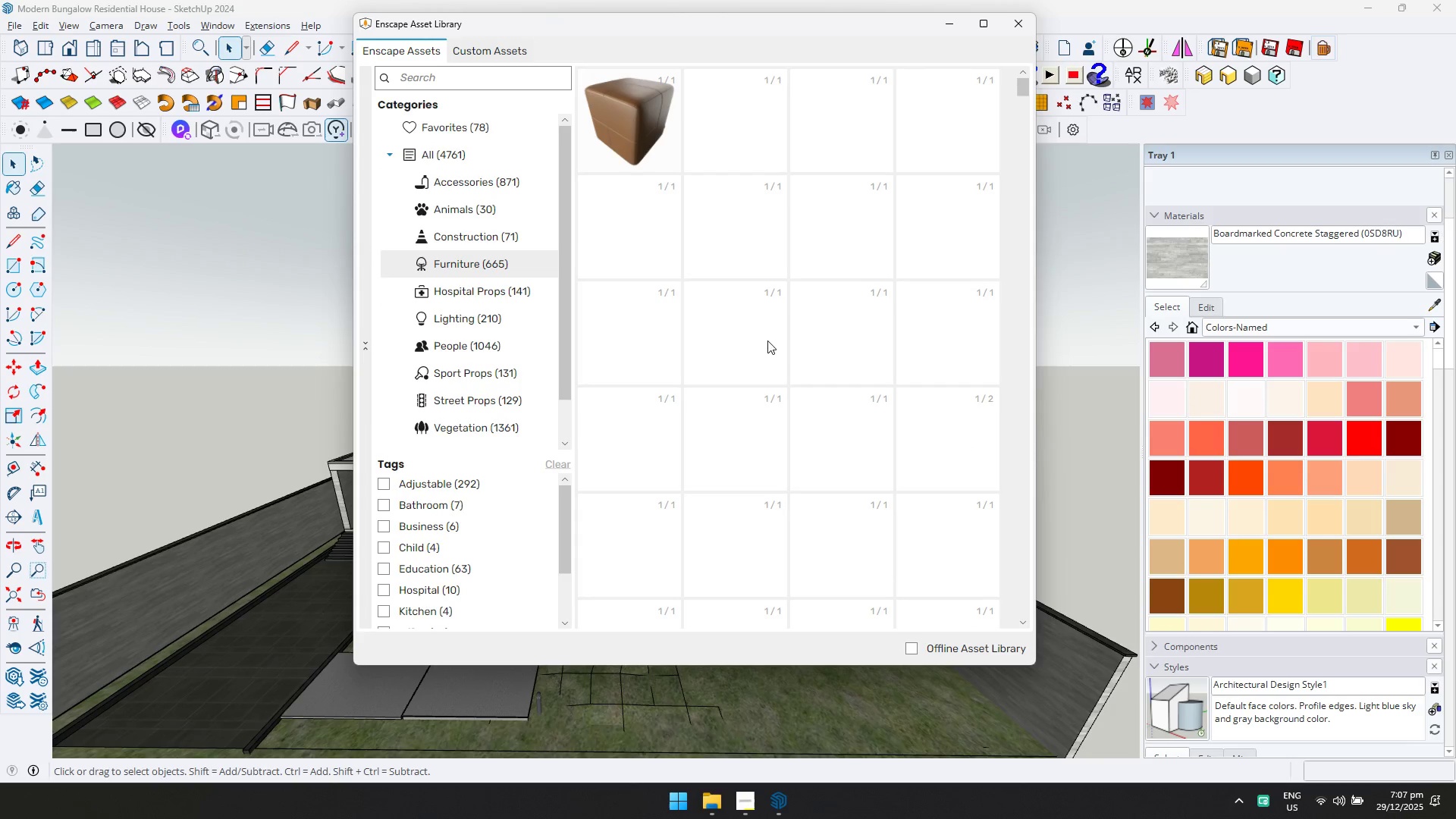 
scroll: coordinate [723, 331], scroll_direction: down, amount: 2.0
 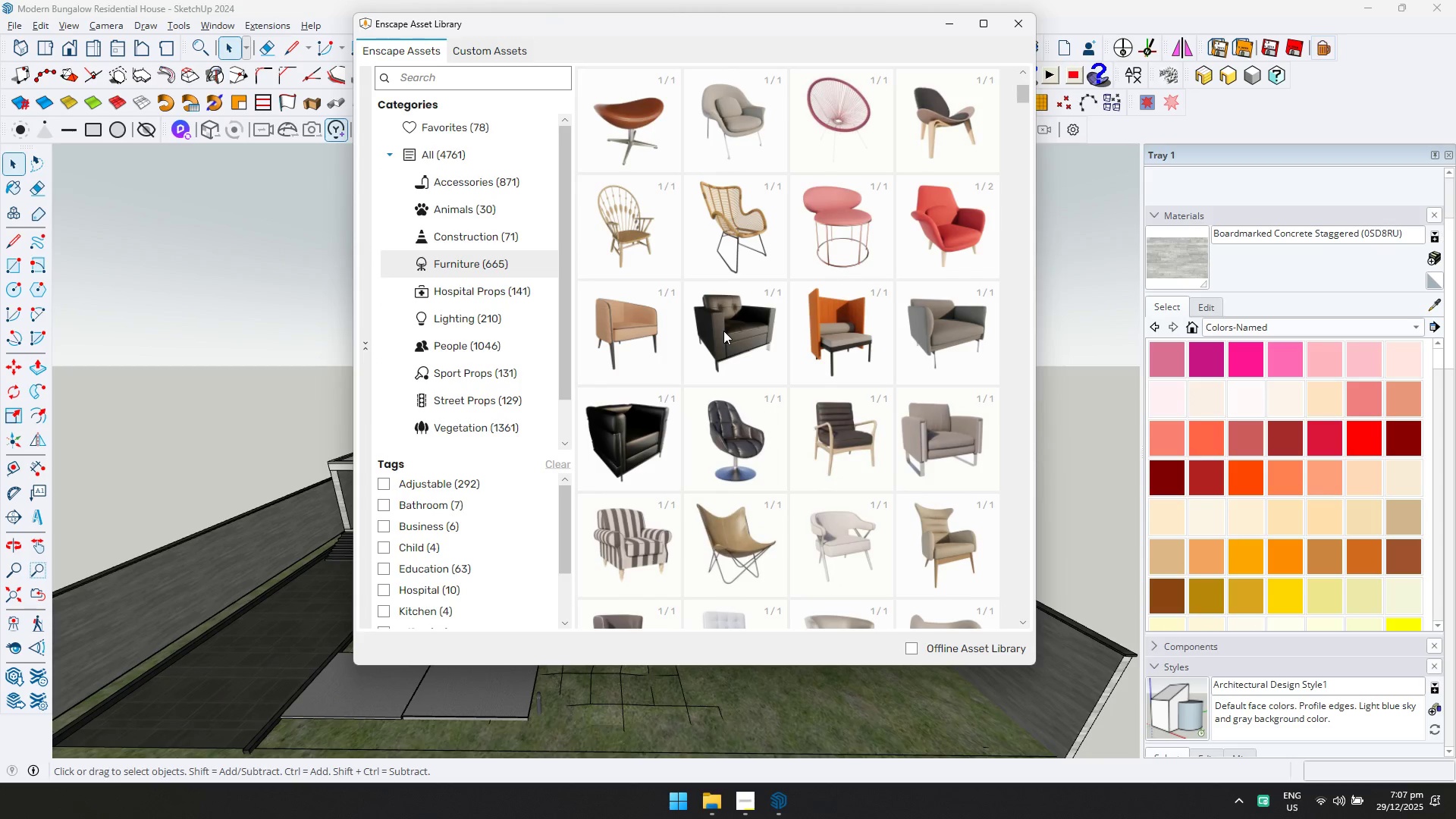 
scroll: coordinate [723, 331], scroll_direction: up, amount: 2.0
 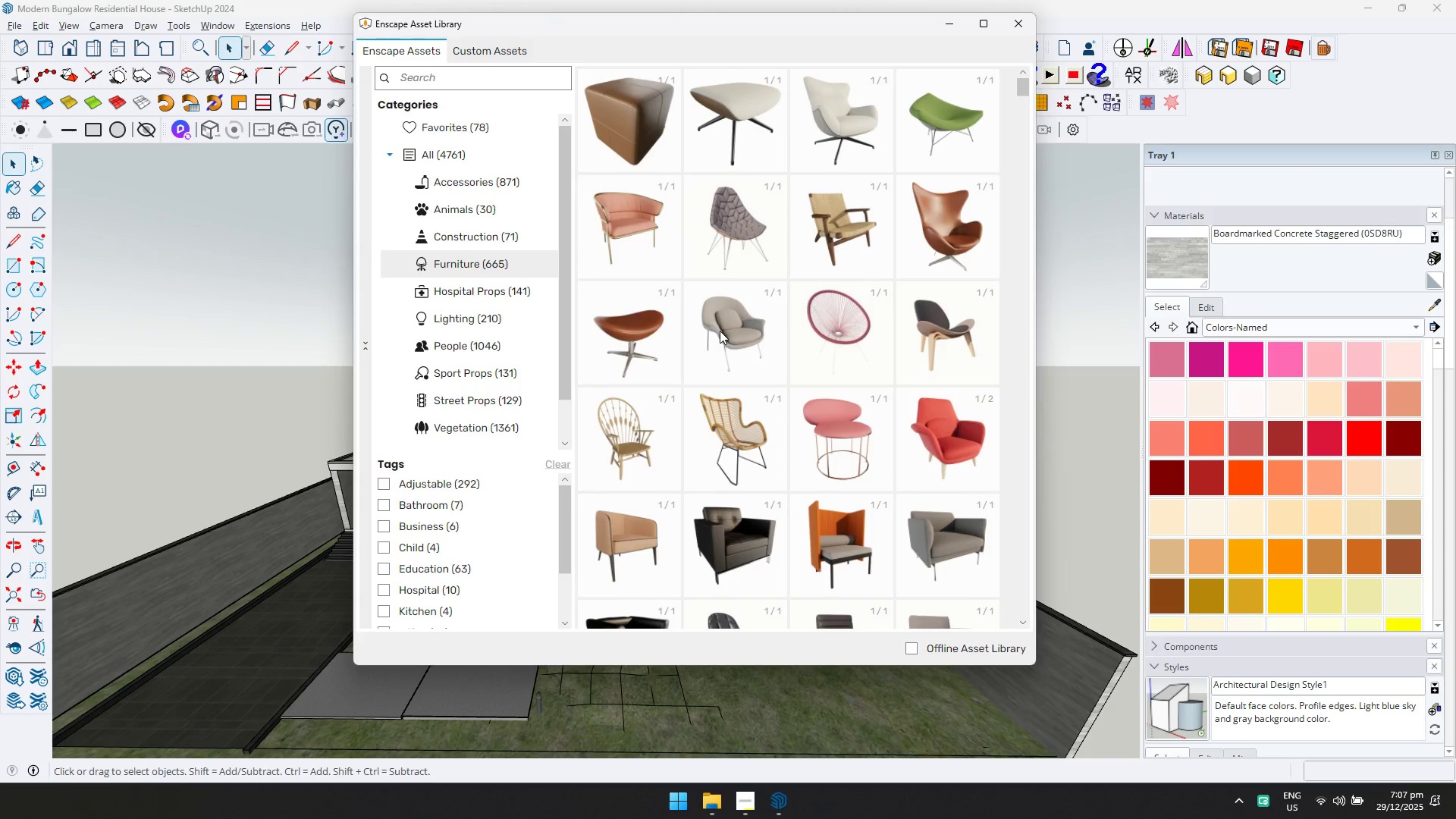 
scroll: coordinate [712, 334], scroll_direction: down, amount: 4.0
 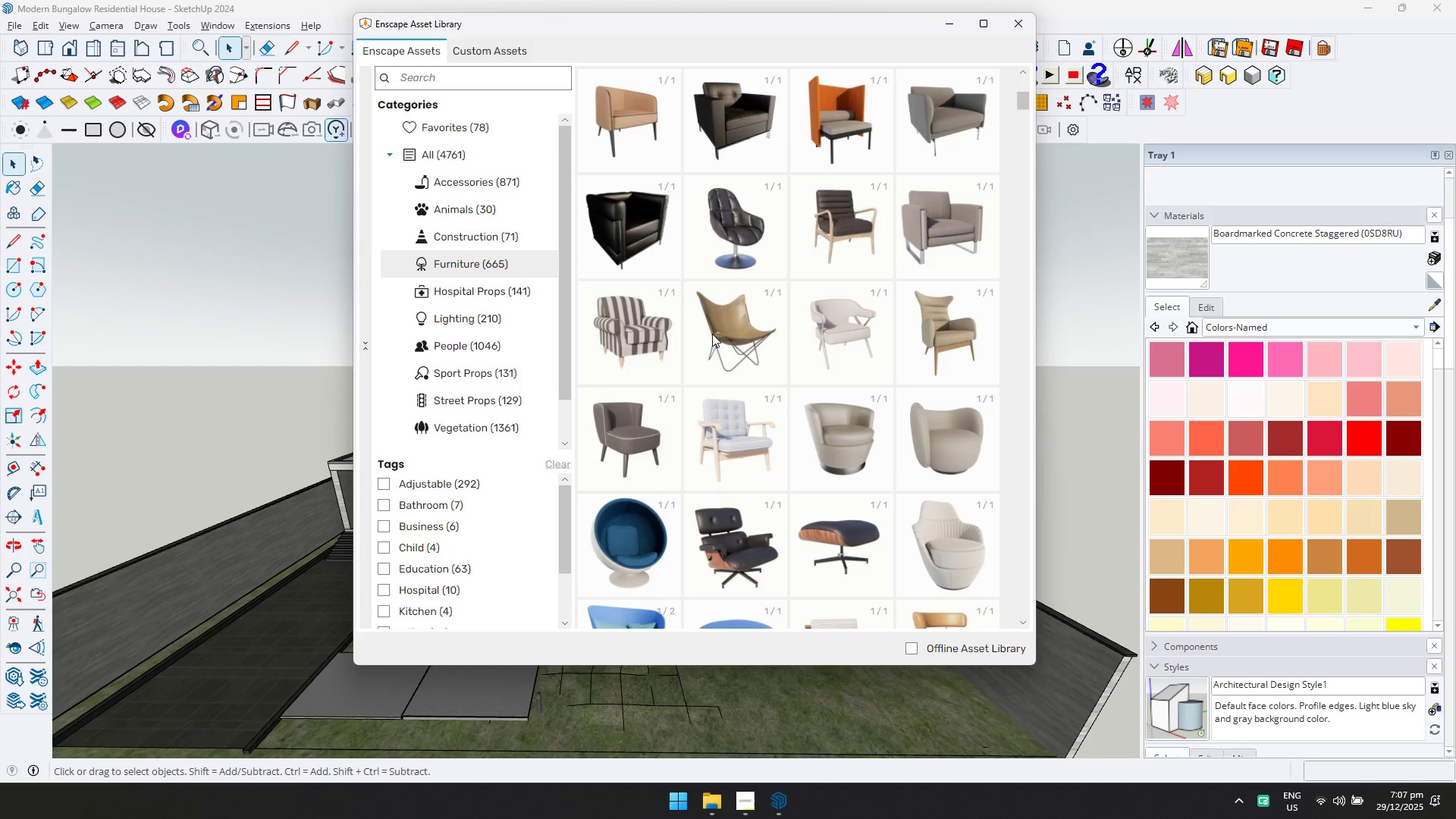 
mouse_move([836, 240])
 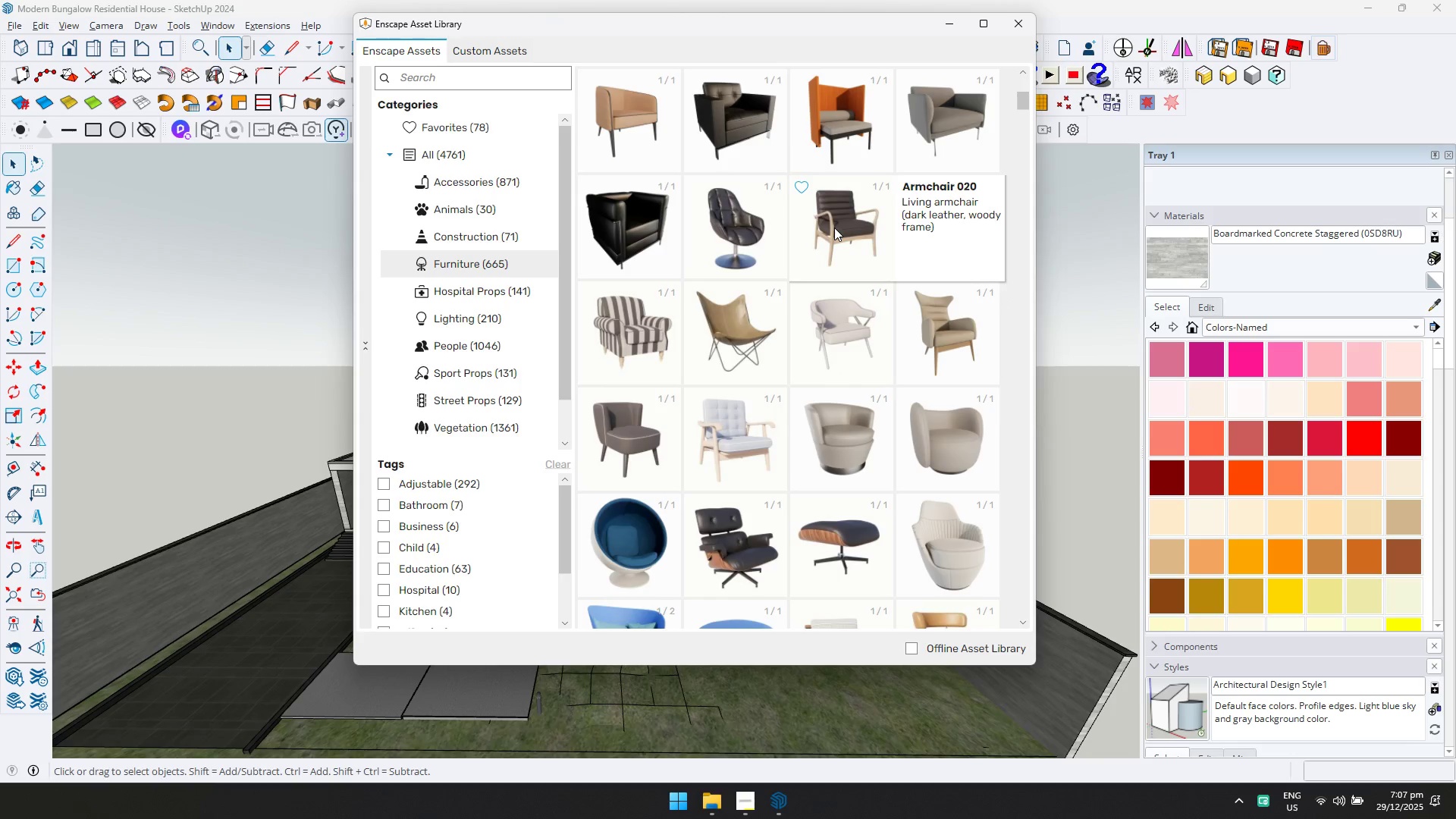 
left_click([834, 228])
 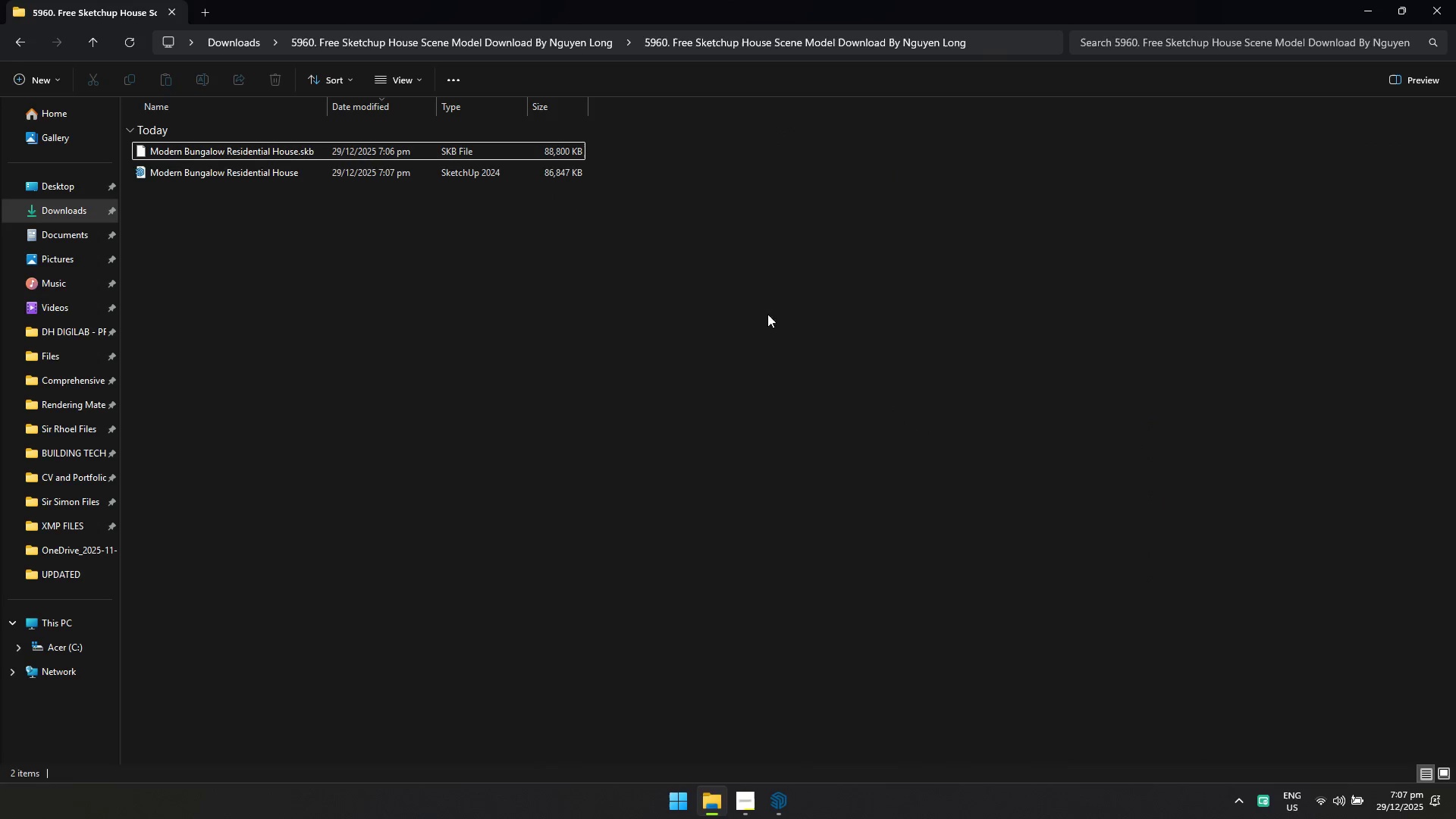 
key(Alt+Tab)
 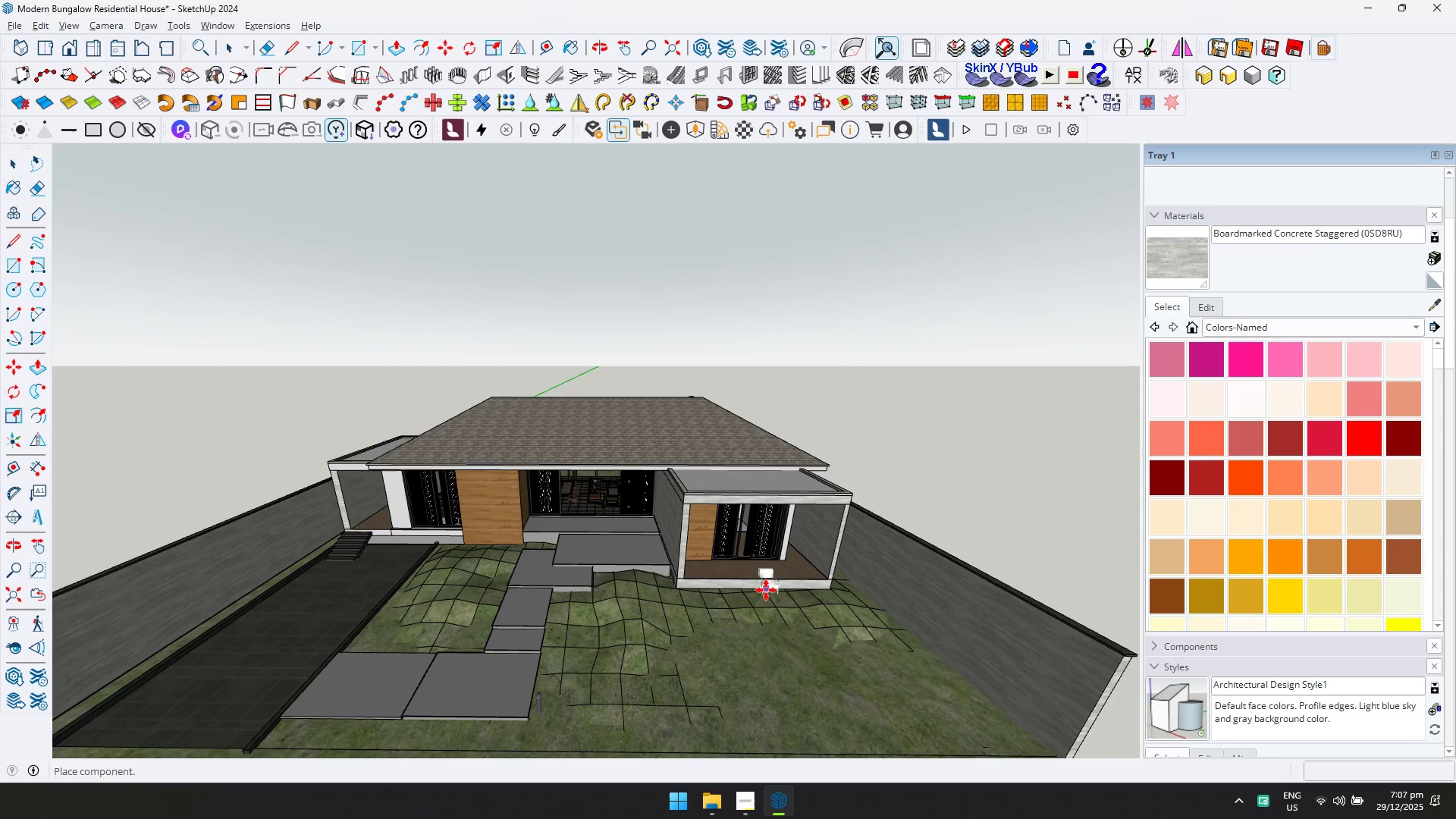 
left_click([811, 550])
 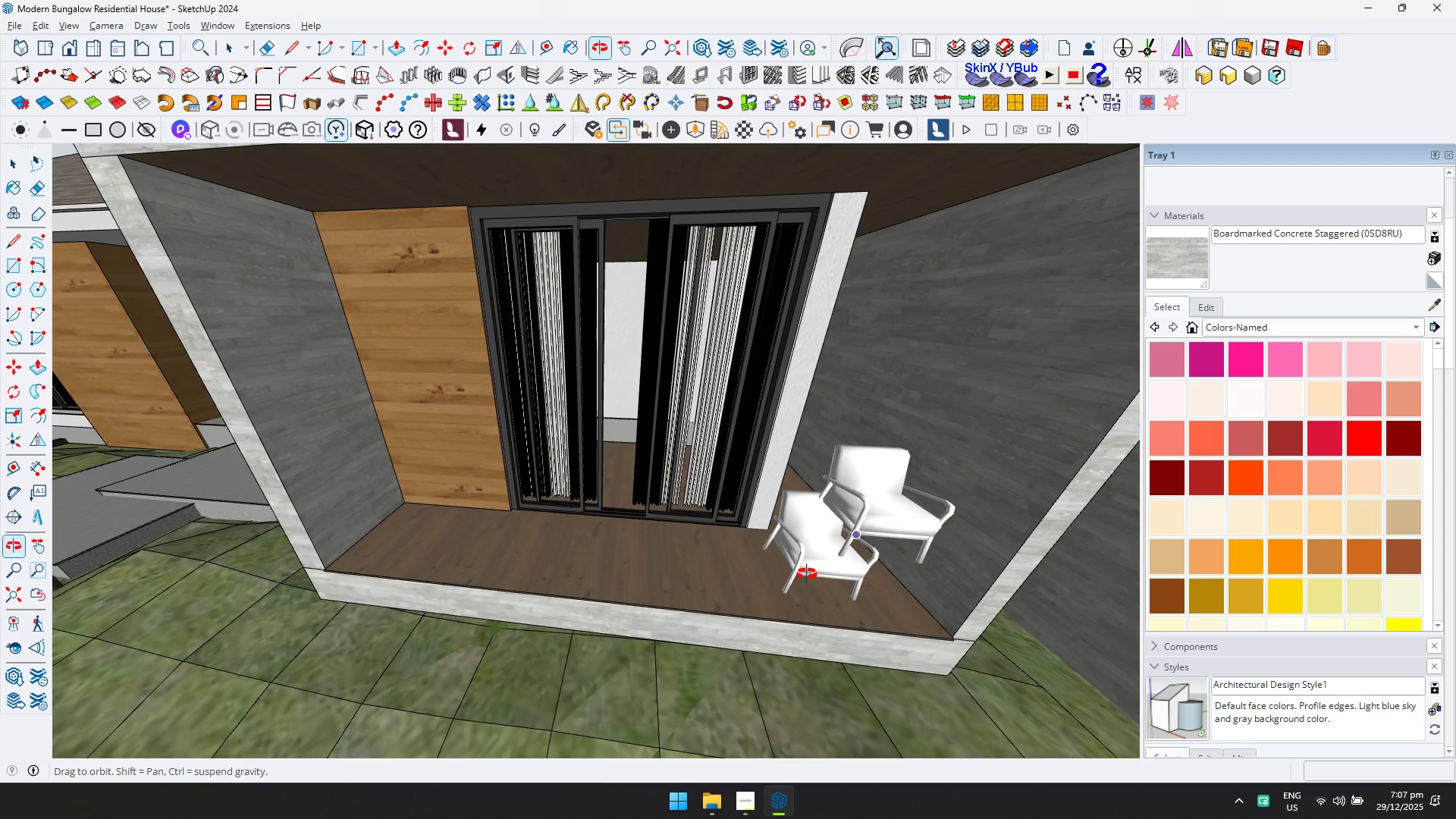 
scroll: coordinate [811, 553], scroll_direction: up, amount: 18.0
 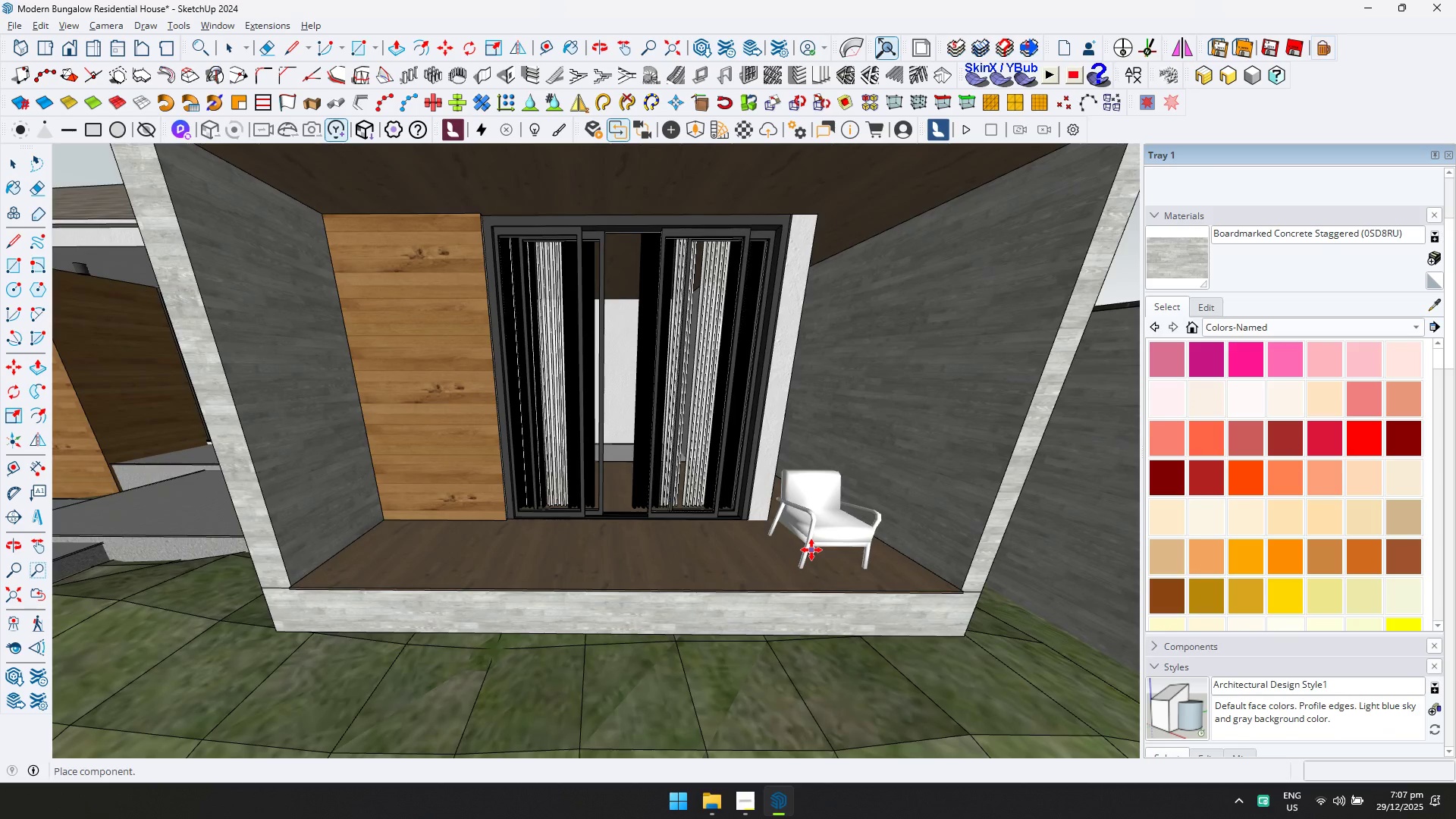 
key(Space)
 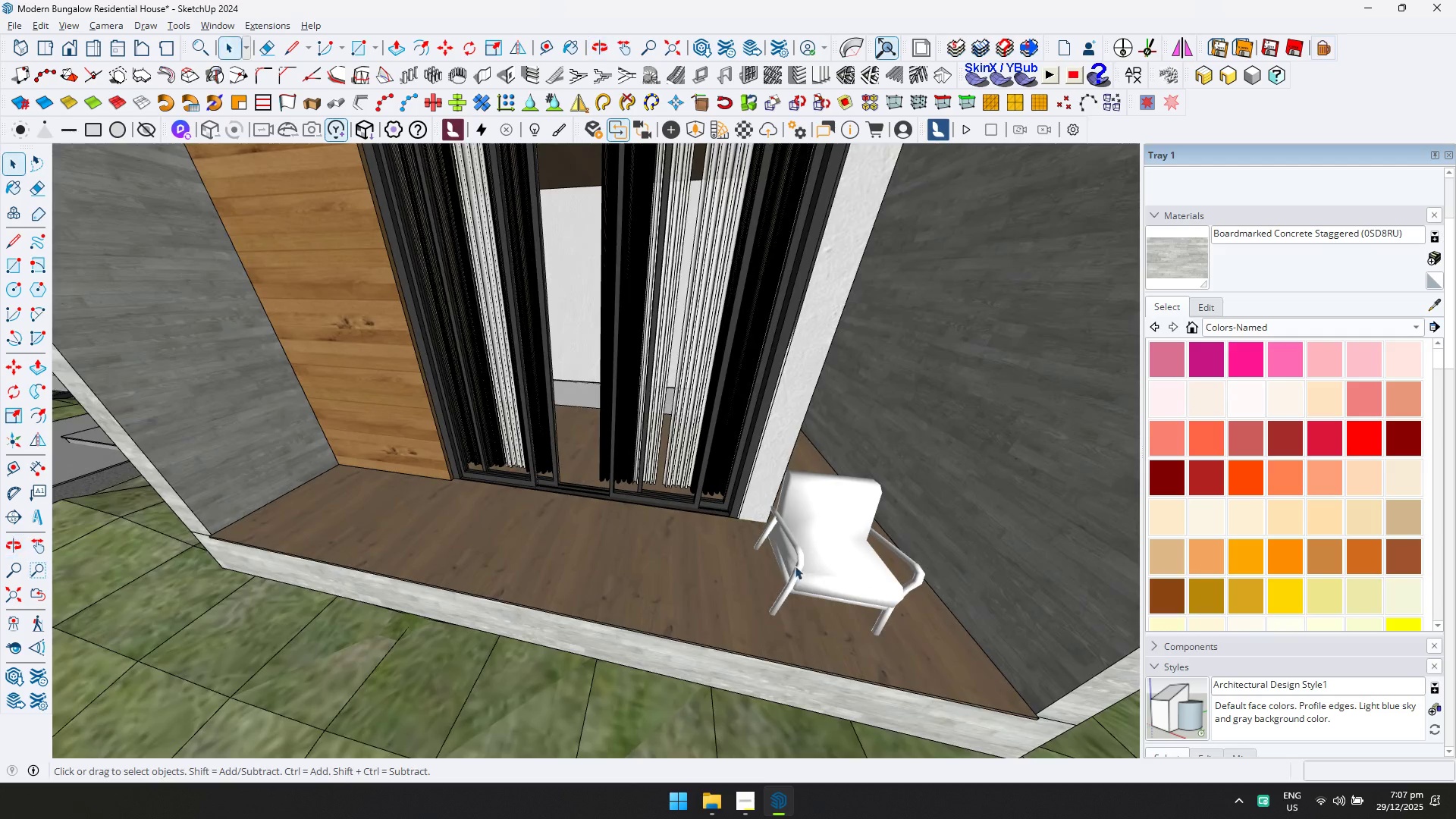 
left_click([800, 560])
 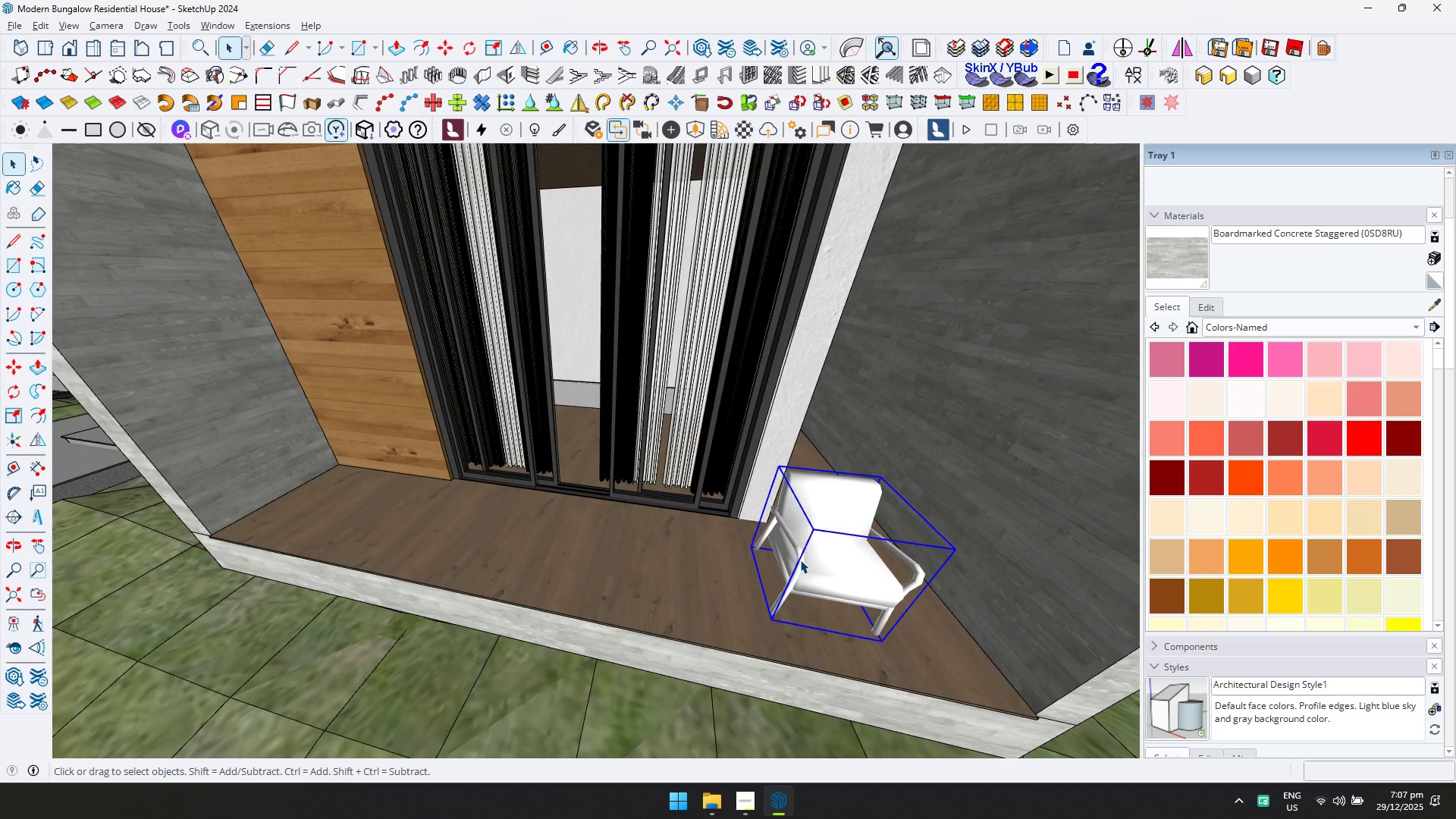 
scroll: coordinate [774, 595], scroll_direction: up, amount: 4.0
 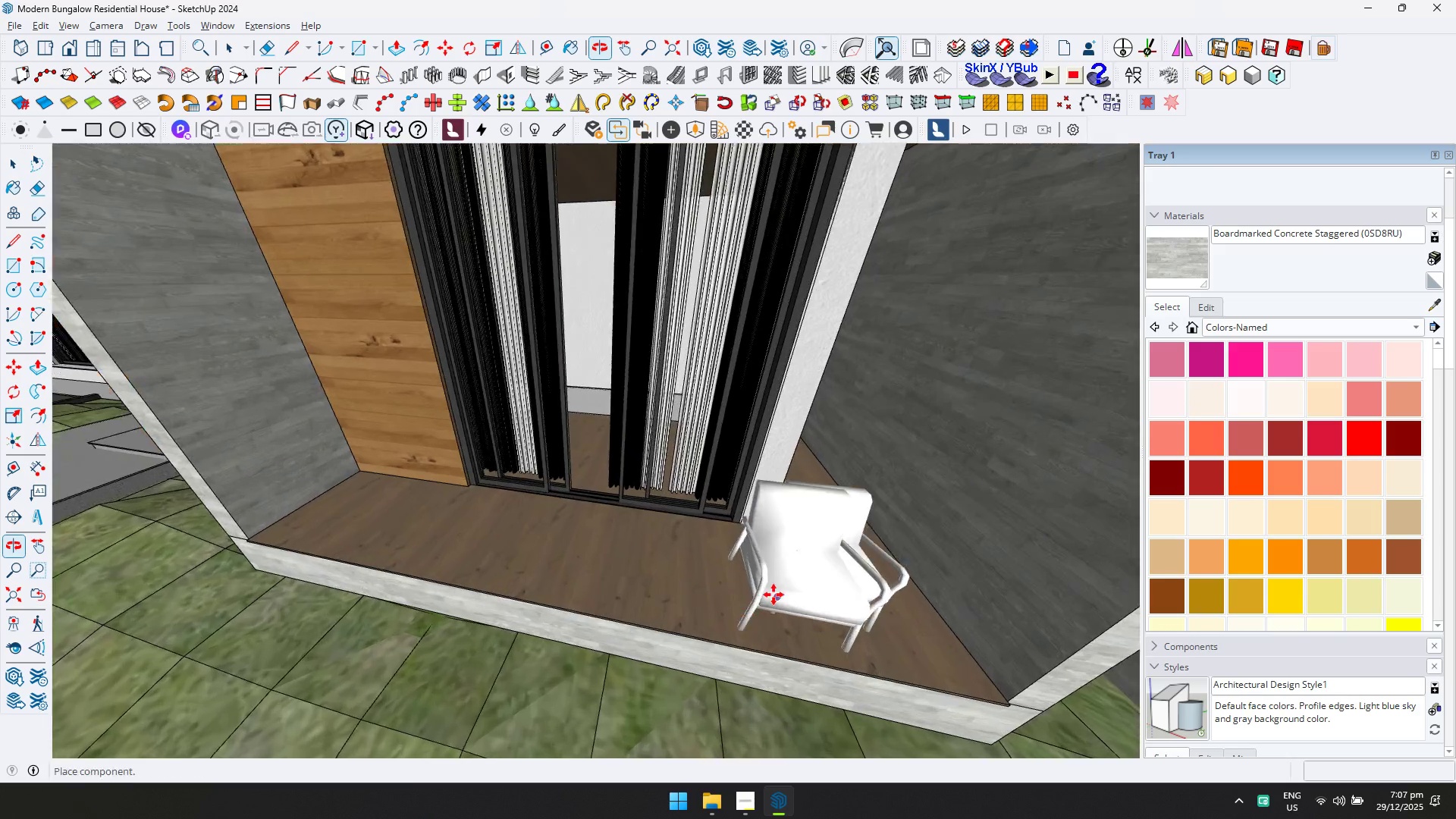 
key(Q)
 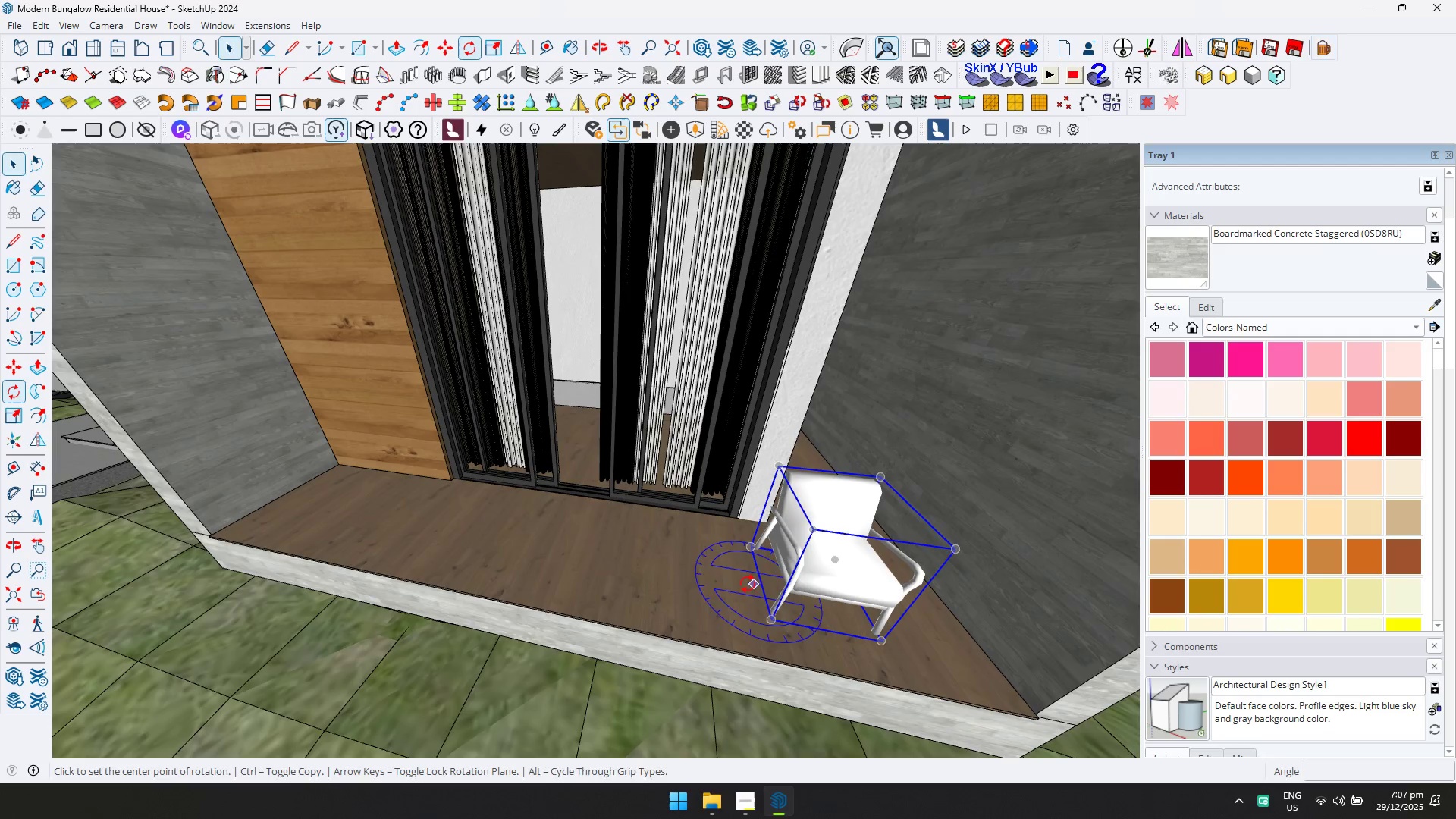 
left_click([722, 579])
 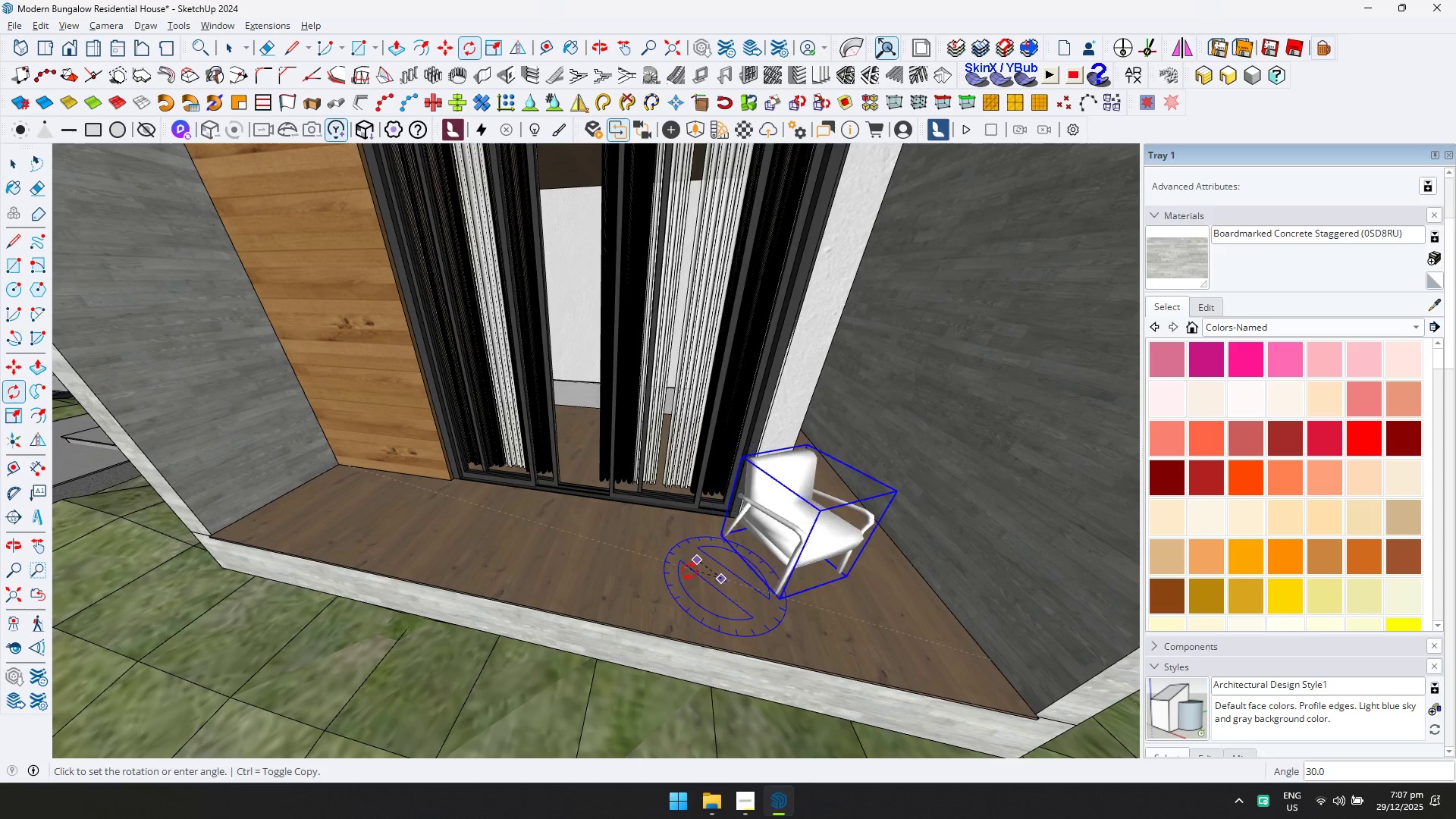 
left_click([692, 575])
 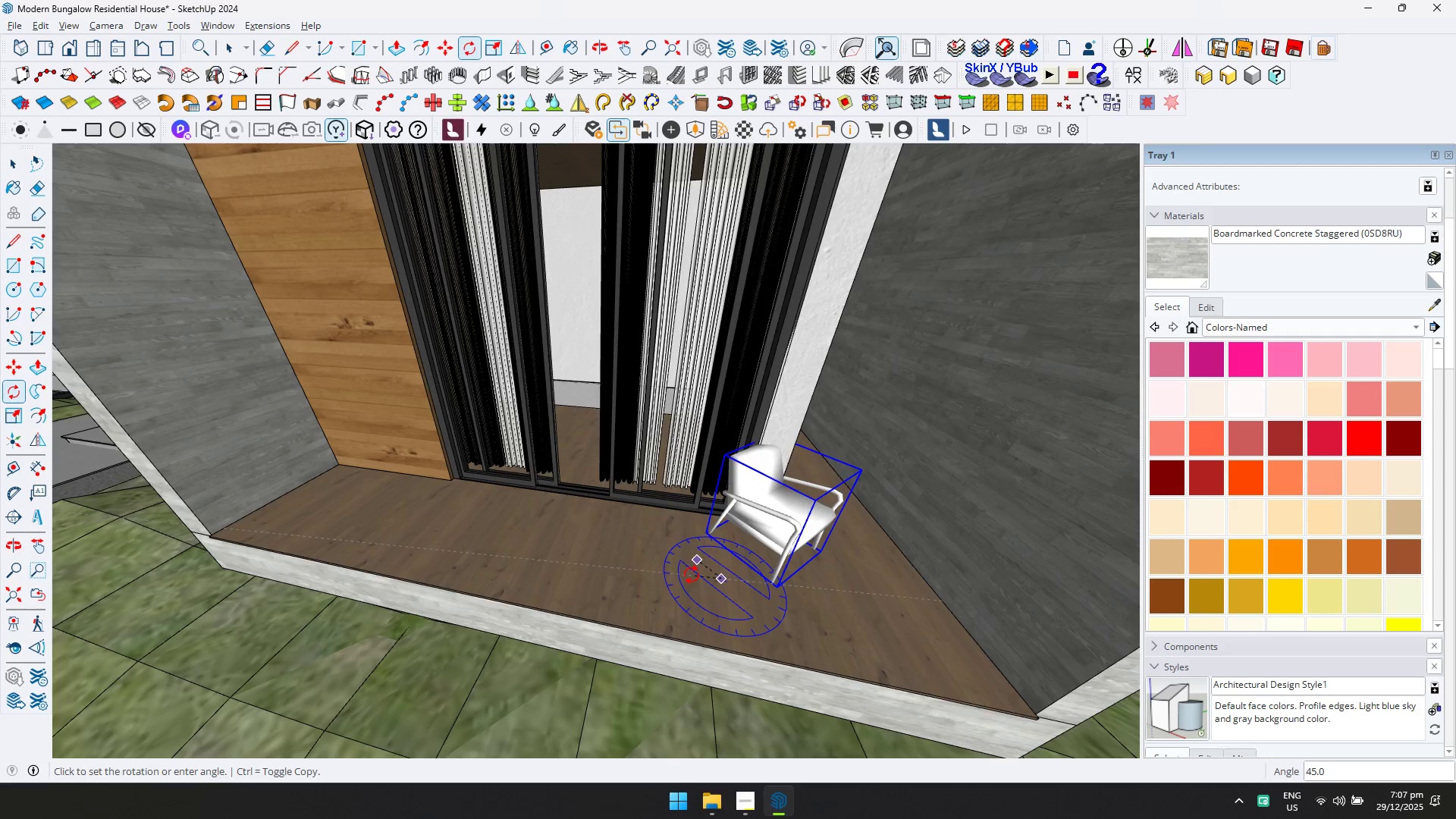 
key(M)
 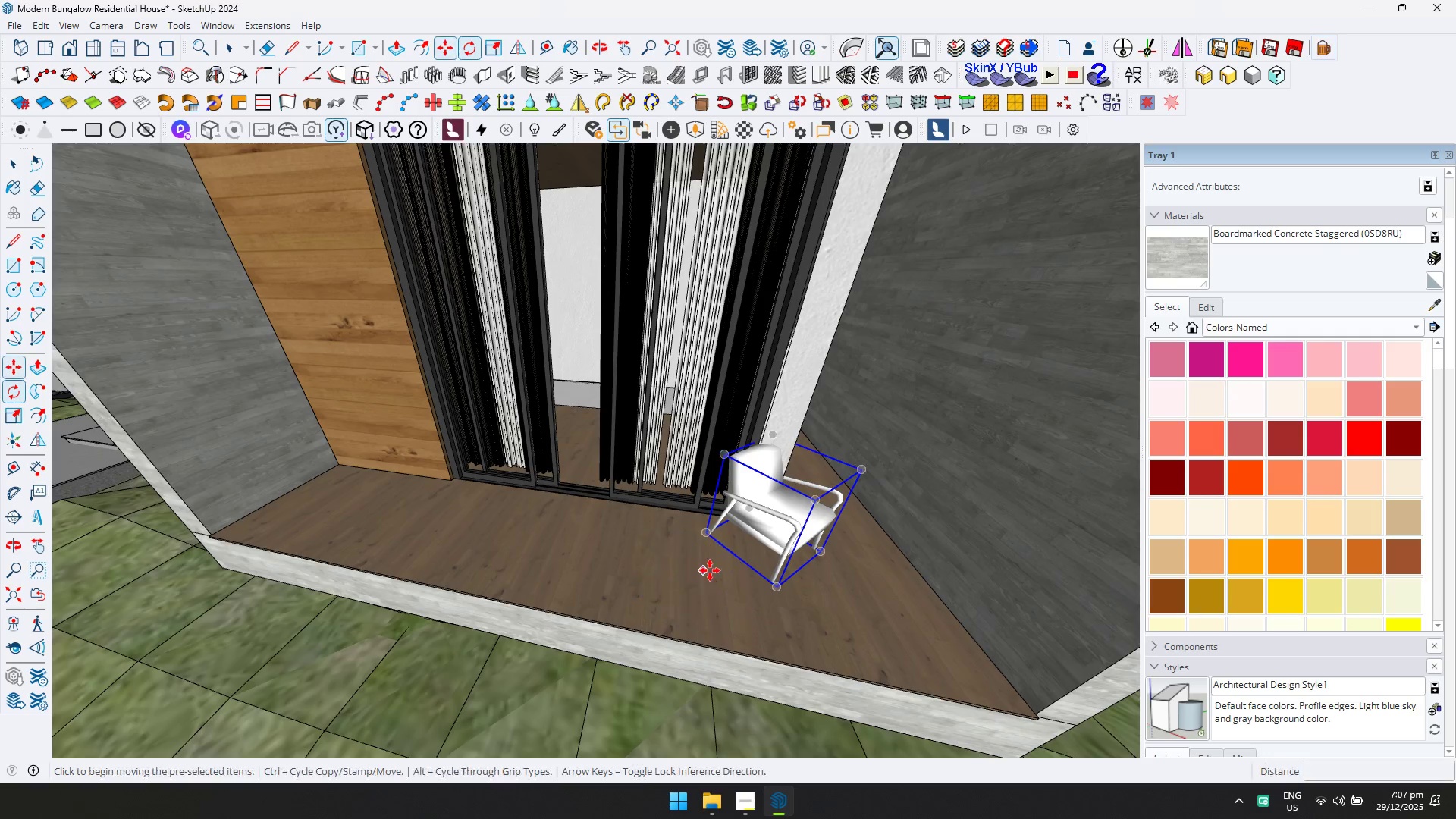 
left_click_drag(start_coordinate=[745, 566], to_coordinate=[726, 566])
 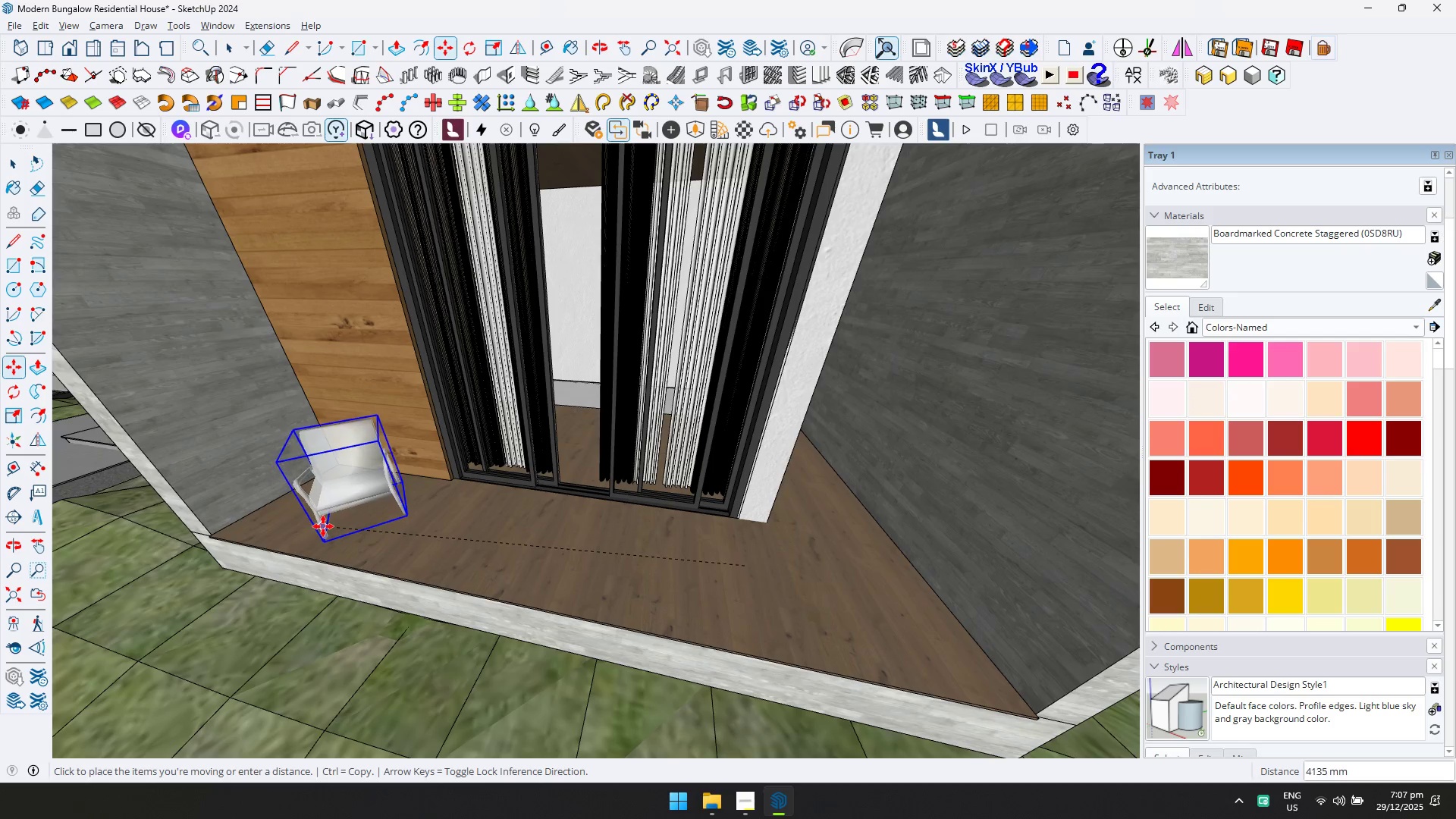 
left_click([307, 526])
 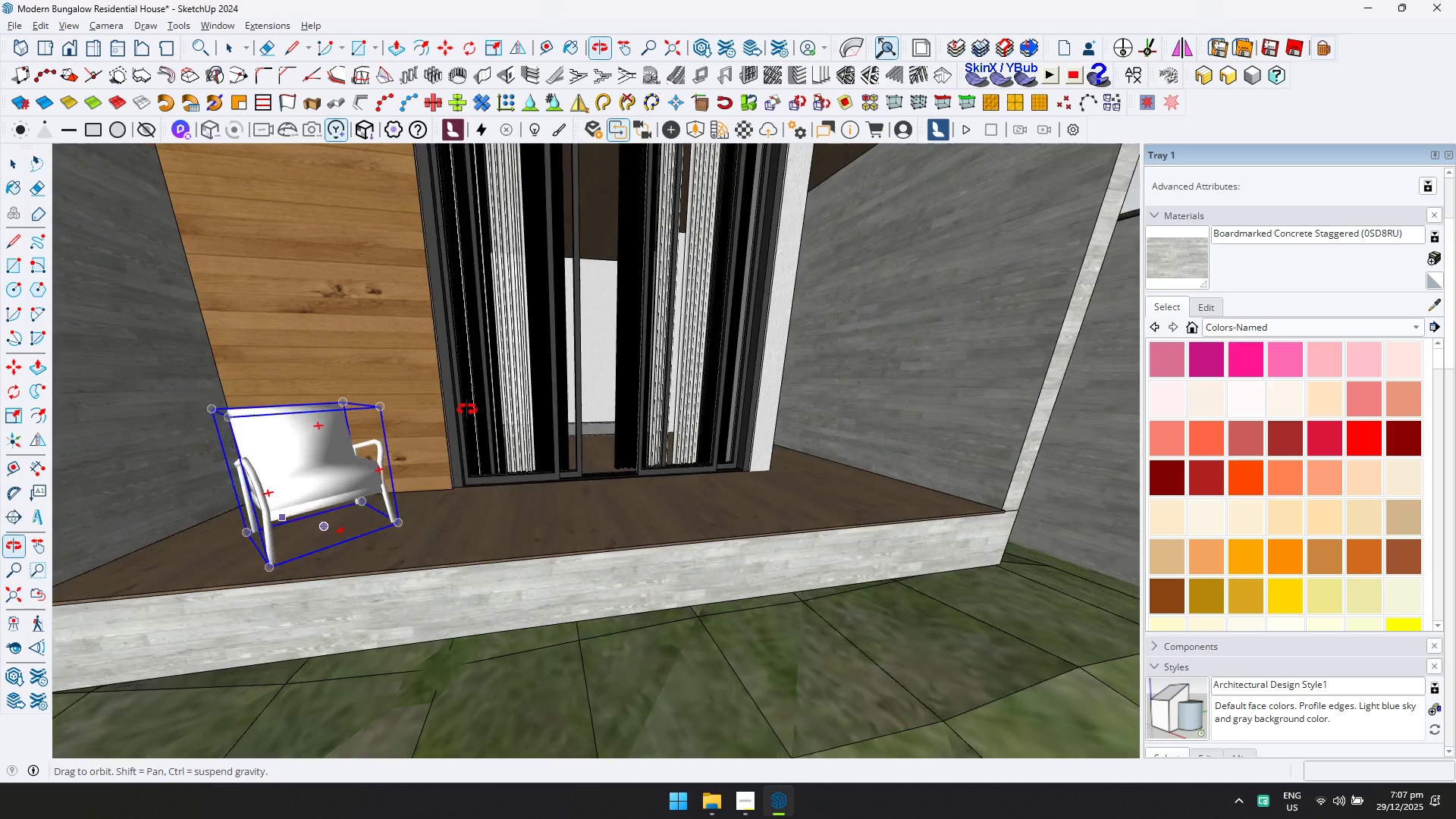 
key(Shift+ShiftLeft)
 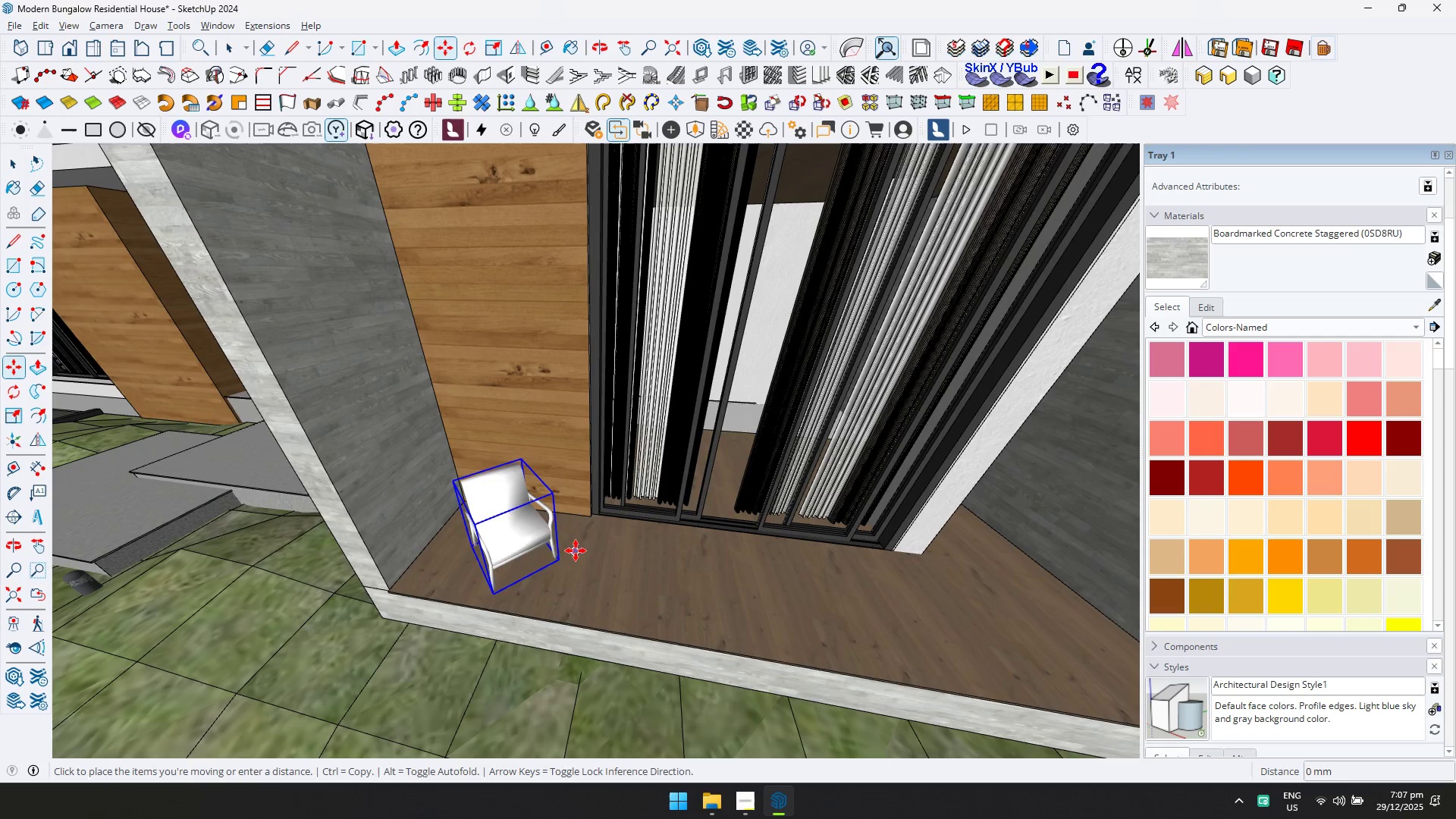 
left_click([554, 539])
 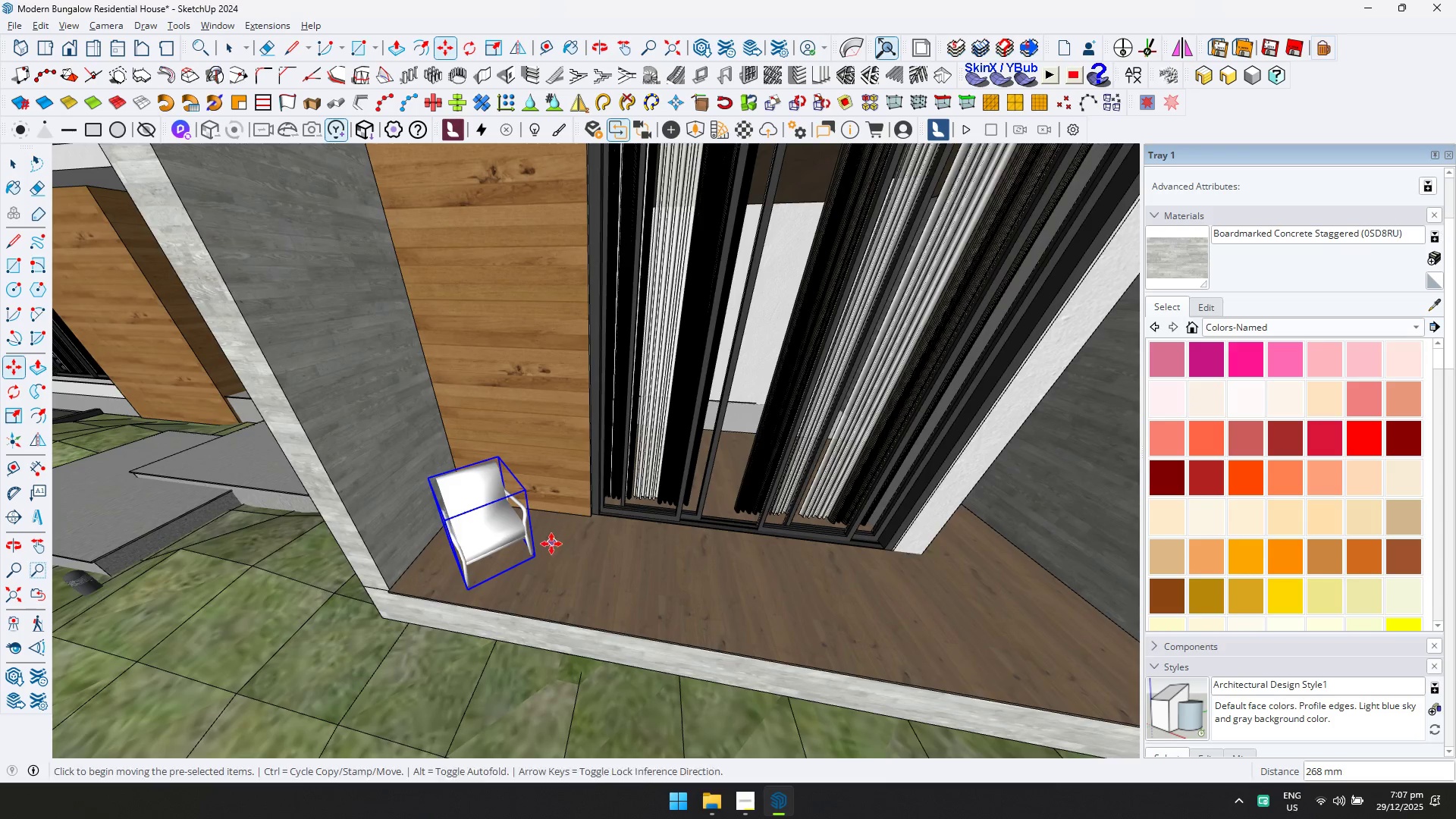 
scroll: coordinate [543, 554], scroll_direction: down, amount: 3.0
 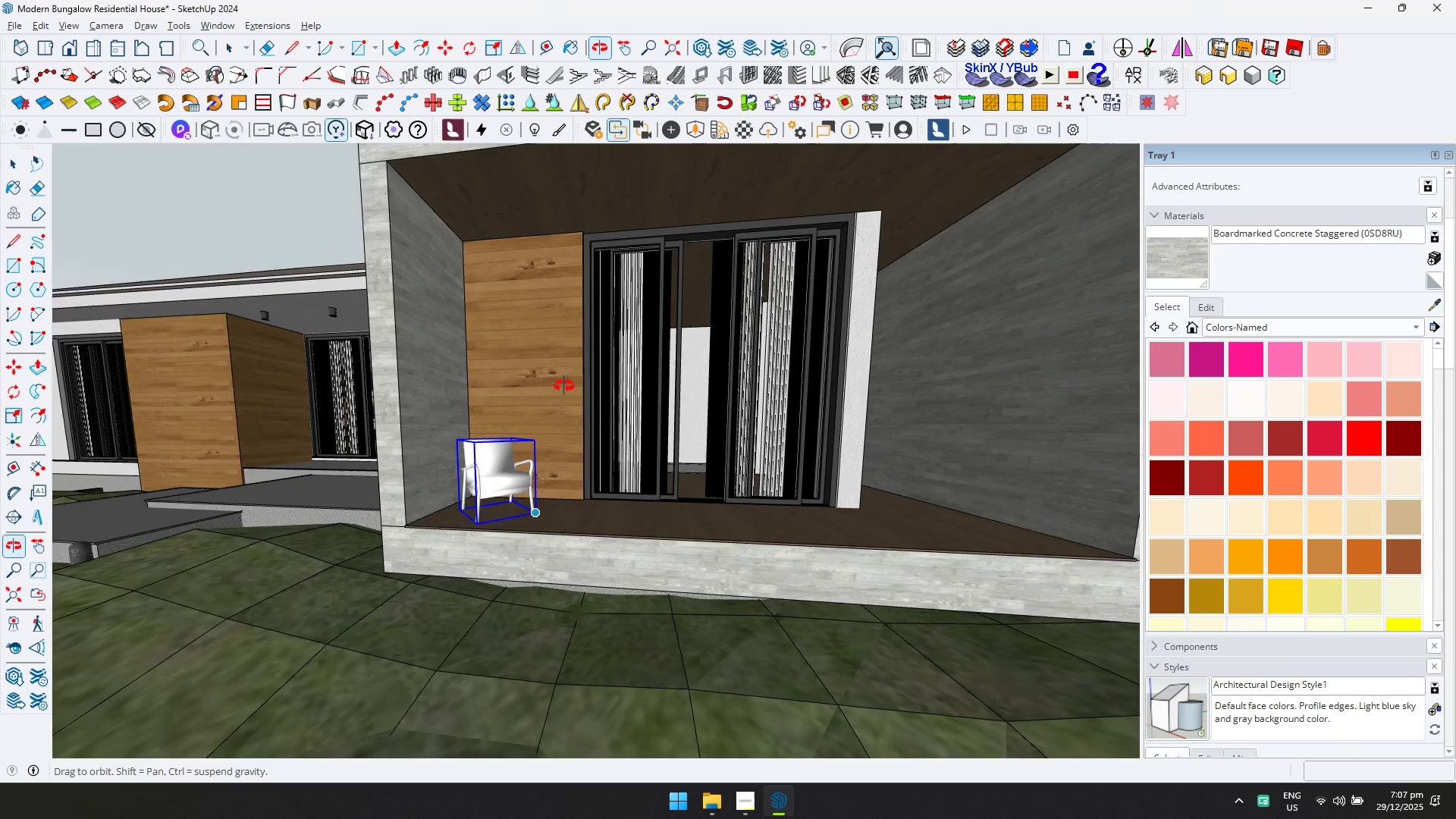 
key(Space)
 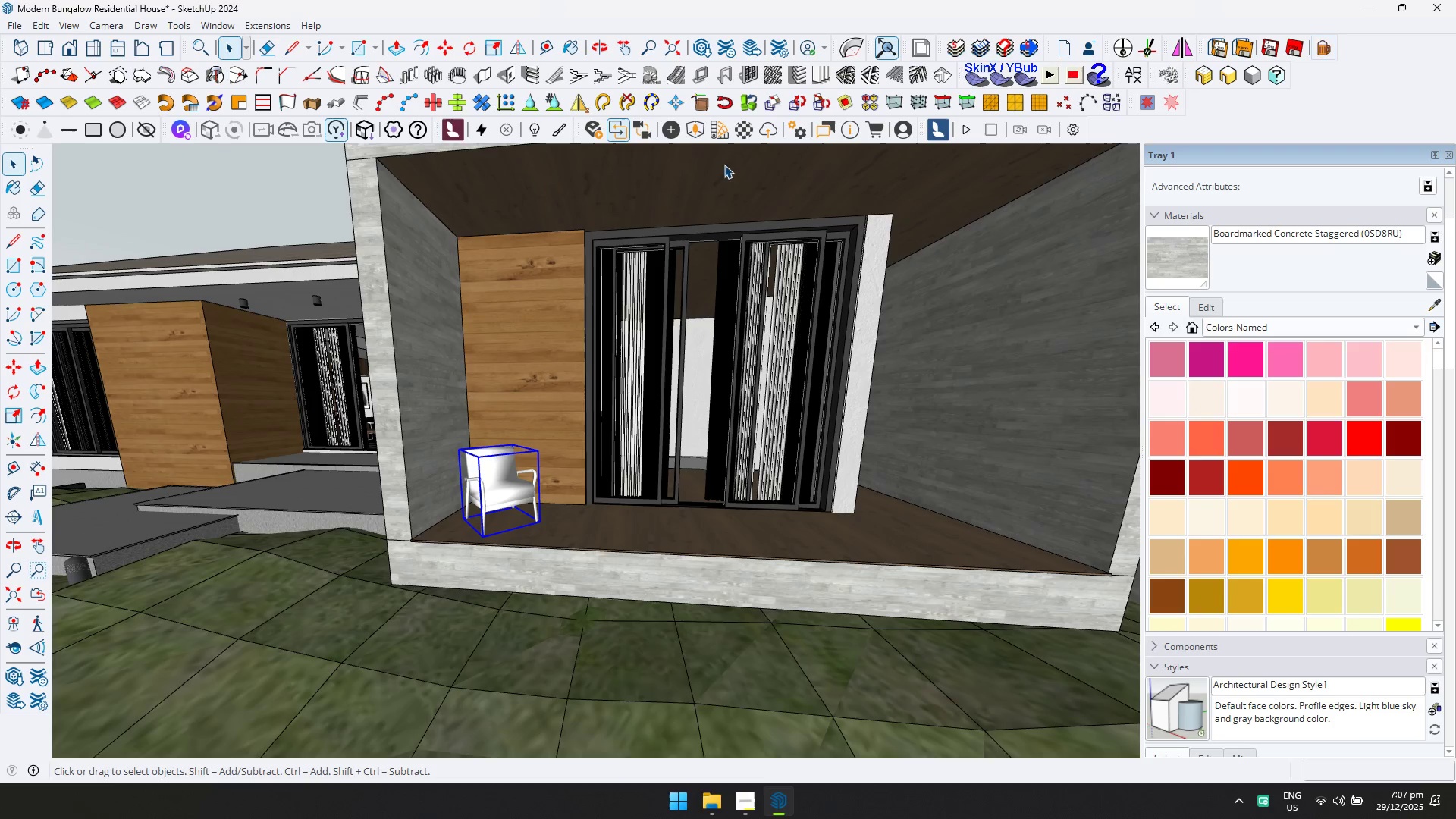 
scroll: coordinate [496, 507], scroll_direction: up, amount: 4.0
 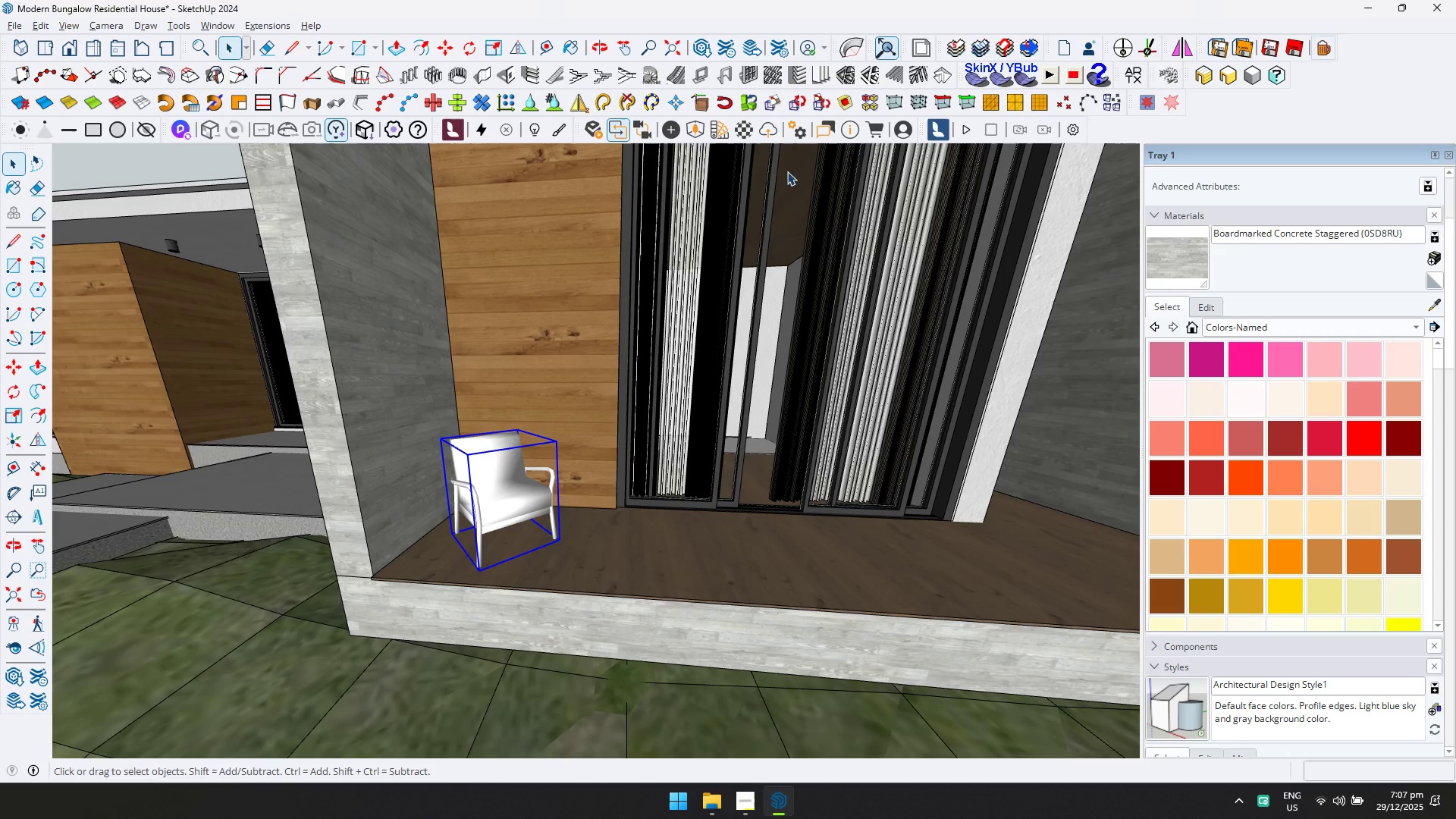 
left_click([701, 136])
 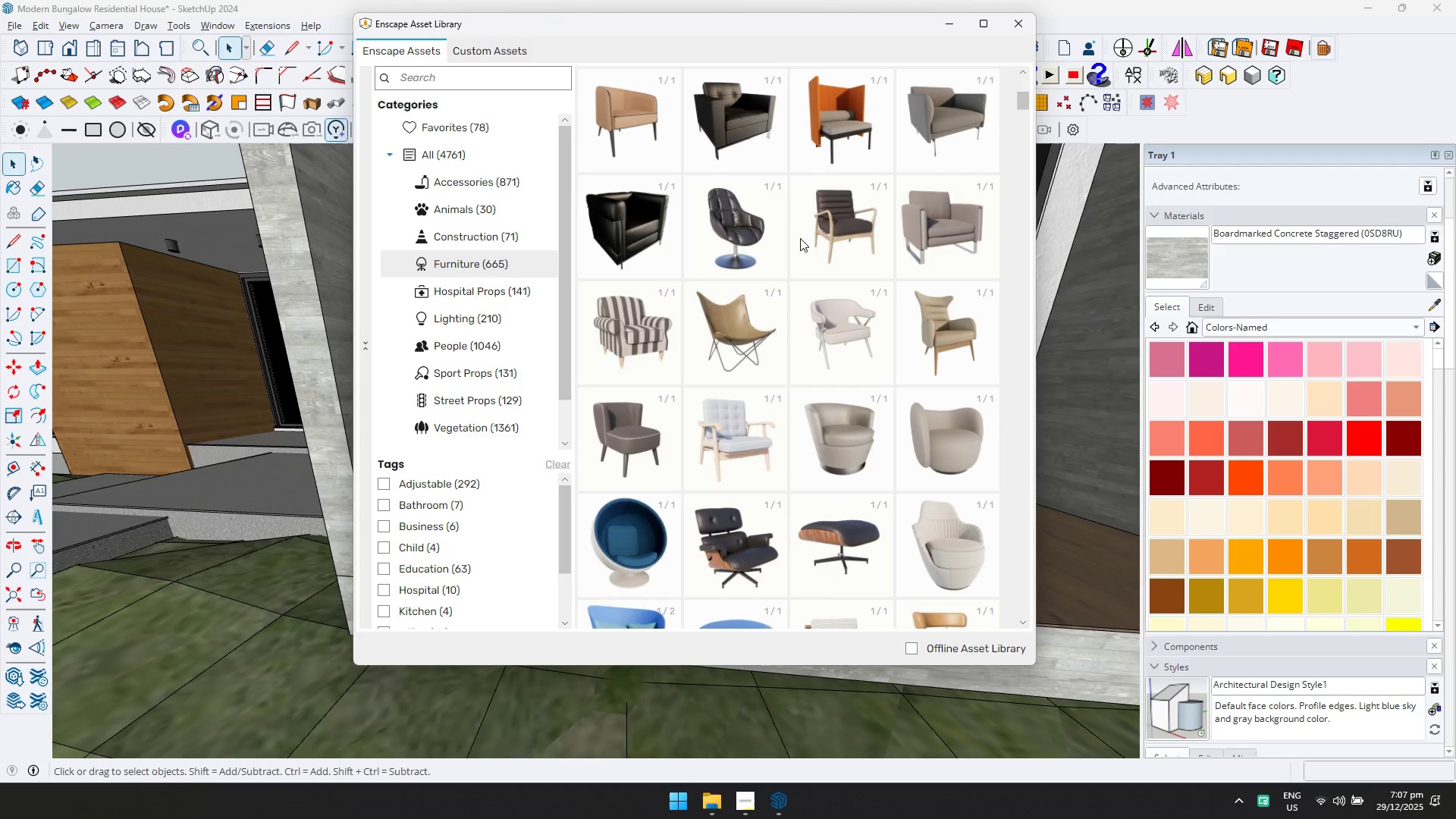 
wait(6.09)
 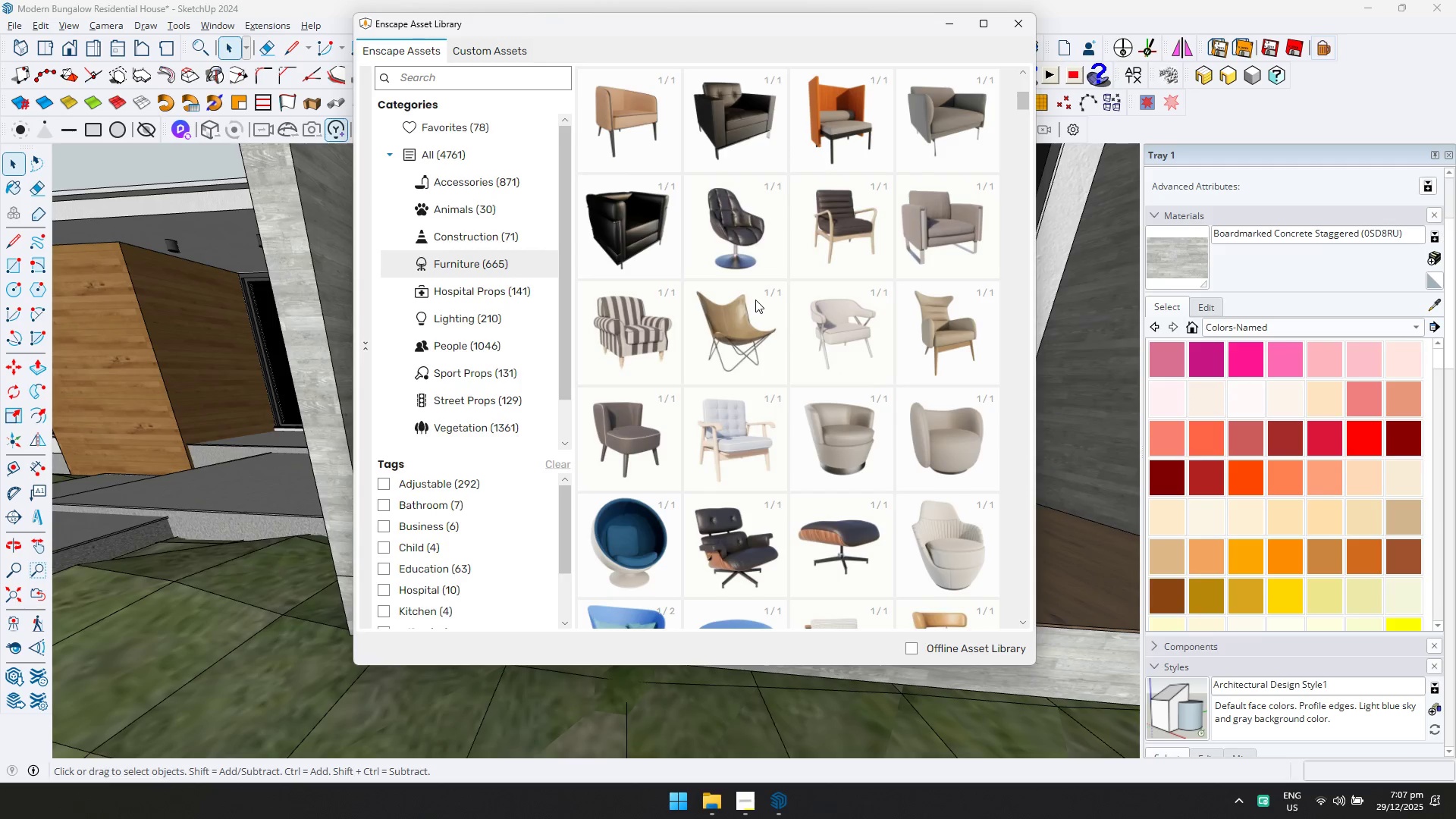 
scroll: coordinate [810, 312], scroll_direction: down, amount: 5.0
 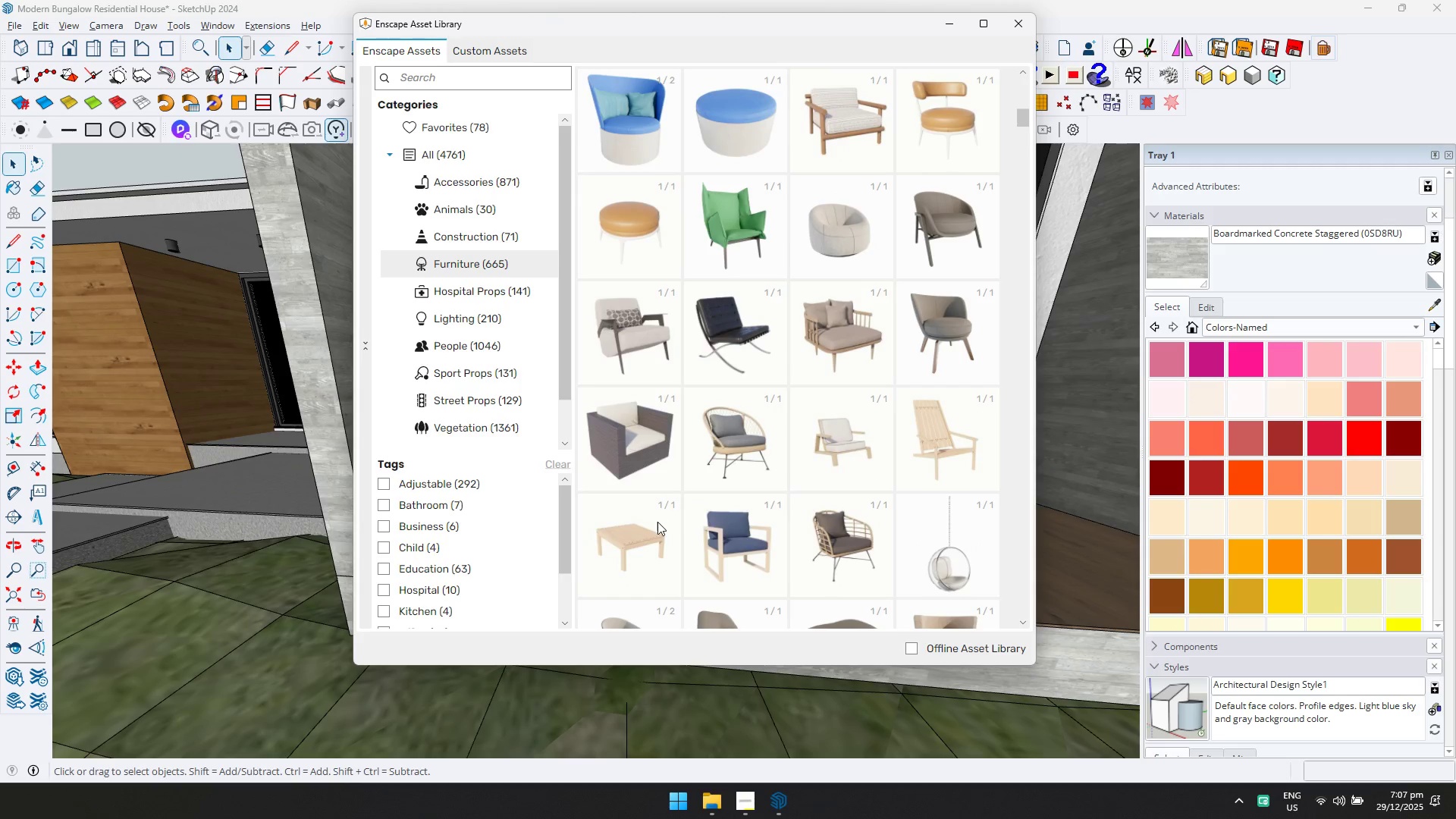 
double_click([657, 522])
 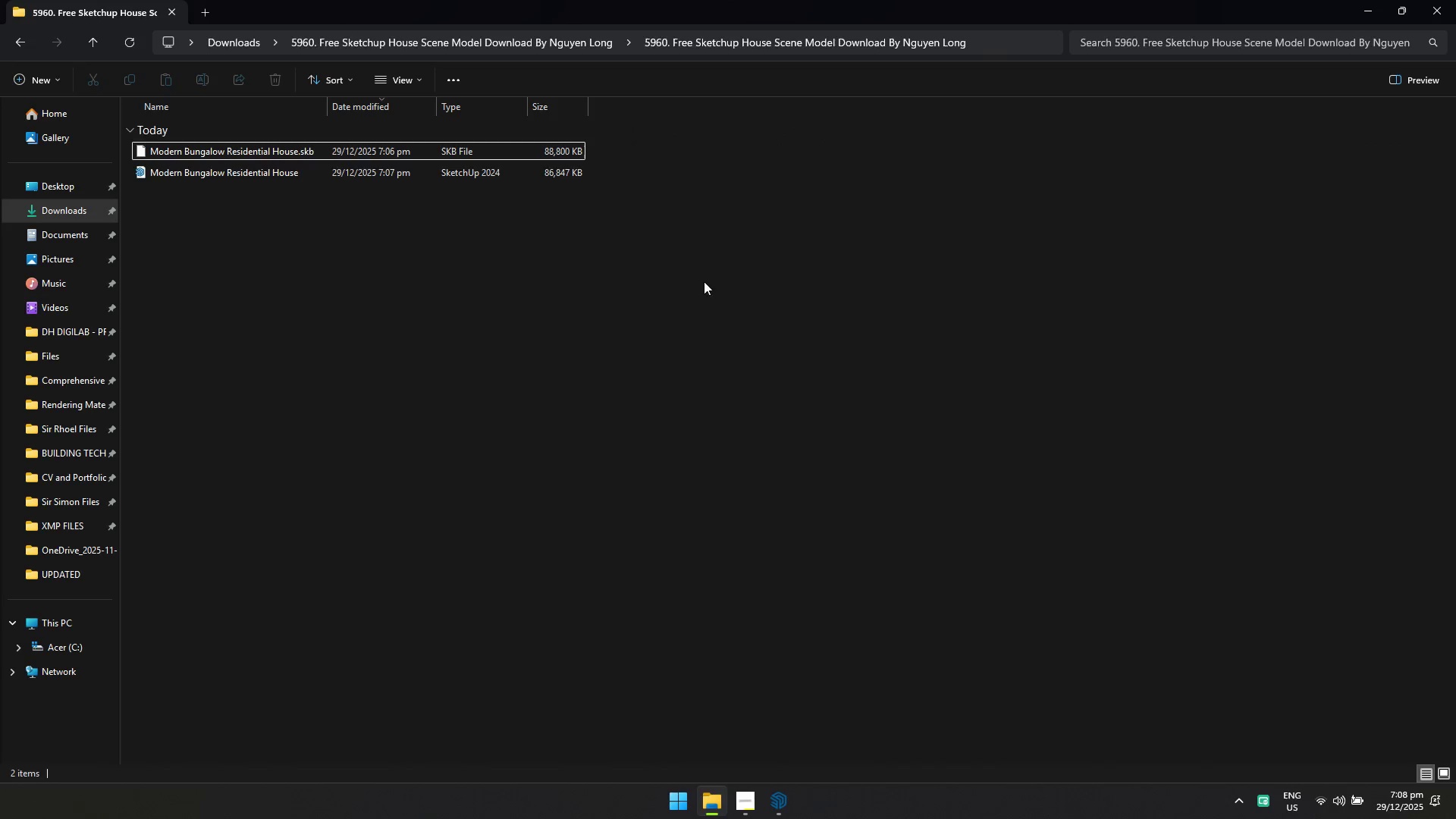 
key(Alt+Tab)
 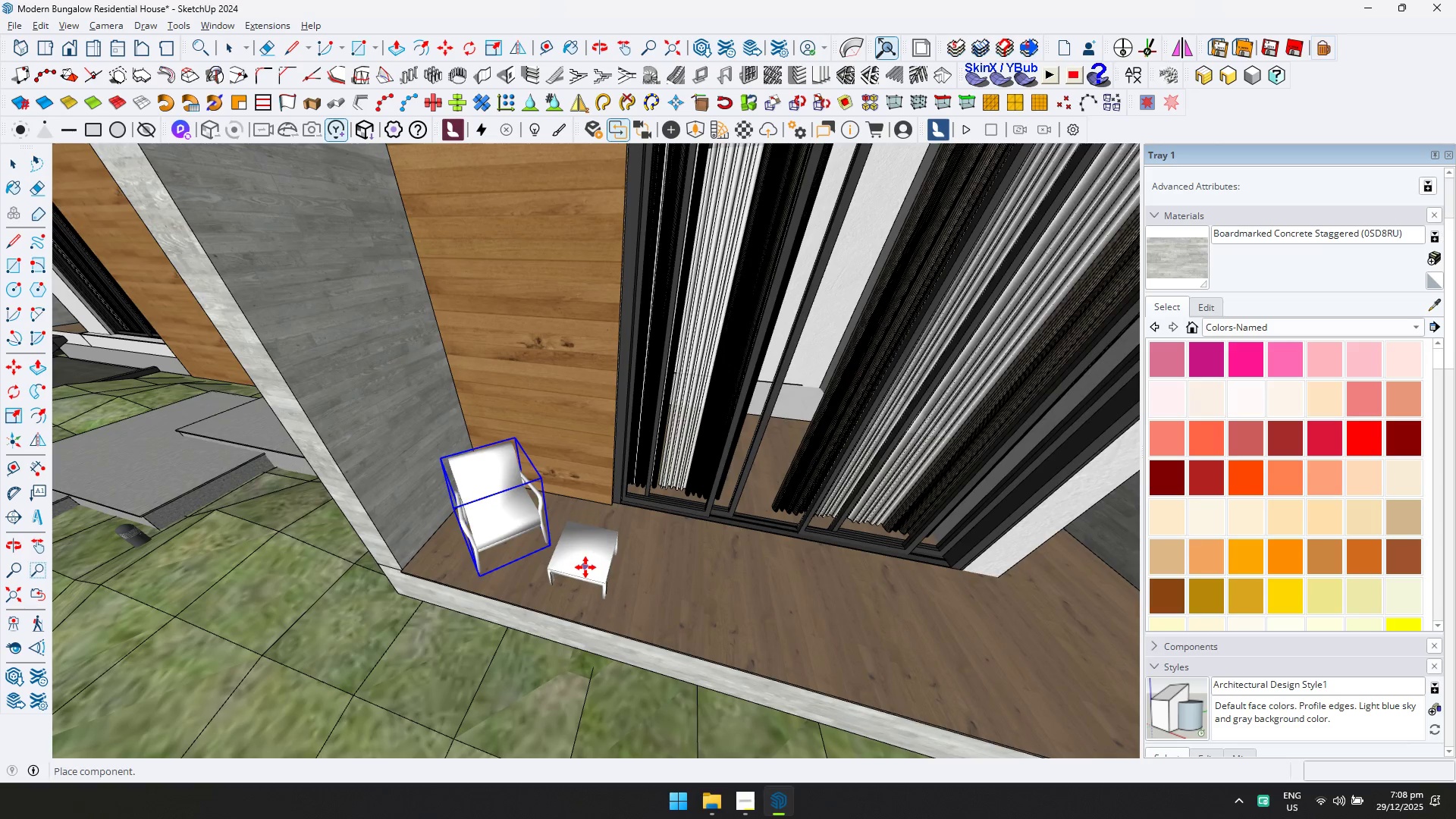 
key(Space)
 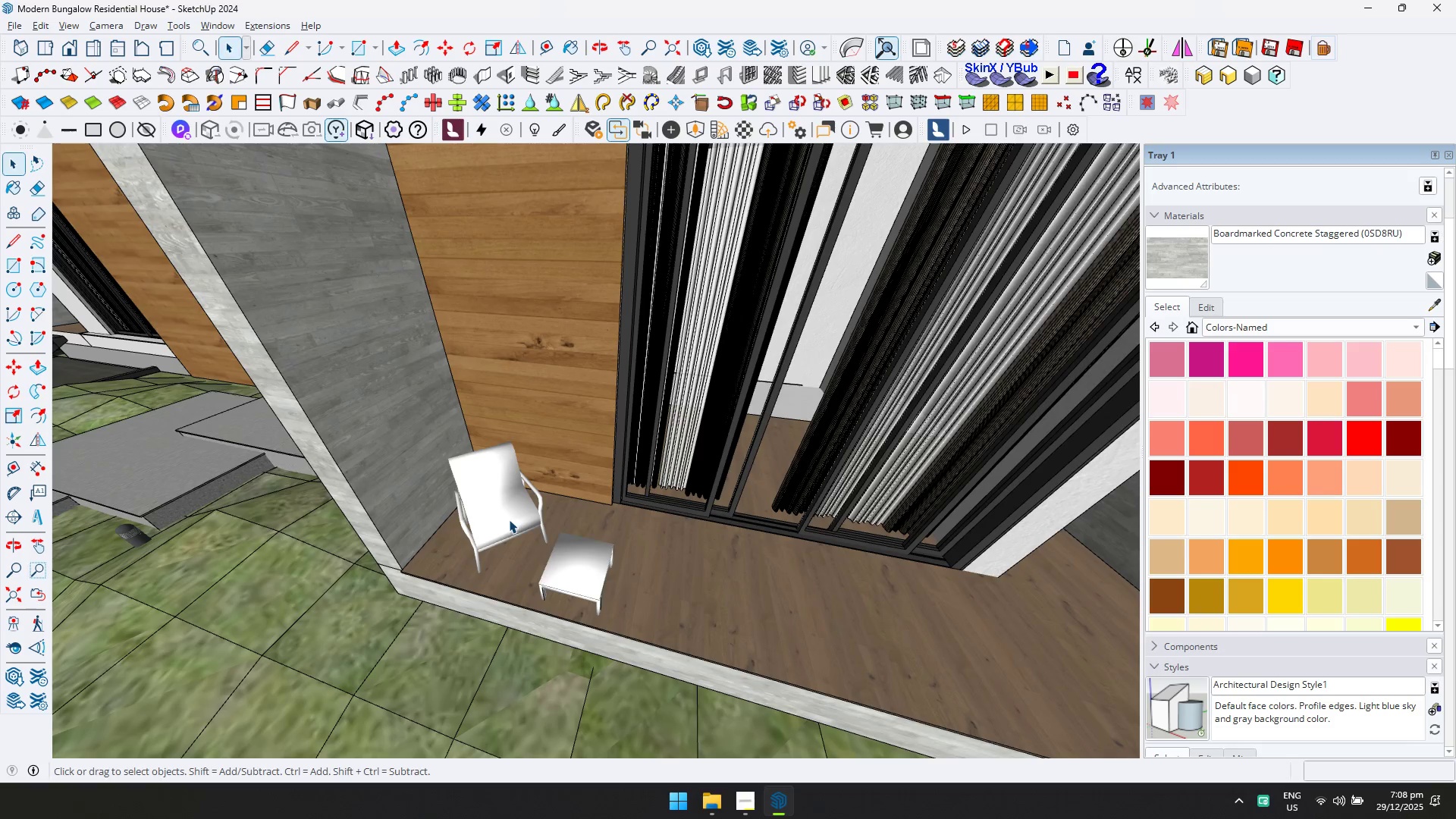 
left_click([509, 519])
 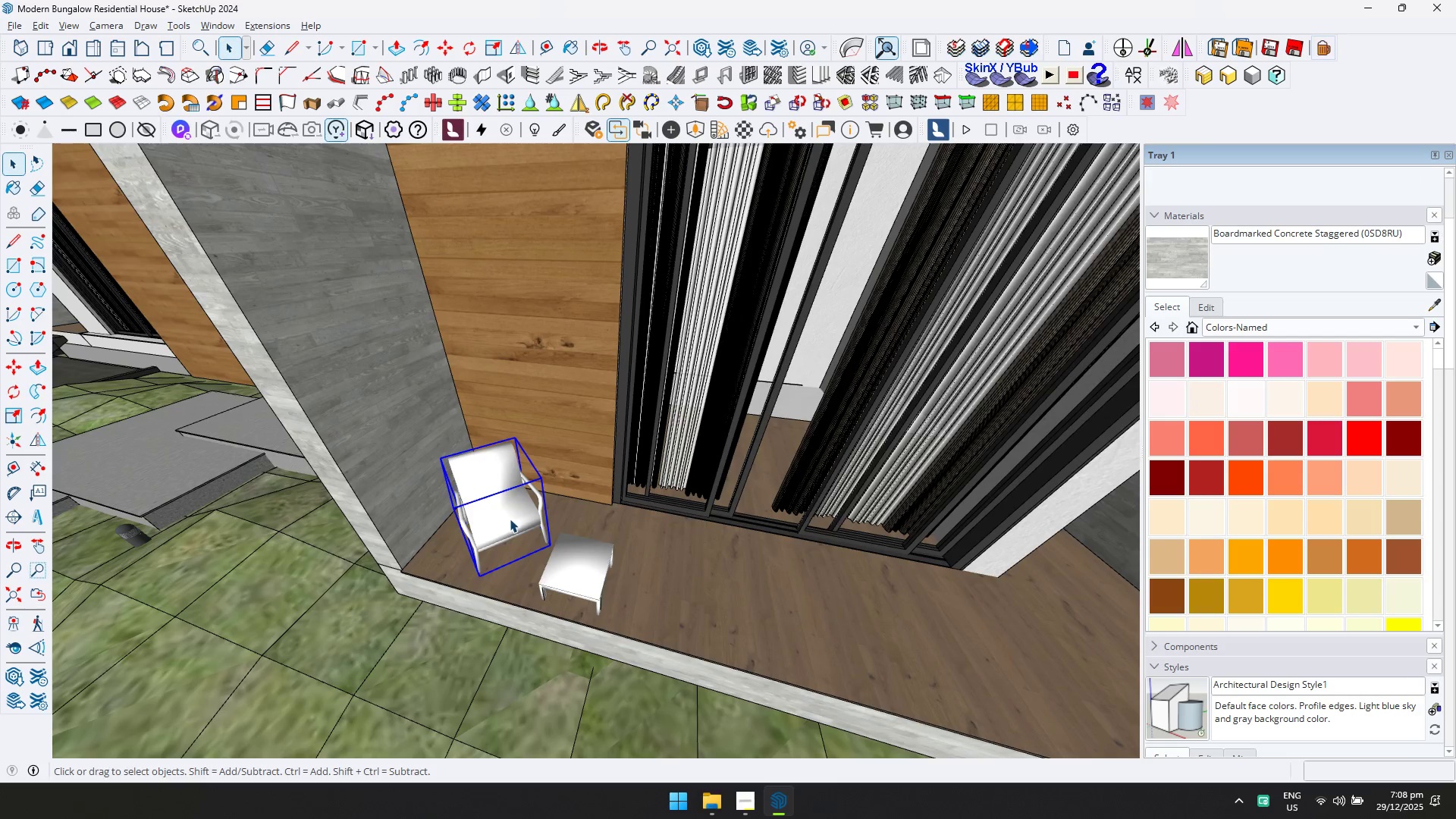 
key(Q)
 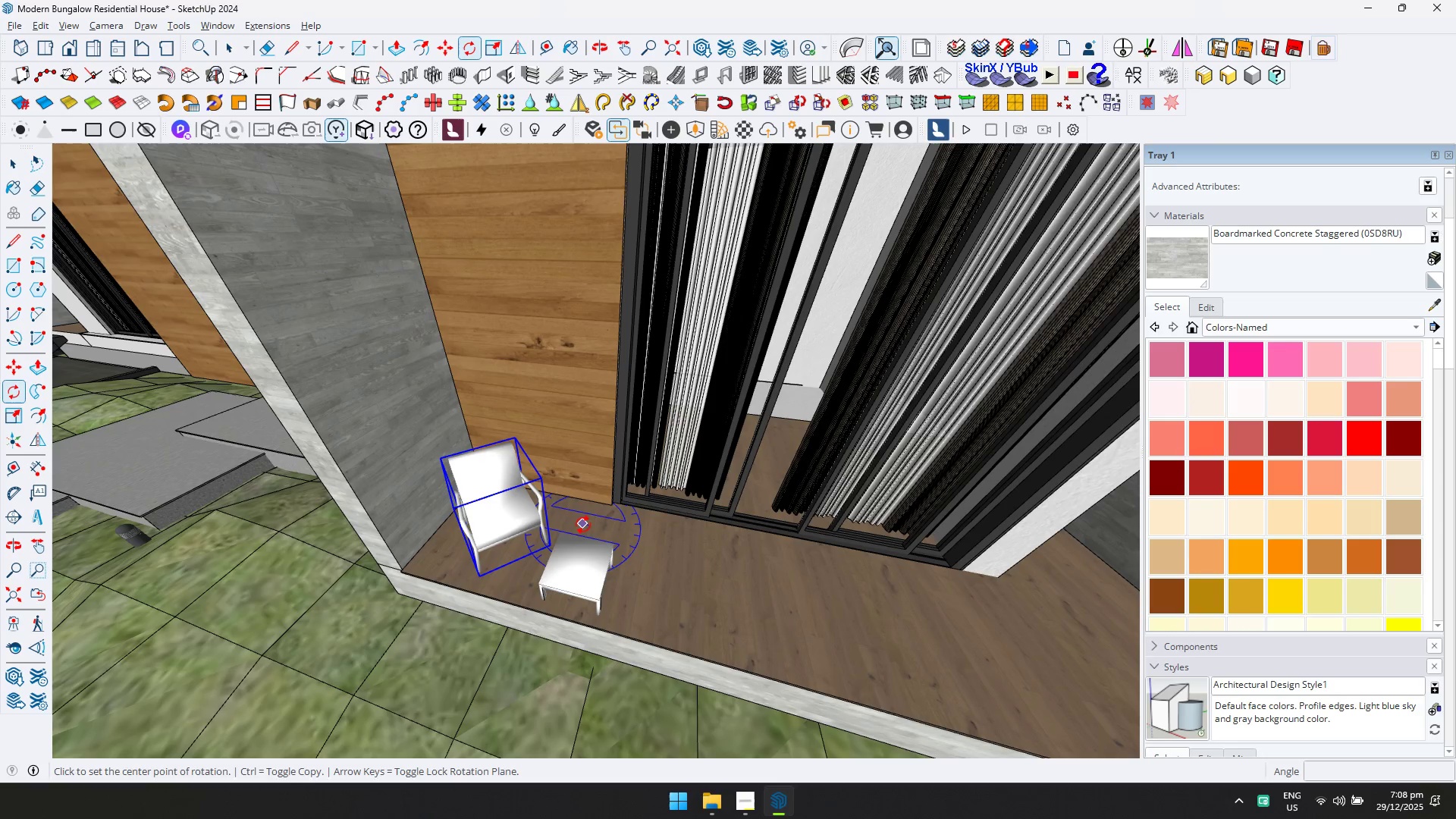 
left_click([585, 526])
 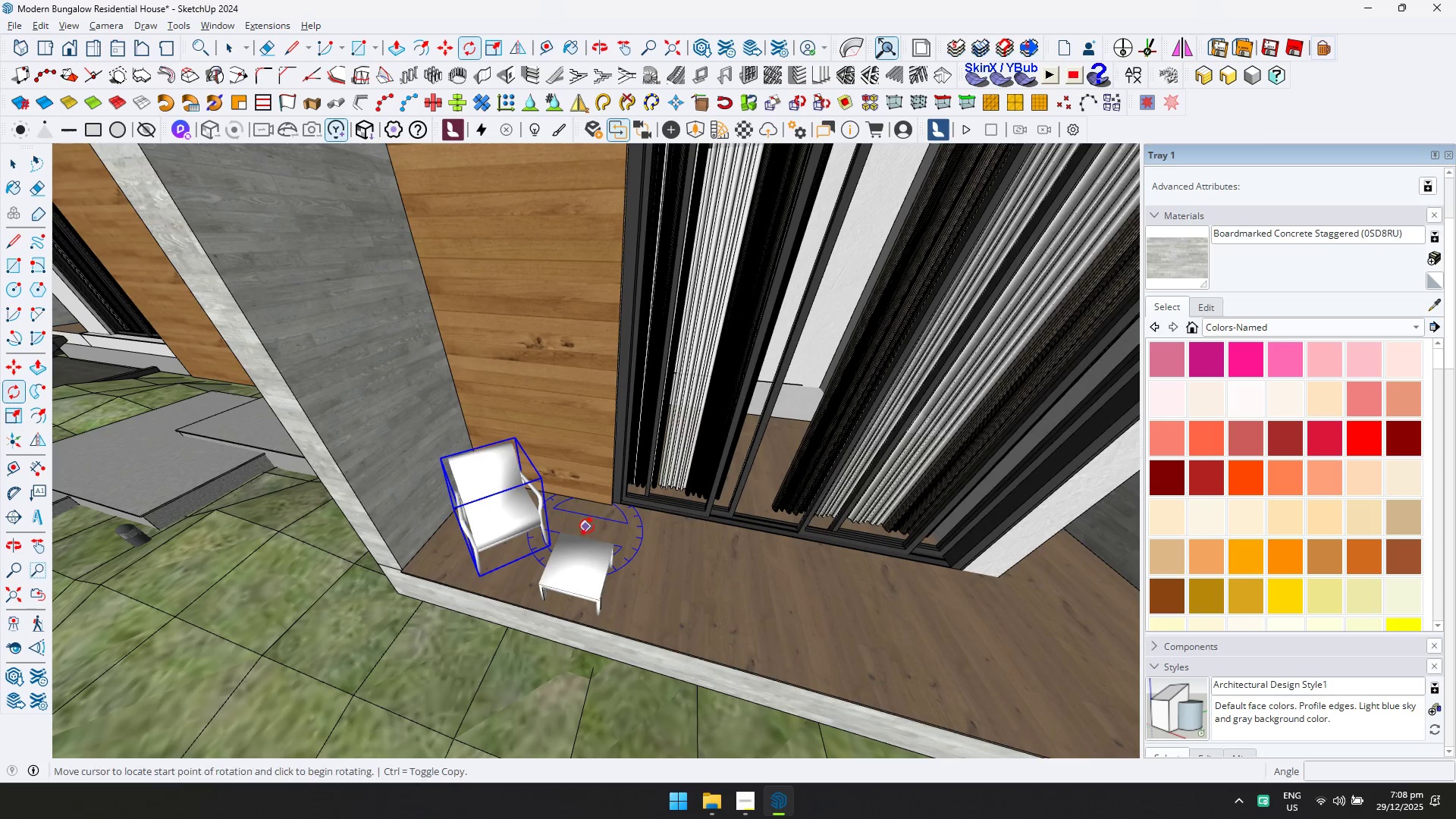 
key(Control+ControlLeft)
 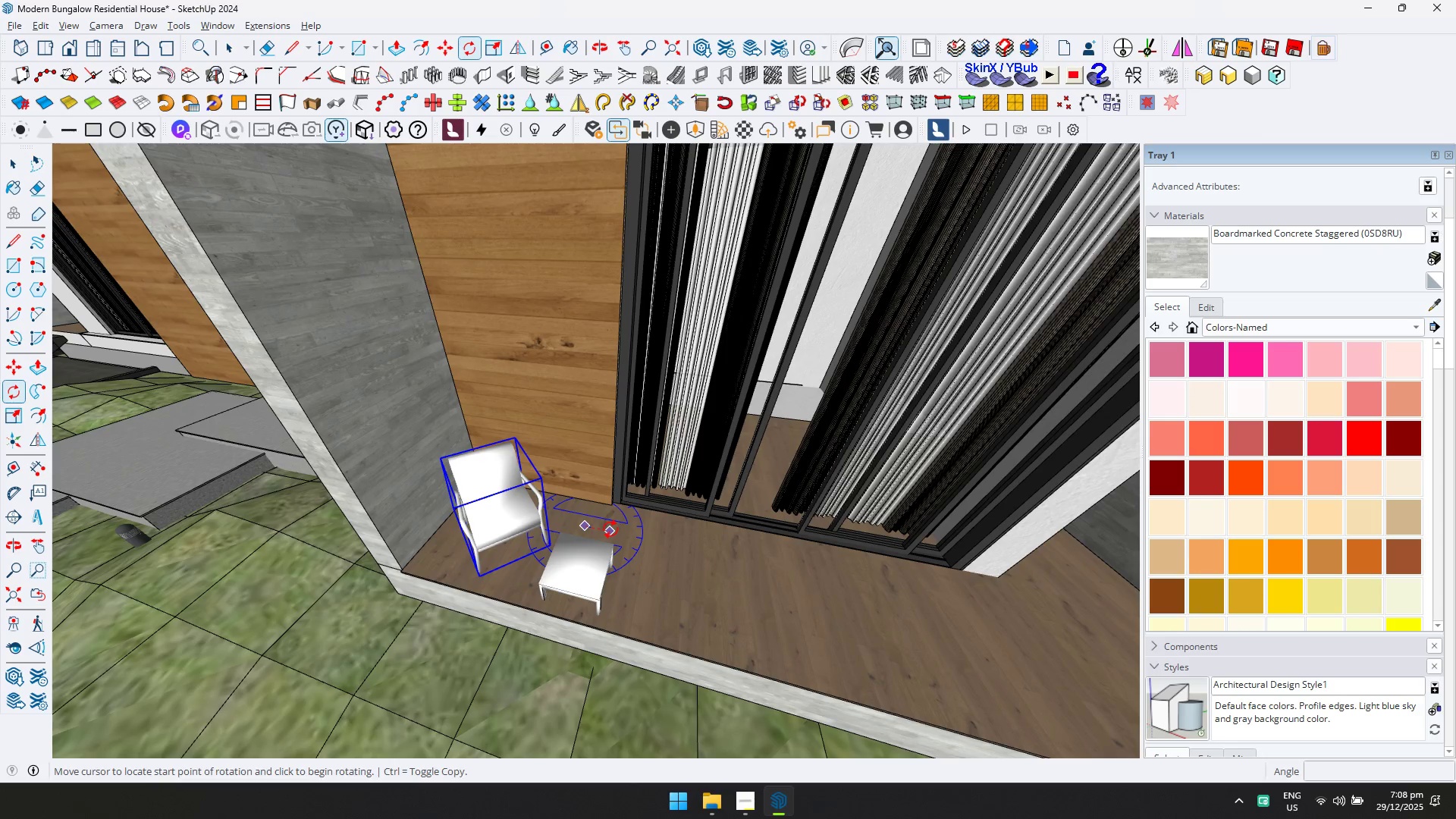 
left_click([610, 529])
 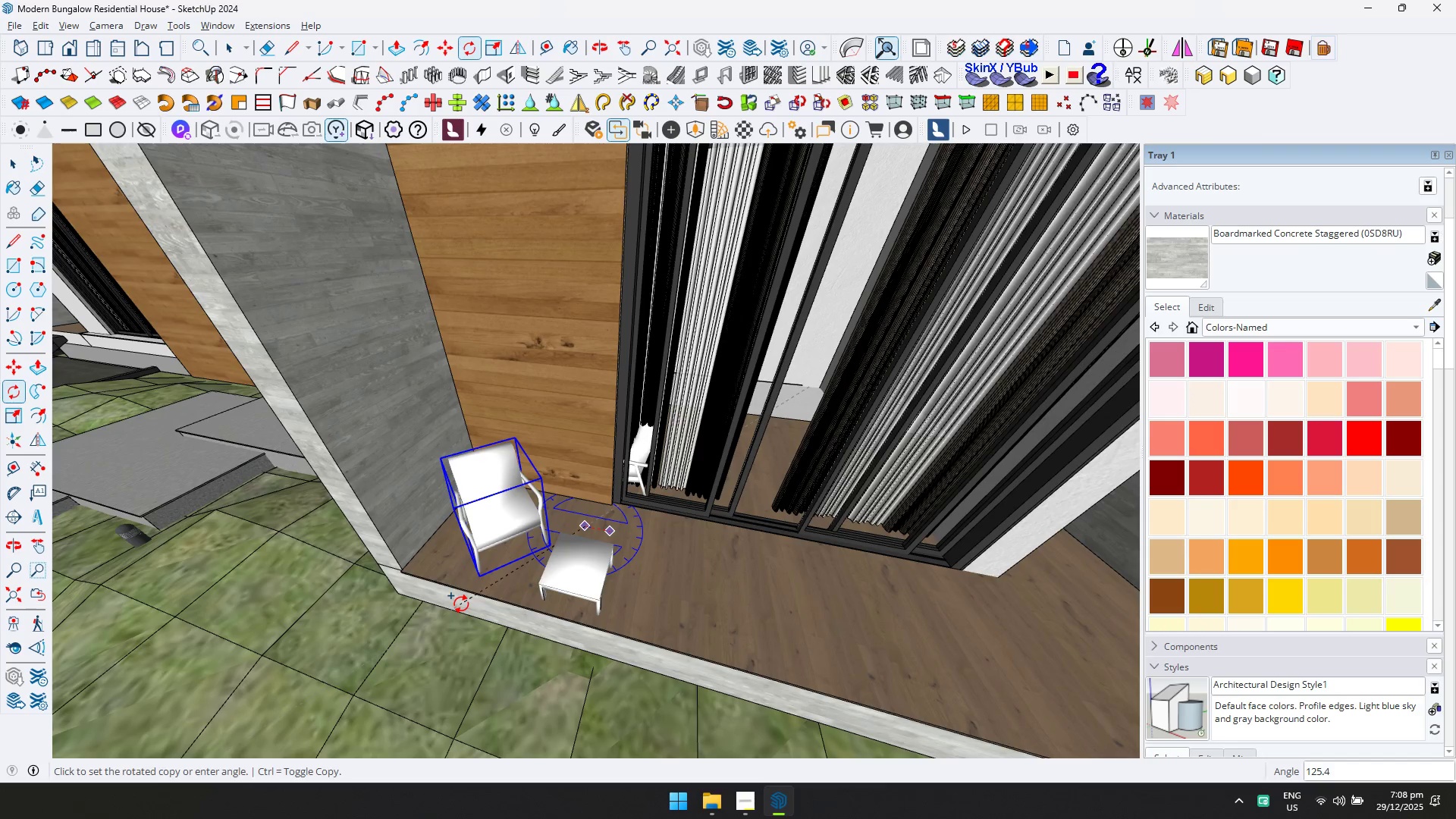 
left_click([460, 604])
 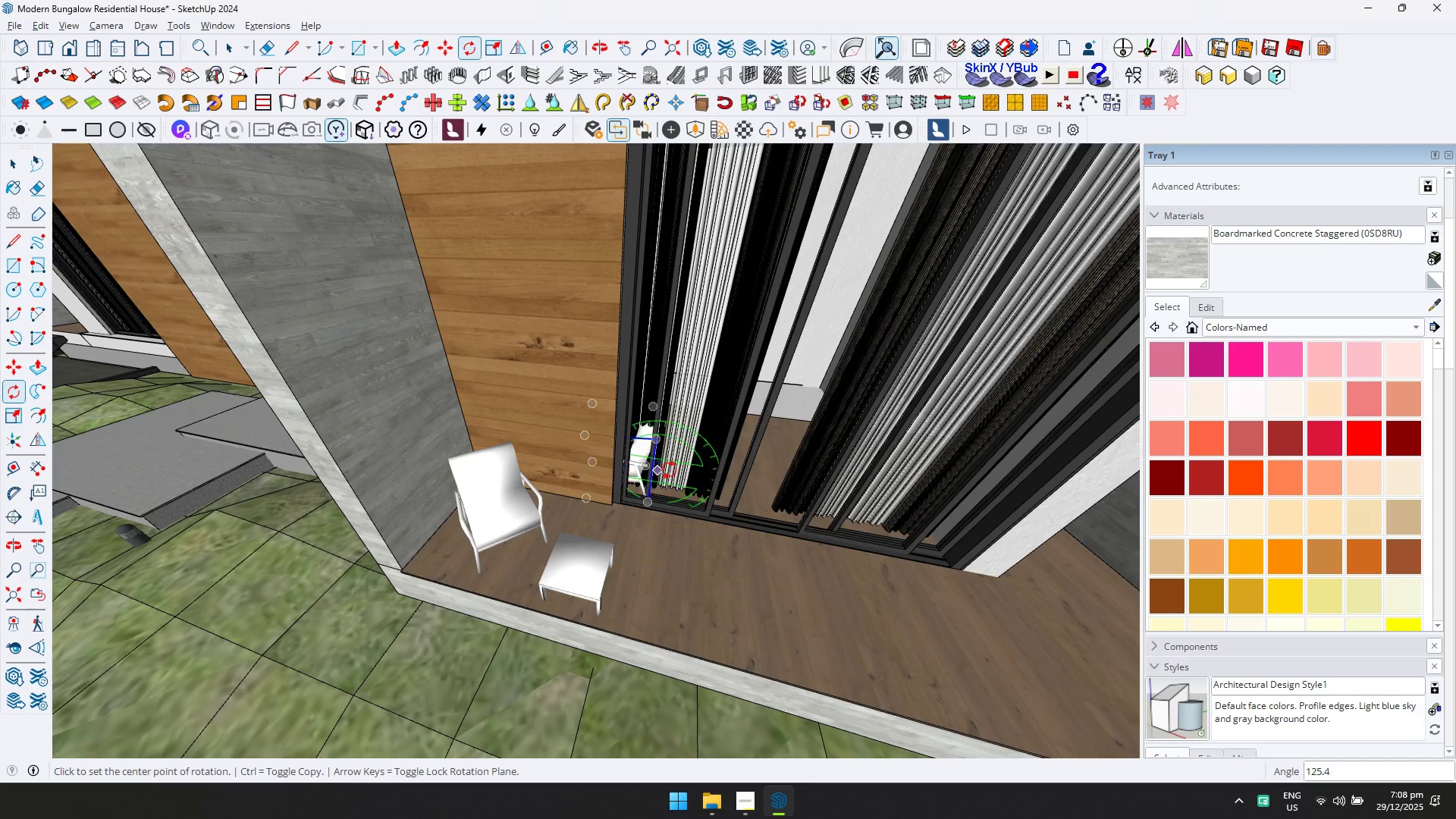 
key(M)
 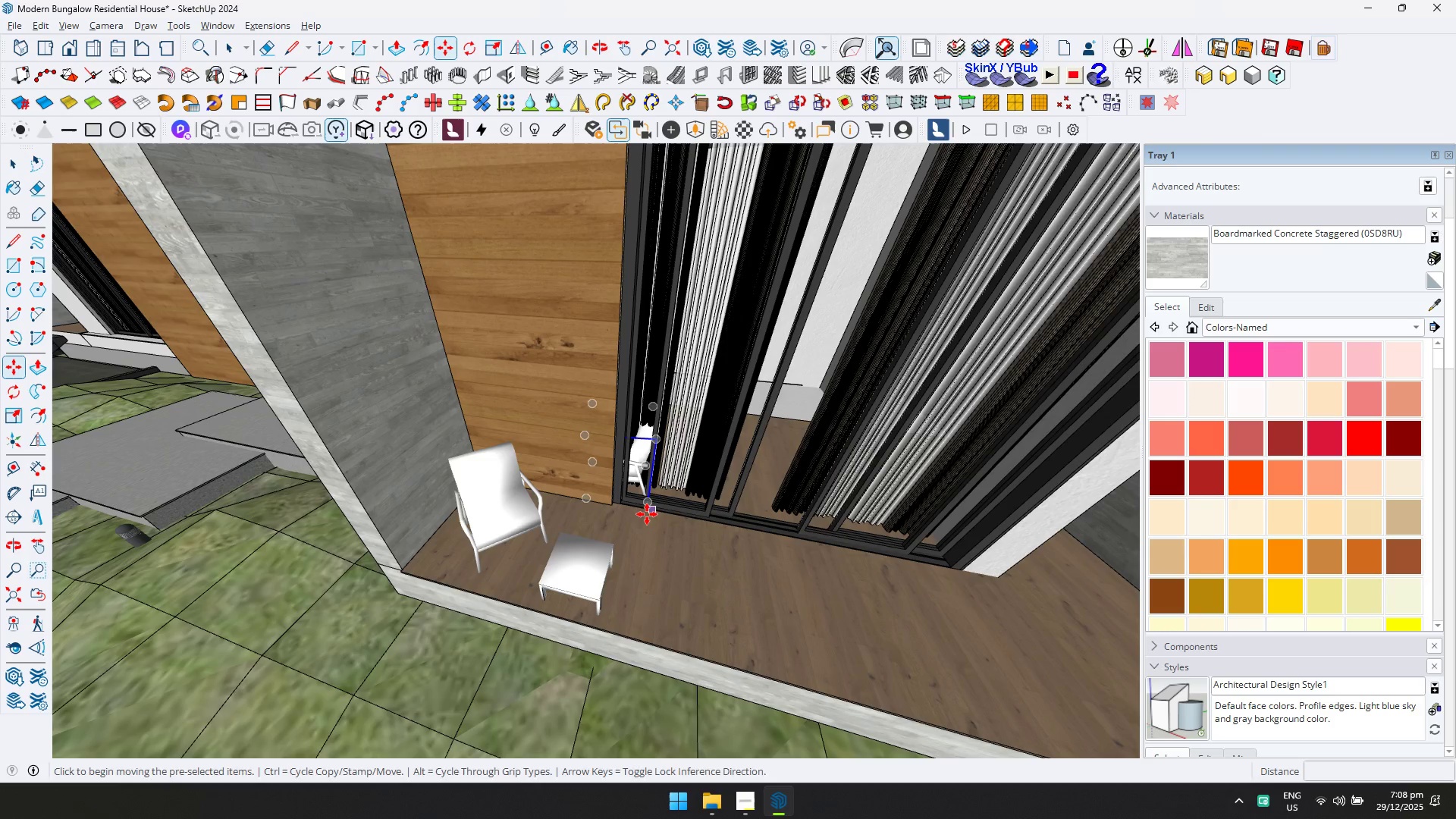 
left_click([636, 513])
 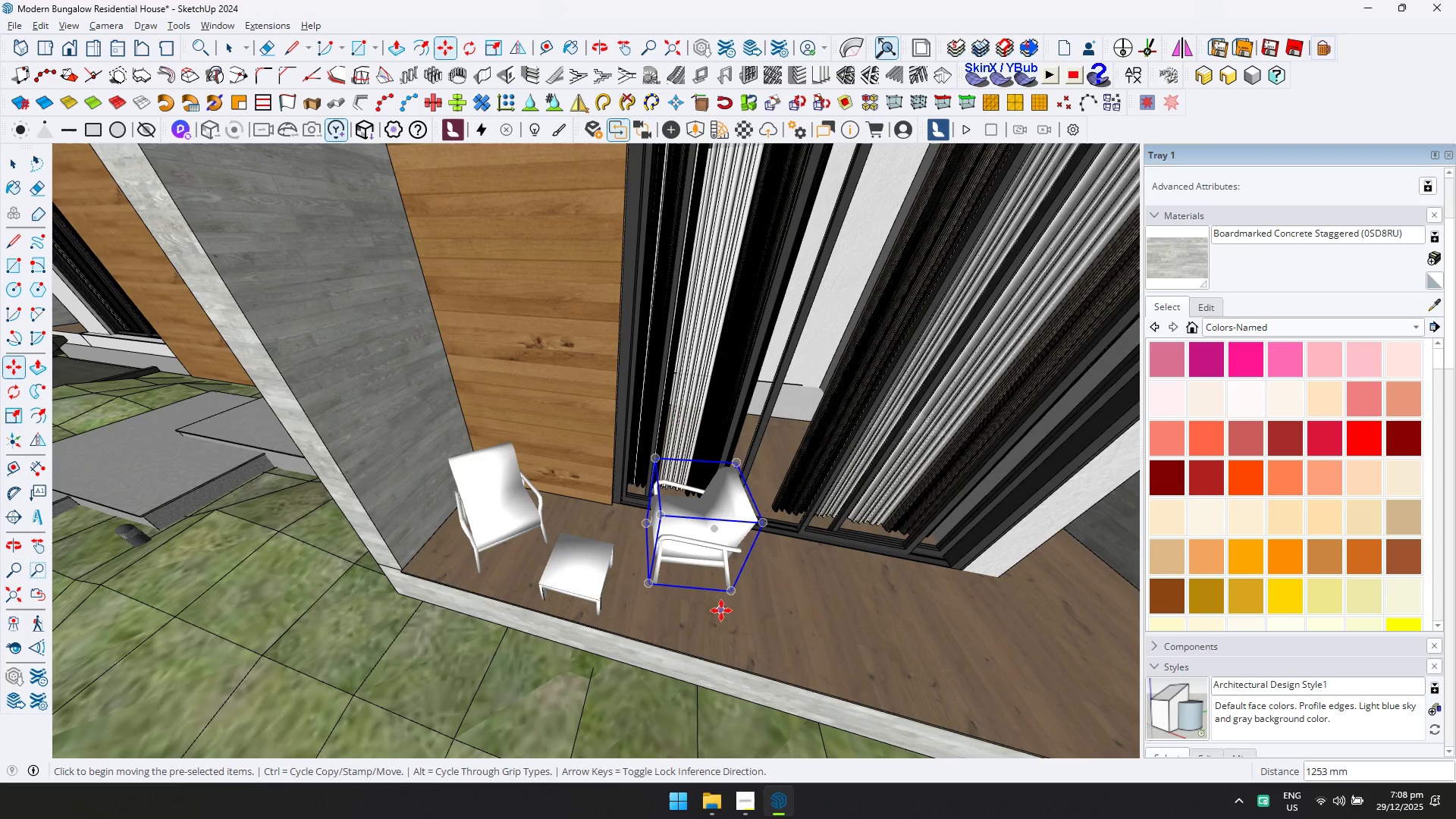 
key(Q)
 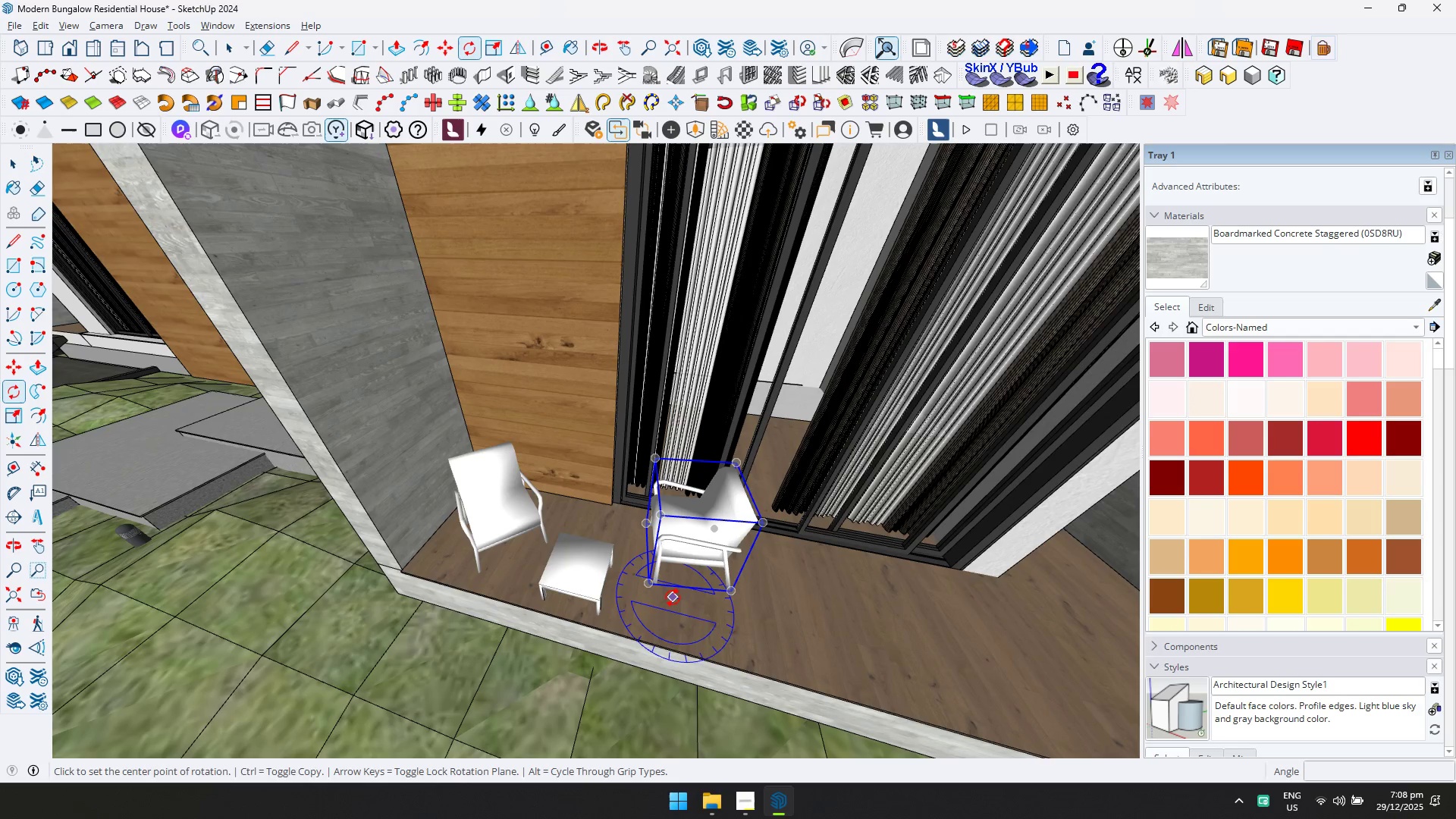 
left_click([673, 598])
 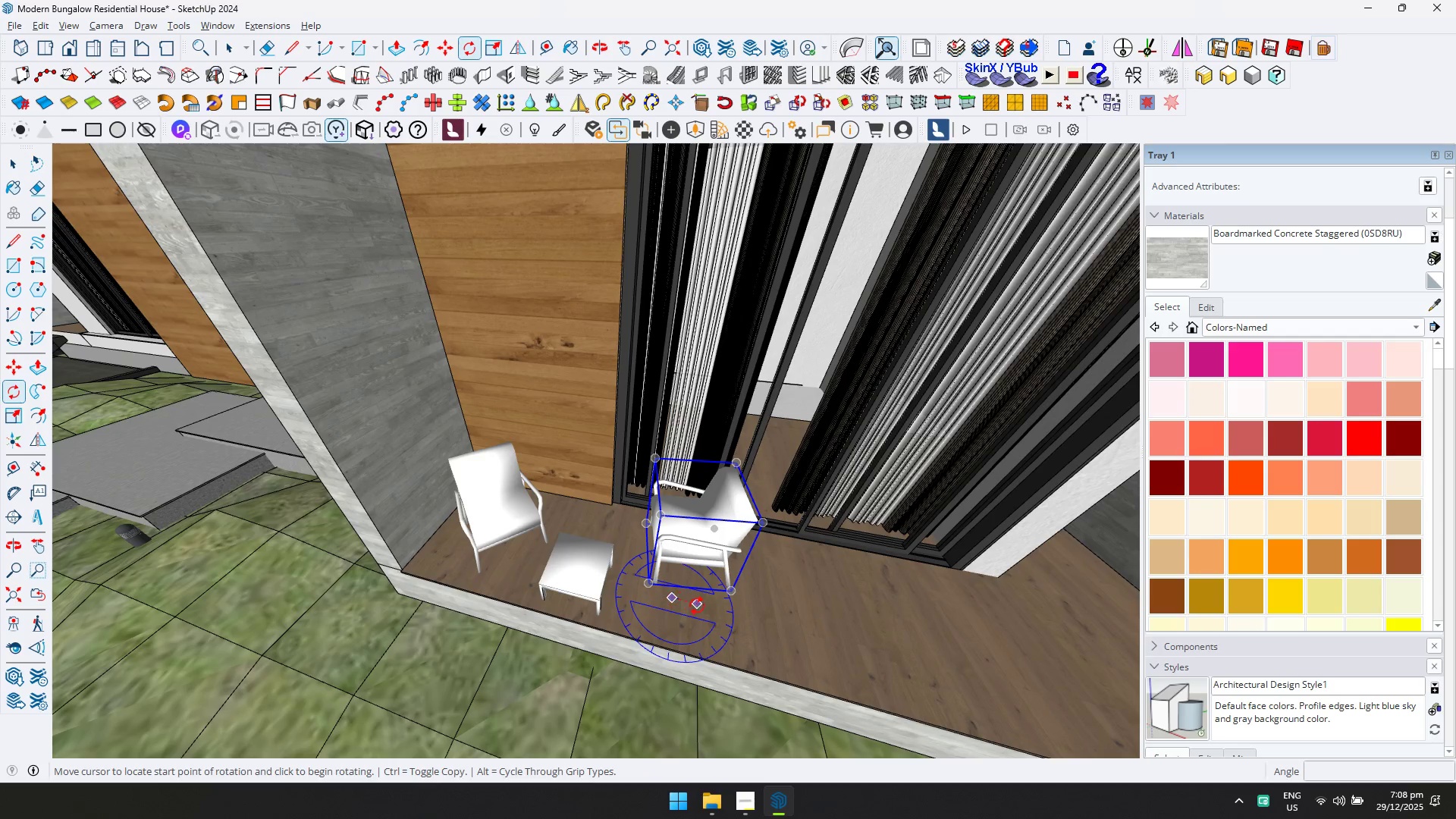 
left_click_drag(start_coordinate=[698, 606], to_coordinate=[701, 606])
 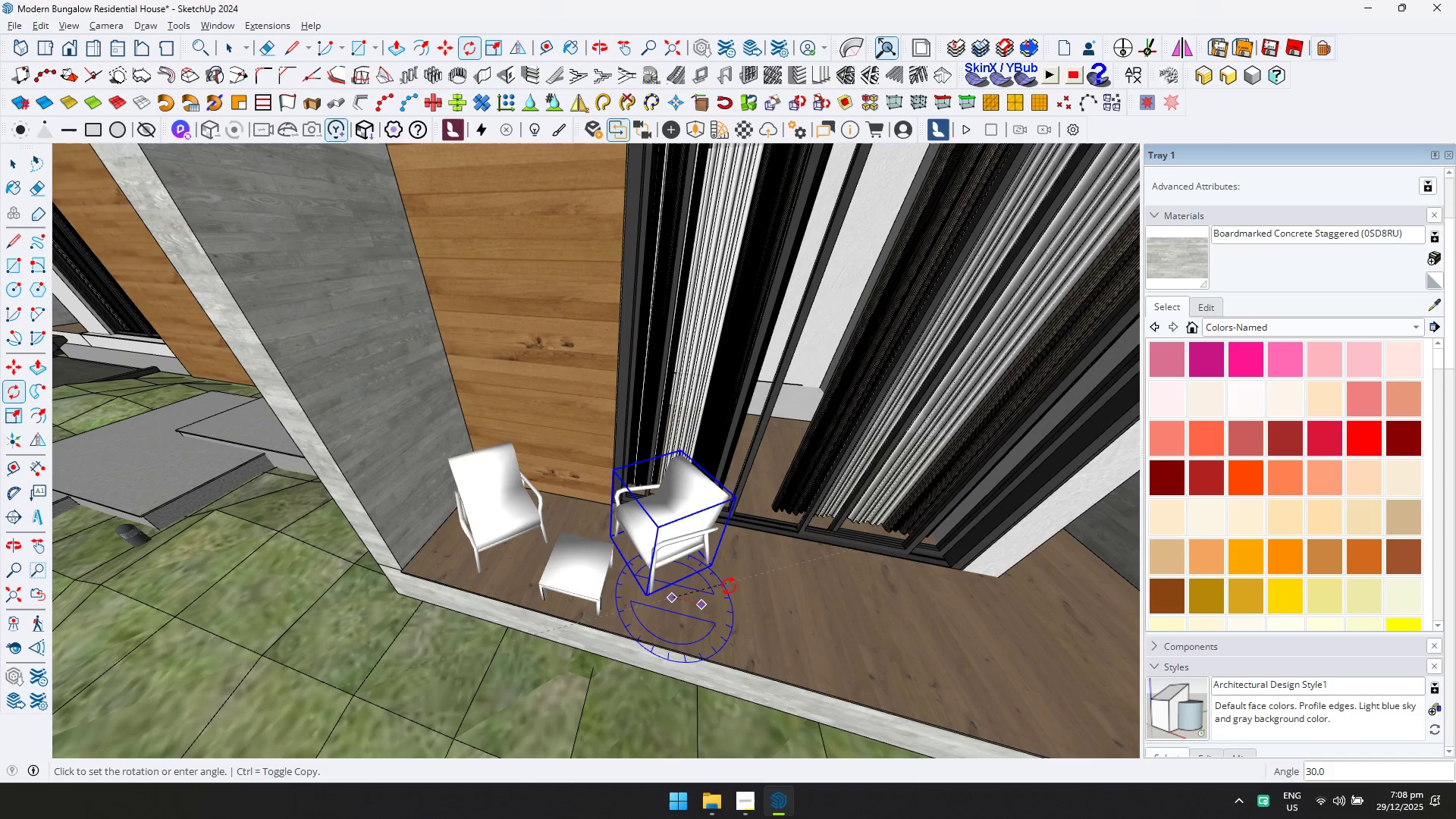 
left_click([730, 583])
 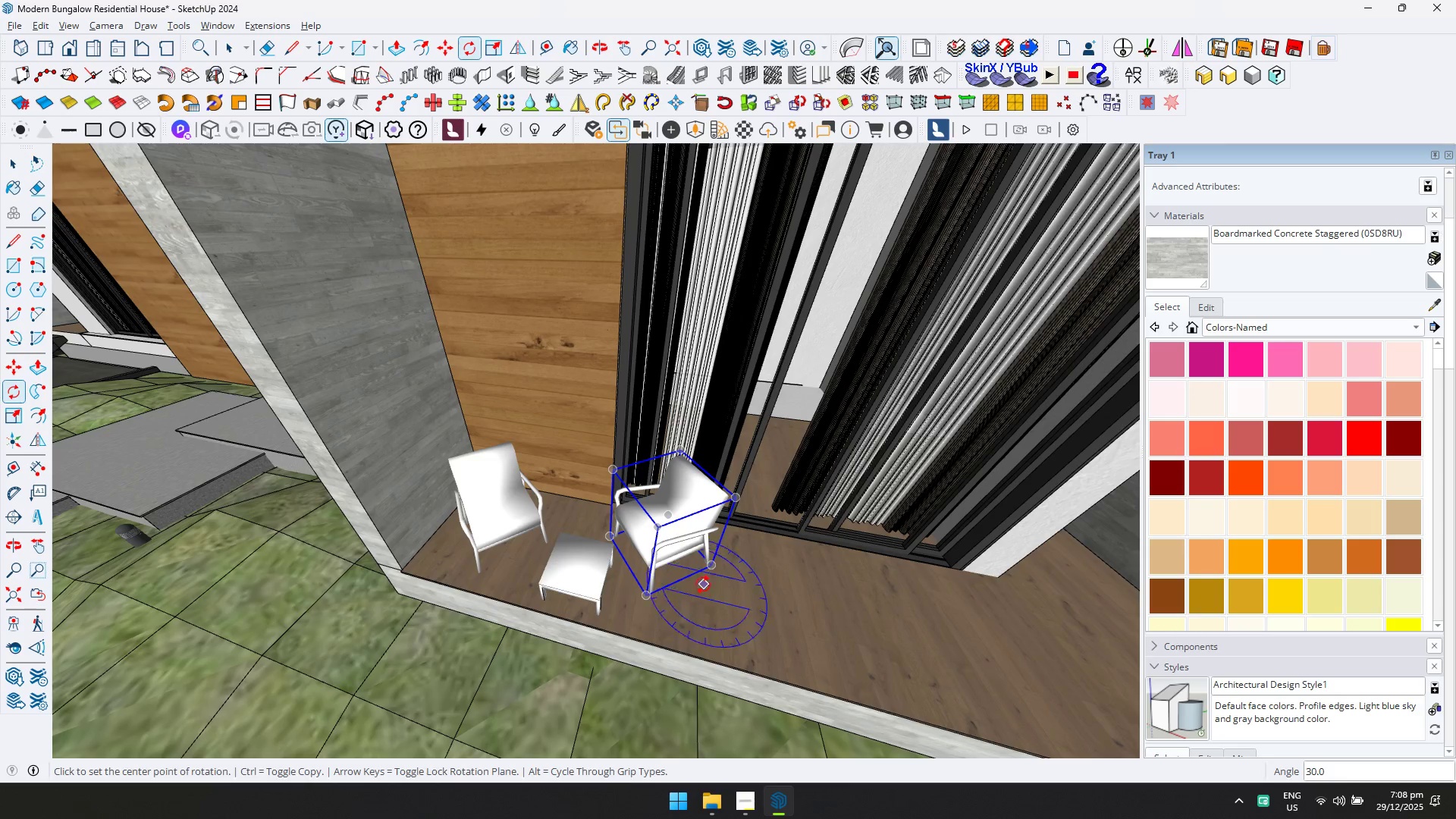 
key(M)
 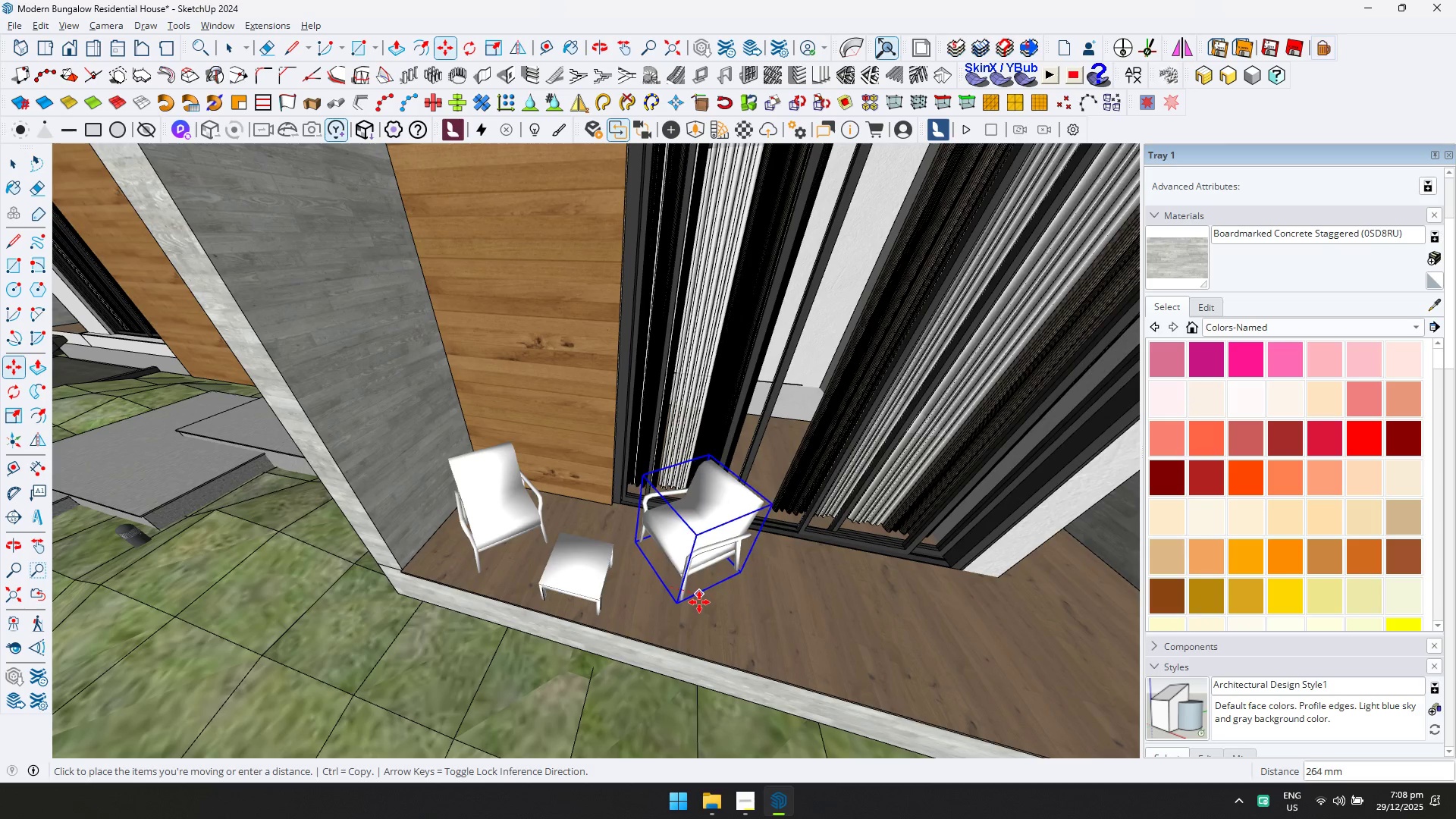 
left_click([700, 602])
 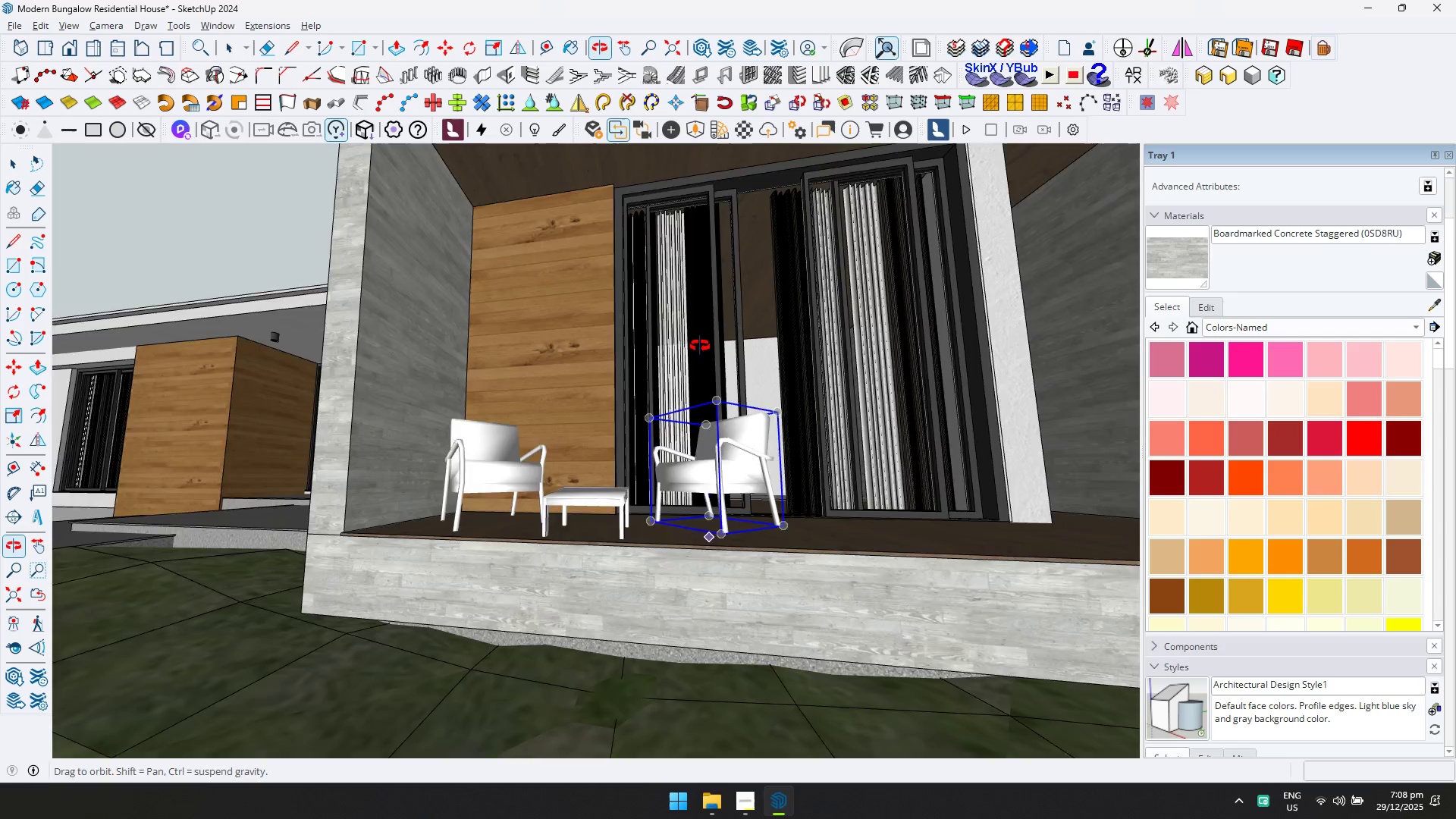 
key(Space)
 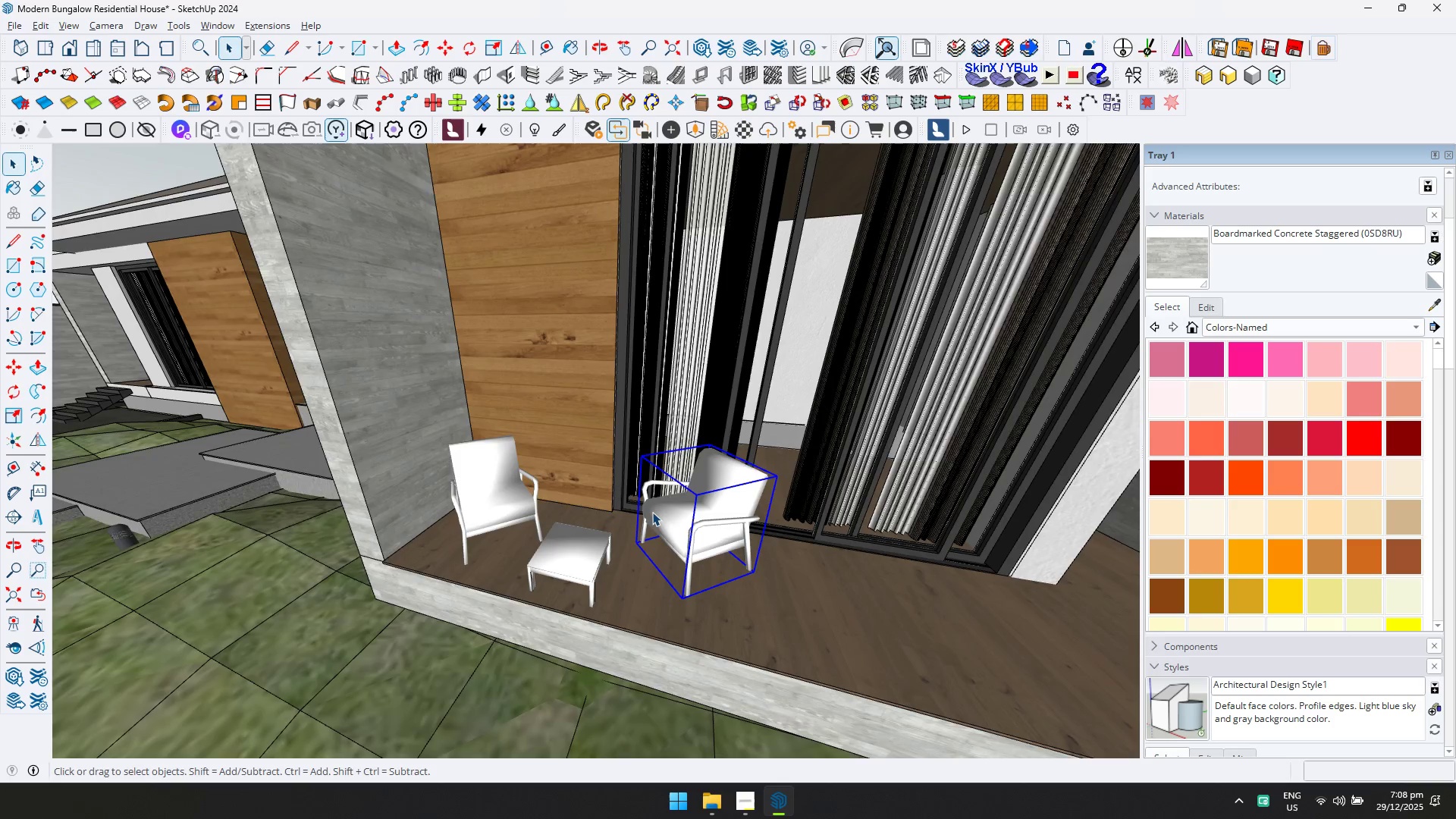 
key(Escape)
 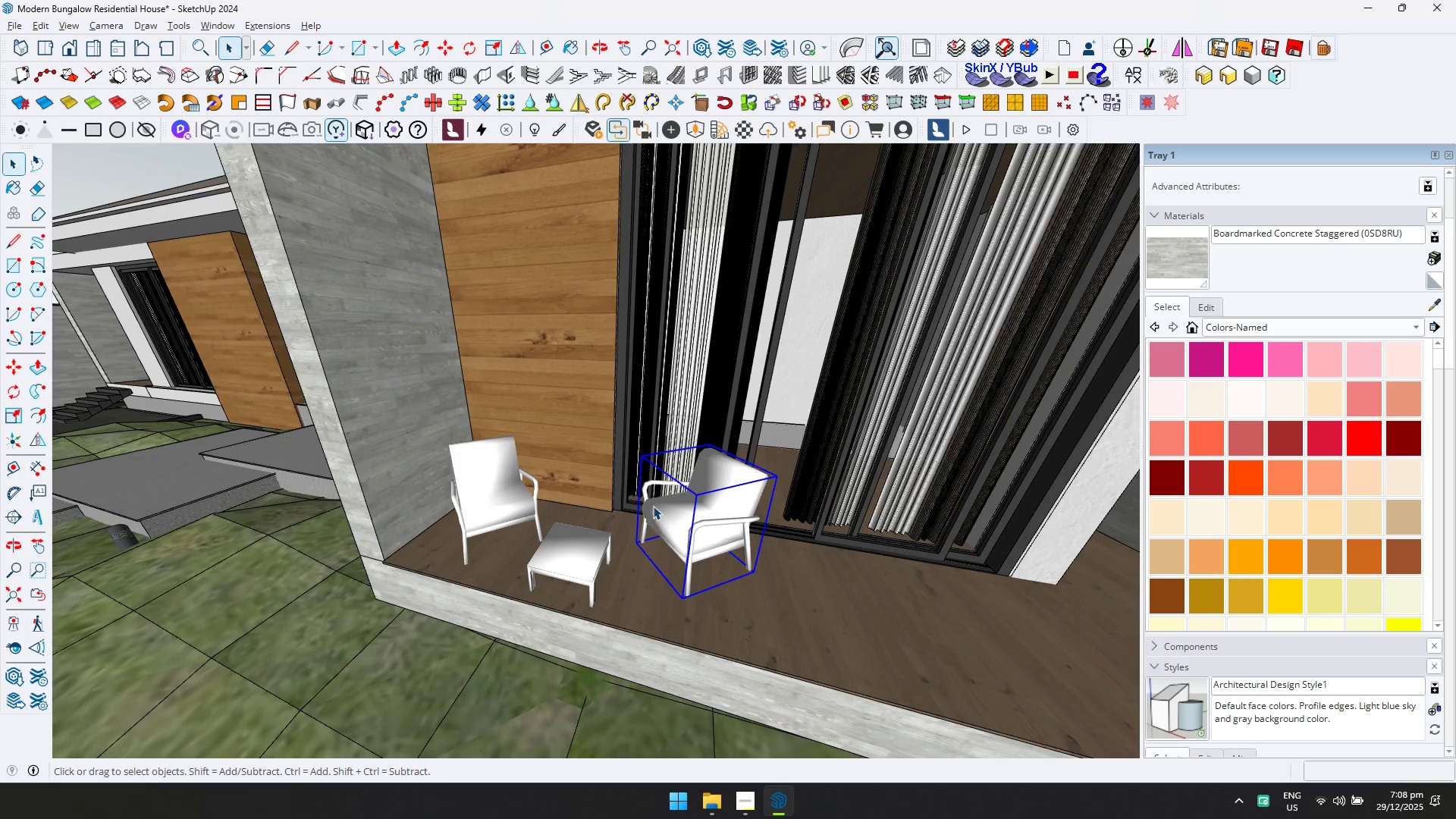 
scroll: coordinate [654, 502], scroll_direction: down, amount: 13.0
 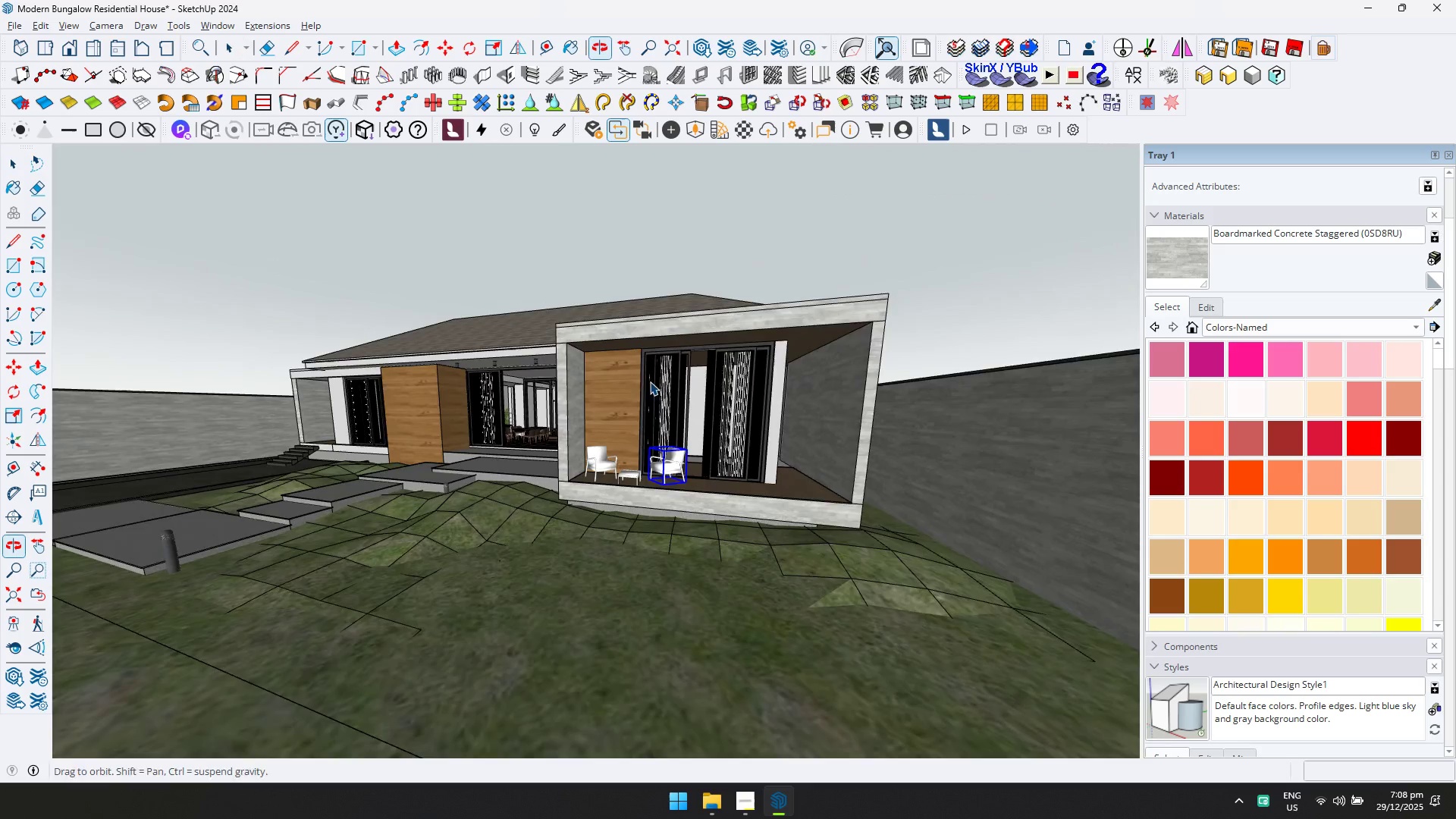 
left_click_drag(start_coordinate=[893, 246], to_coordinate=[908, 236])
 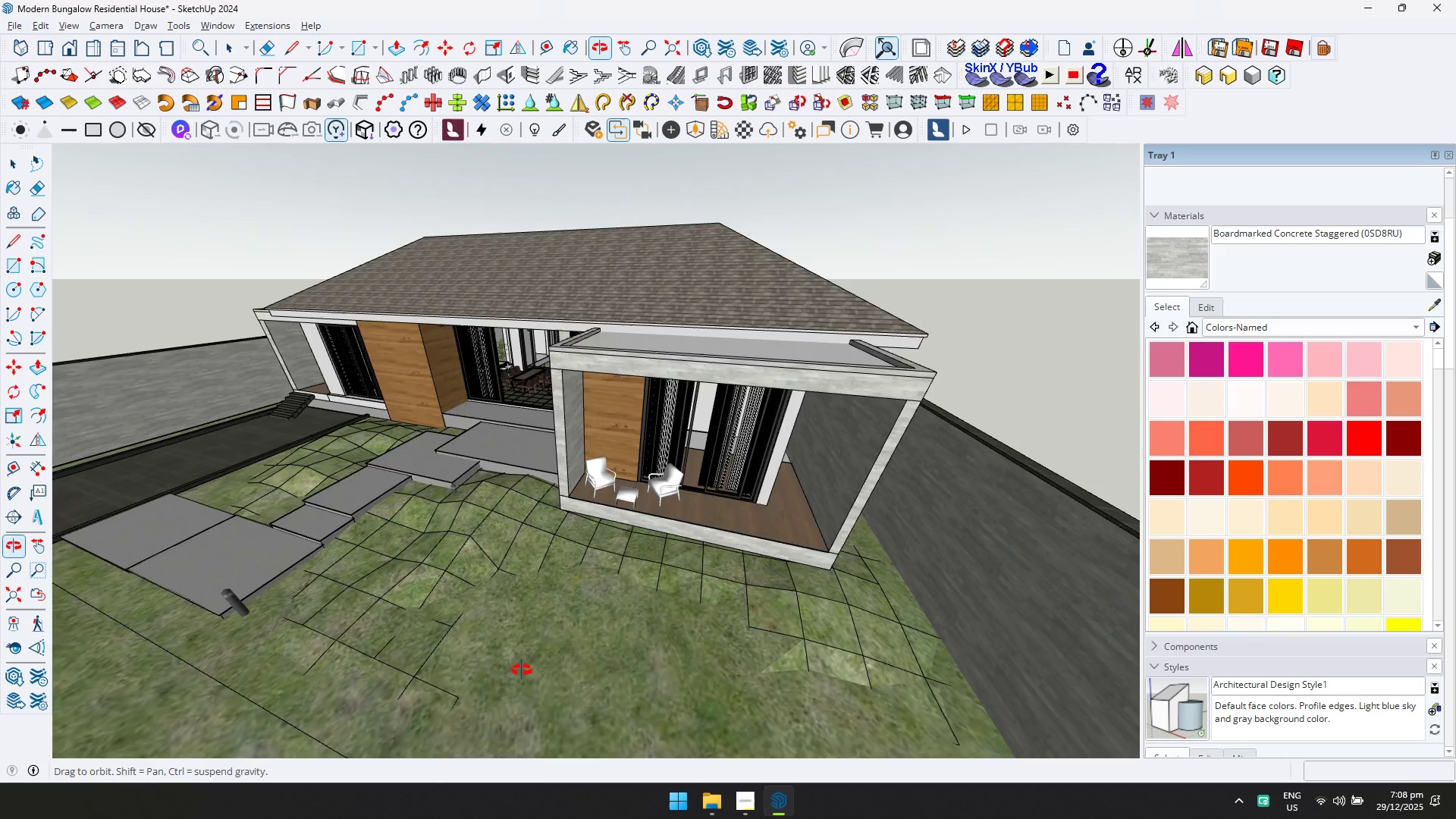 
key(Shift+ShiftLeft)
 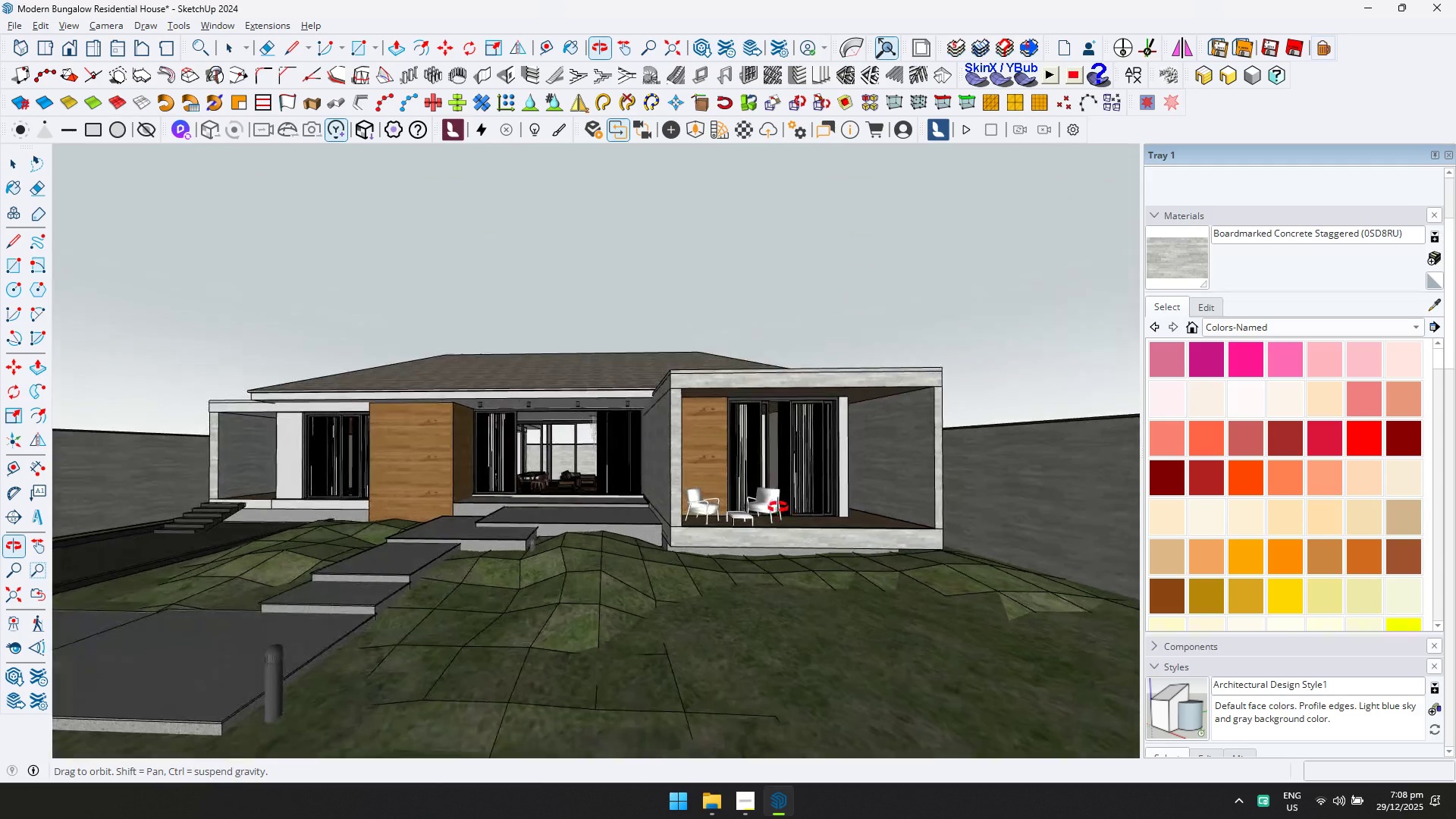 
key(Shift+ShiftLeft)
 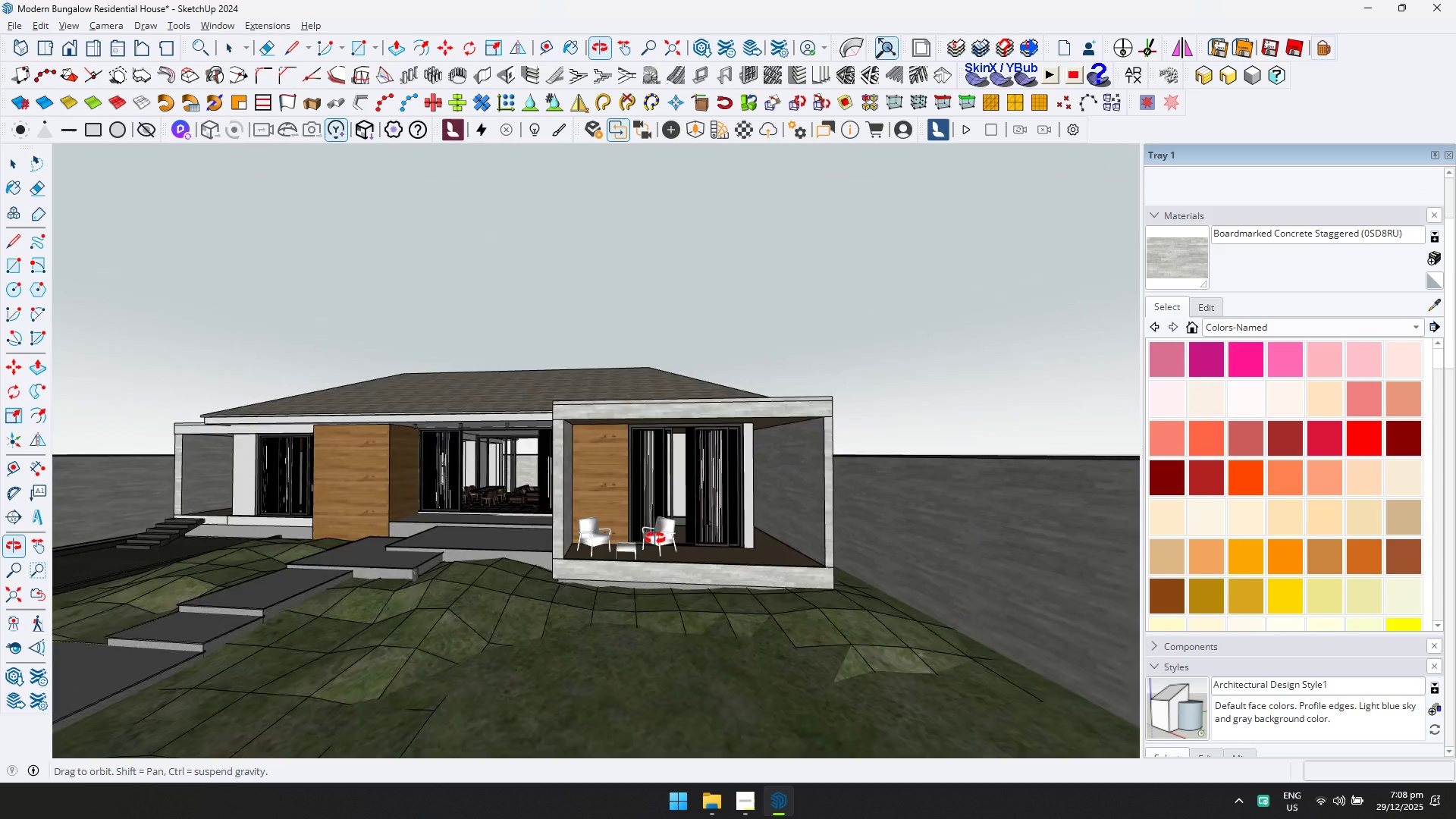 
hold_key(key=ShiftLeft, duration=0.39)
 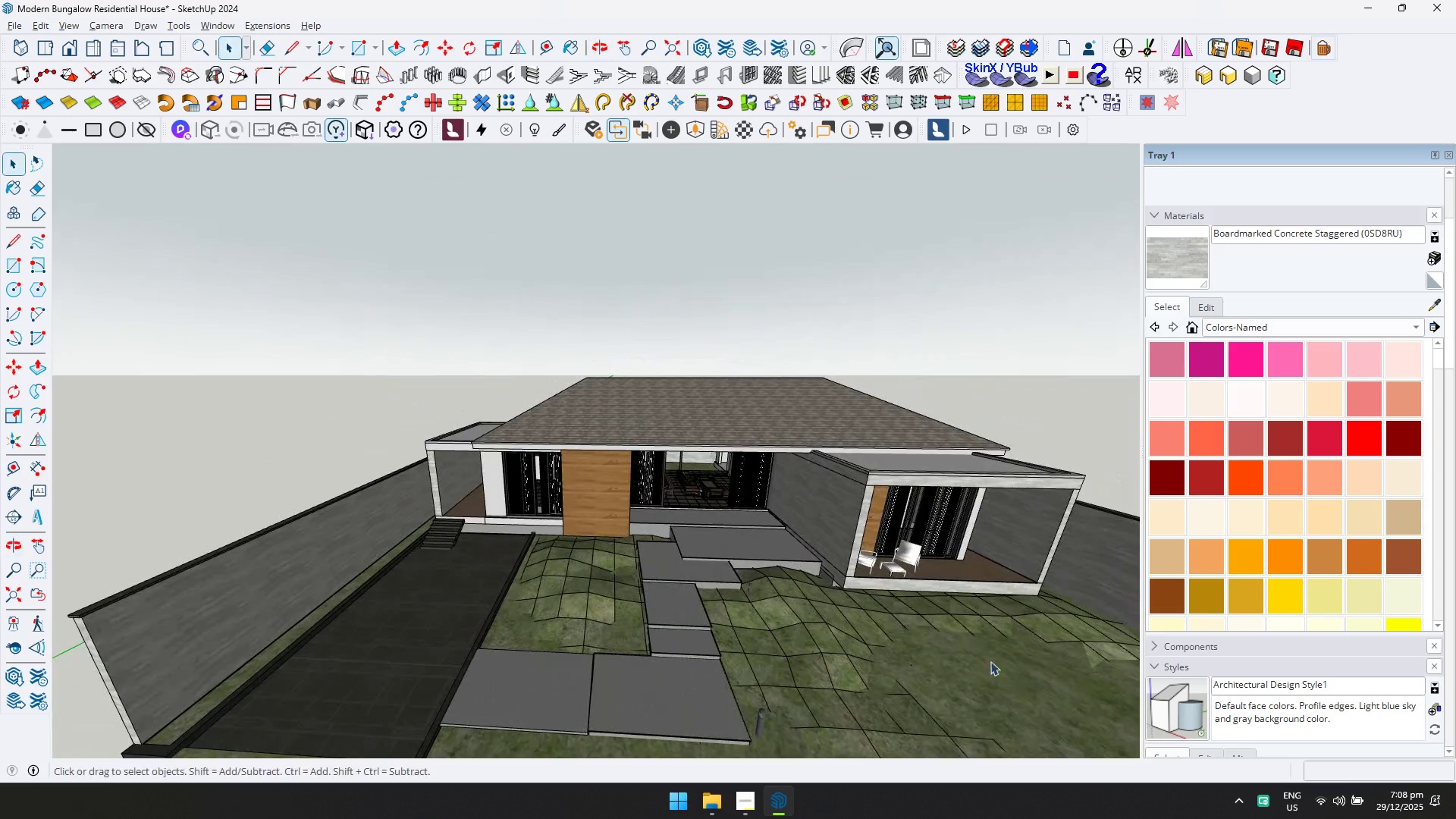 
scroll: coordinate [770, 578], scroll_direction: up, amount: 5.0
 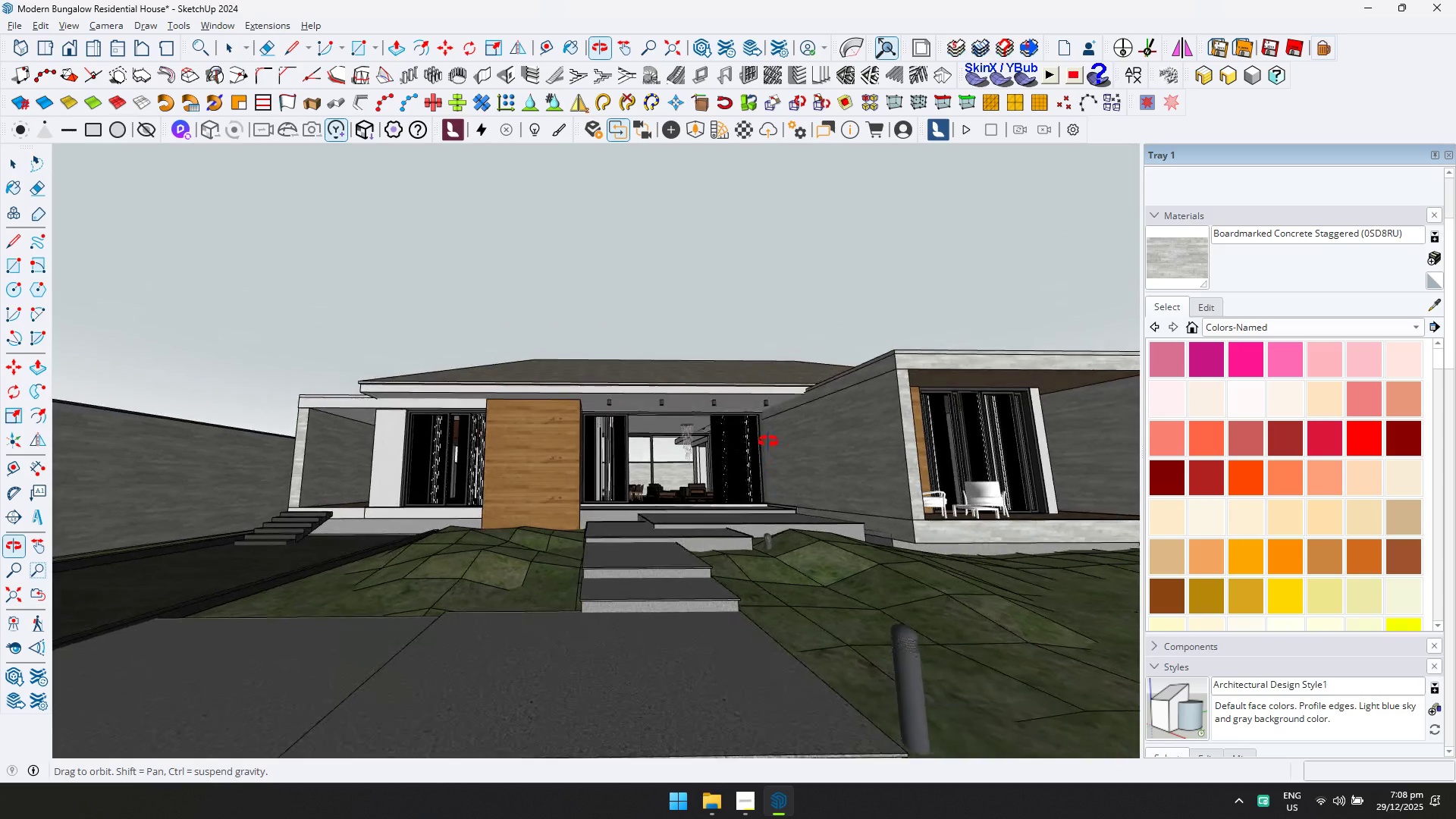 
key(Shift+ShiftLeft)
 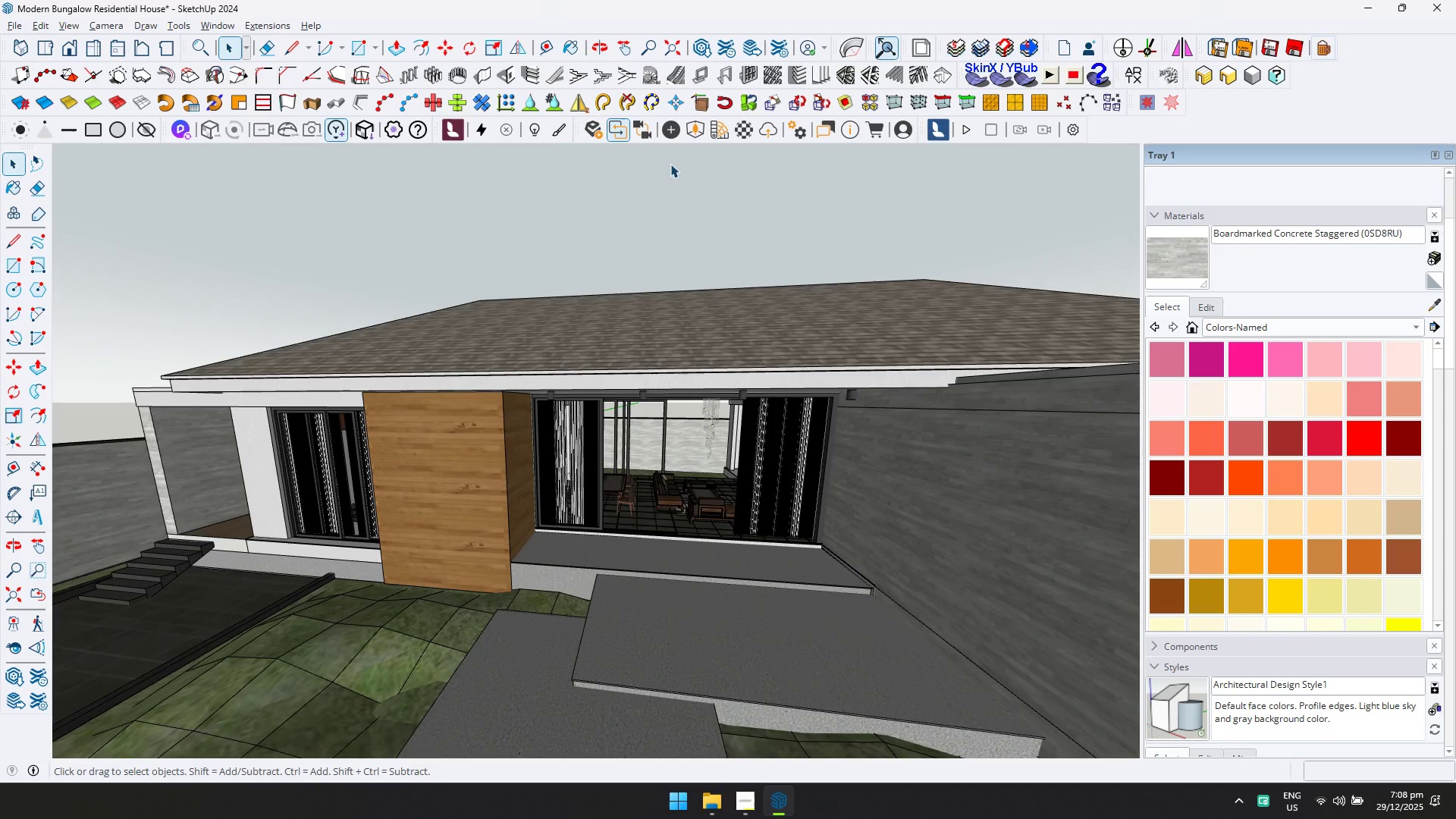 
scroll: coordinate [729, 499], scroll_direction: up, amount: 5.0
 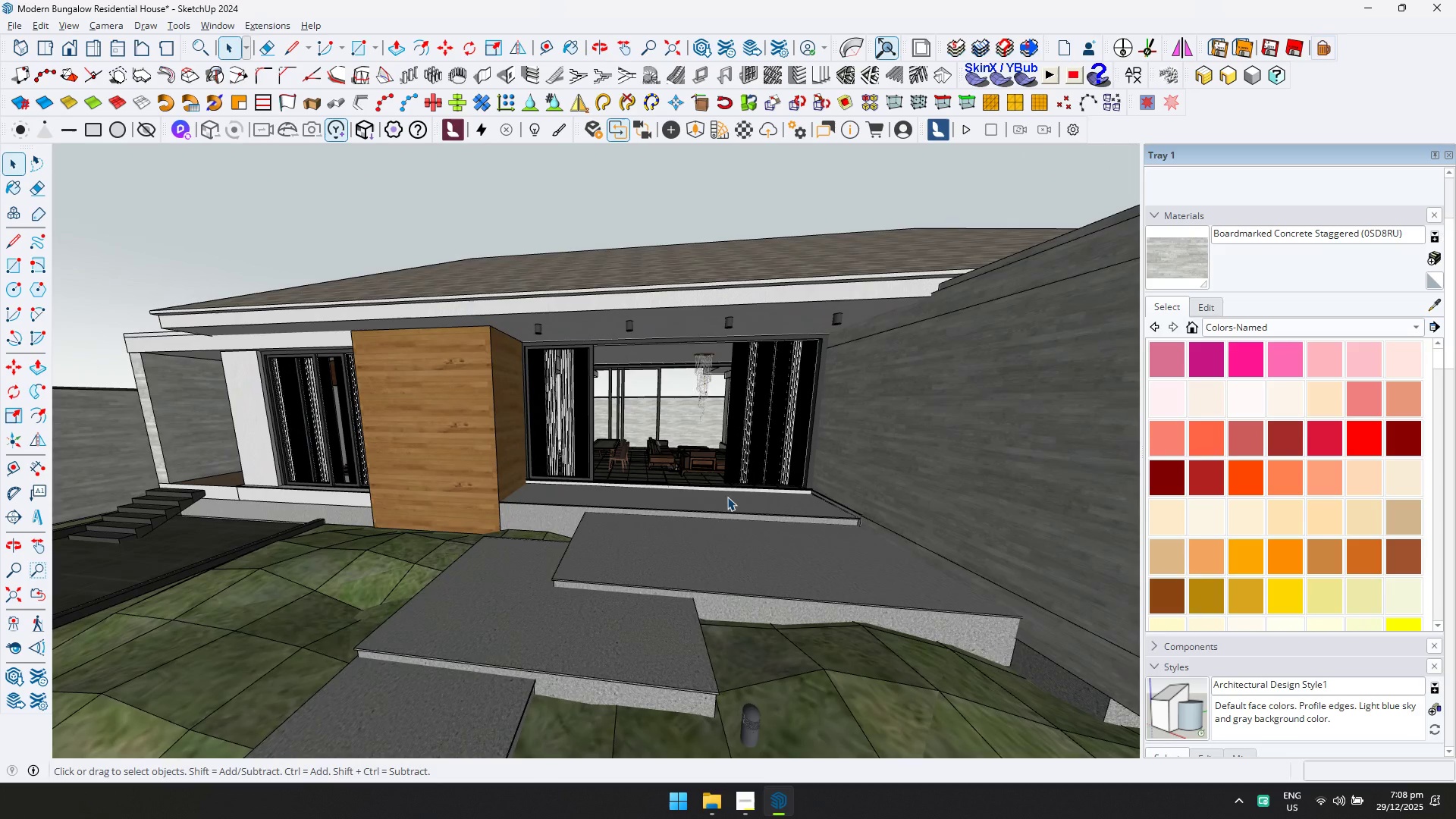 
left_click([695, 129])
 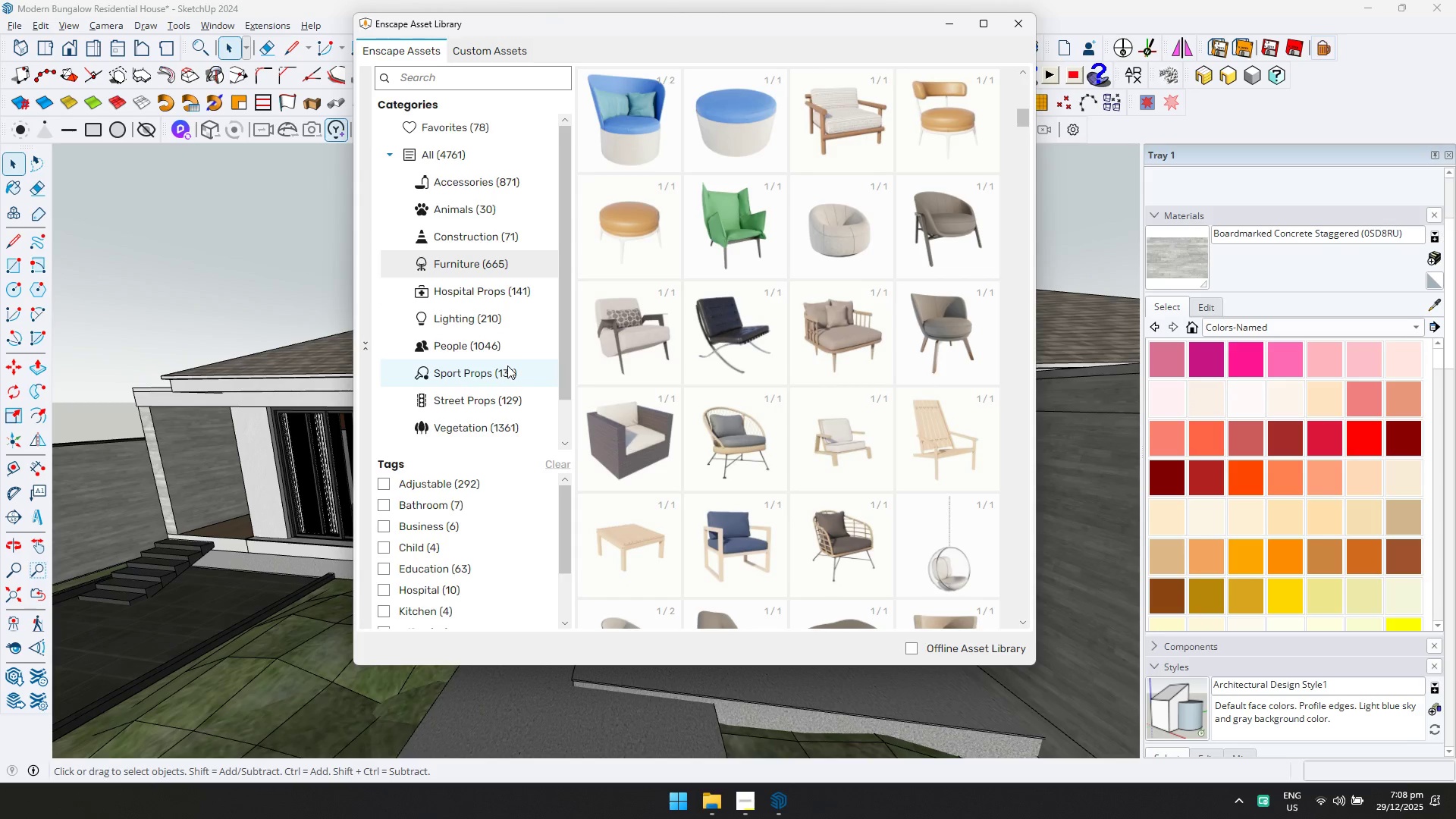 
scroll: coordinate [511, 325], scroll_direction: down, amount: 1.0
 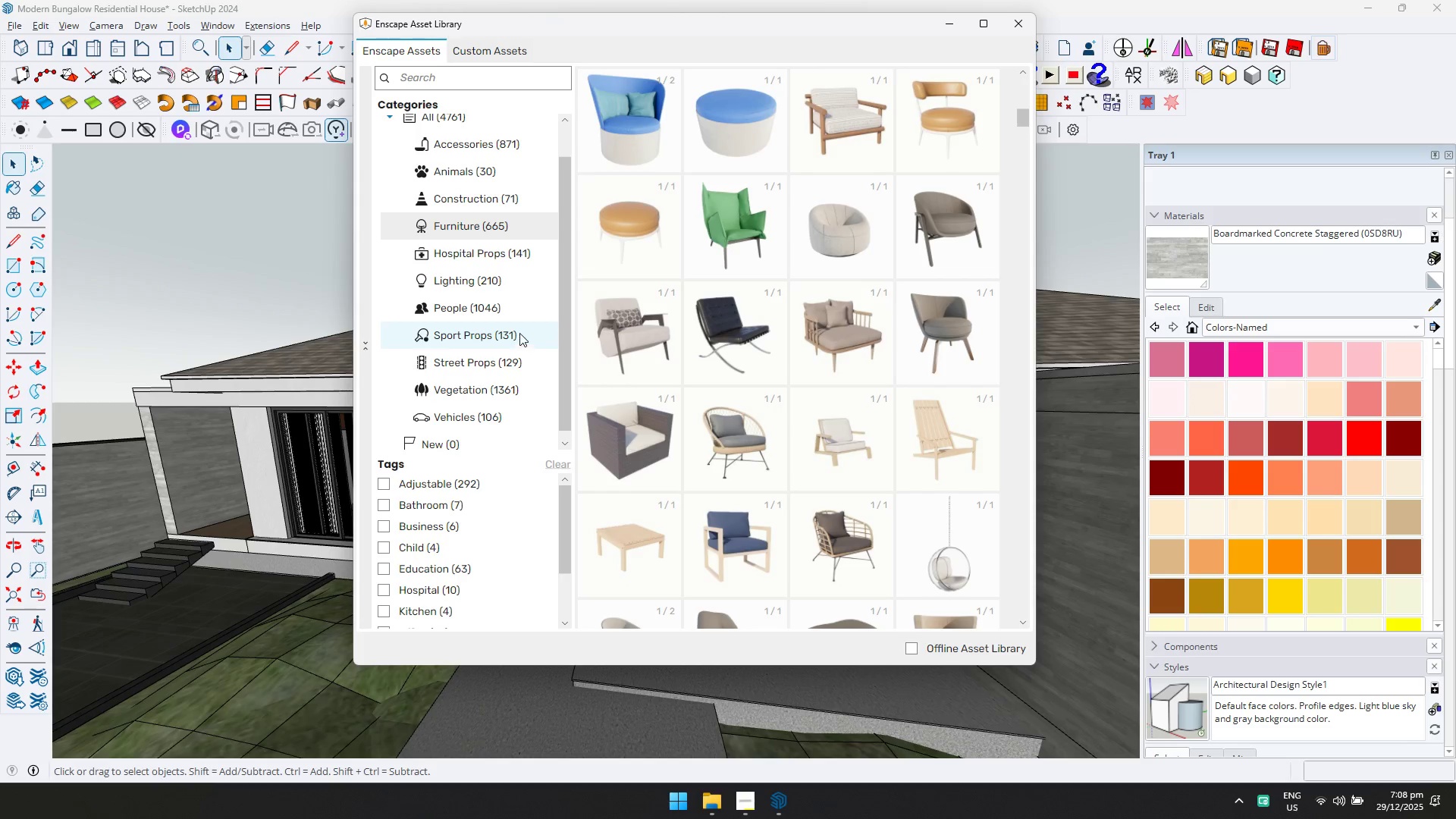 
left_click([497, 146])
 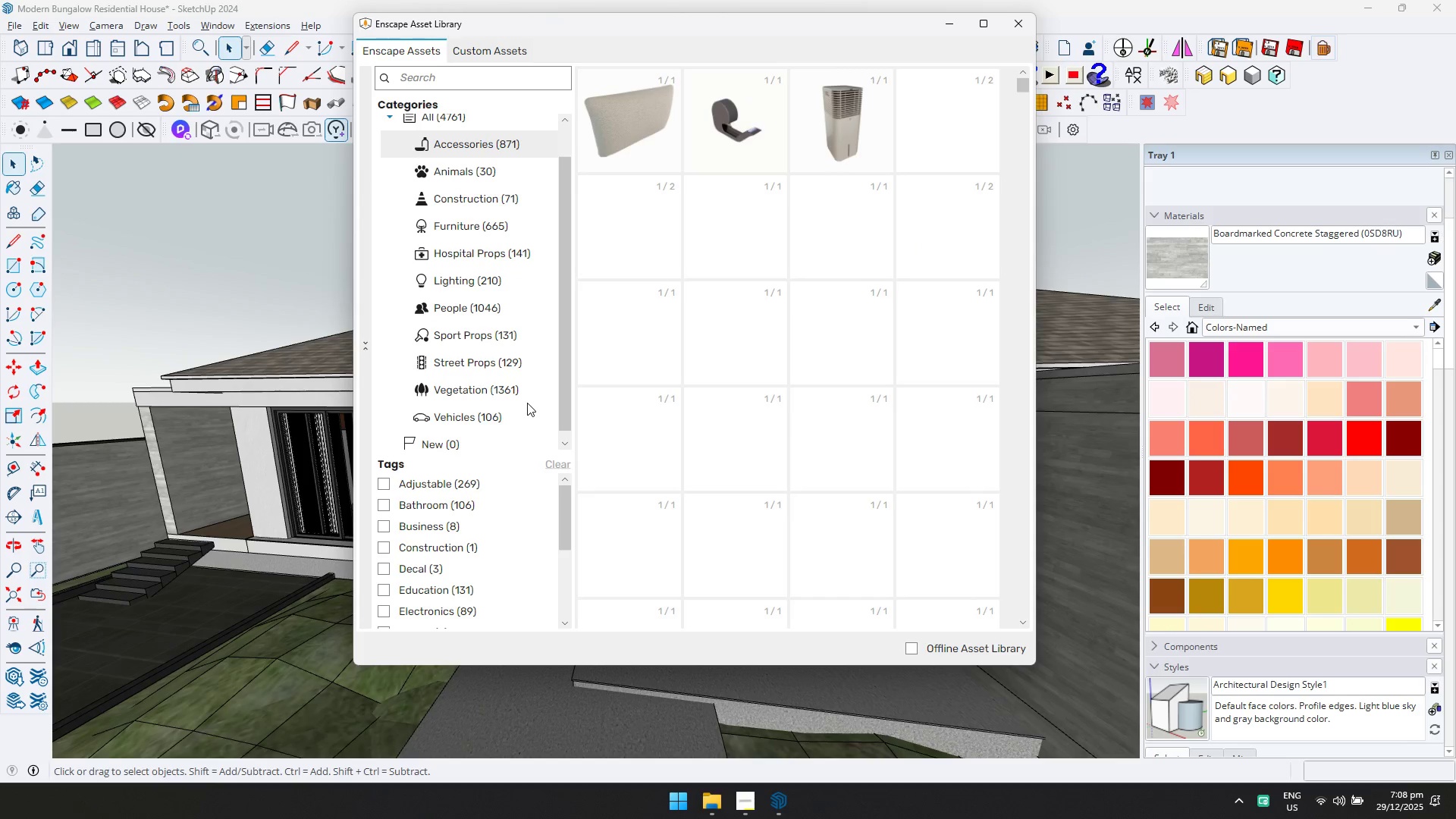 
scroll: coordinate [860, 501], scroll_direction: down, amount: 33.0
 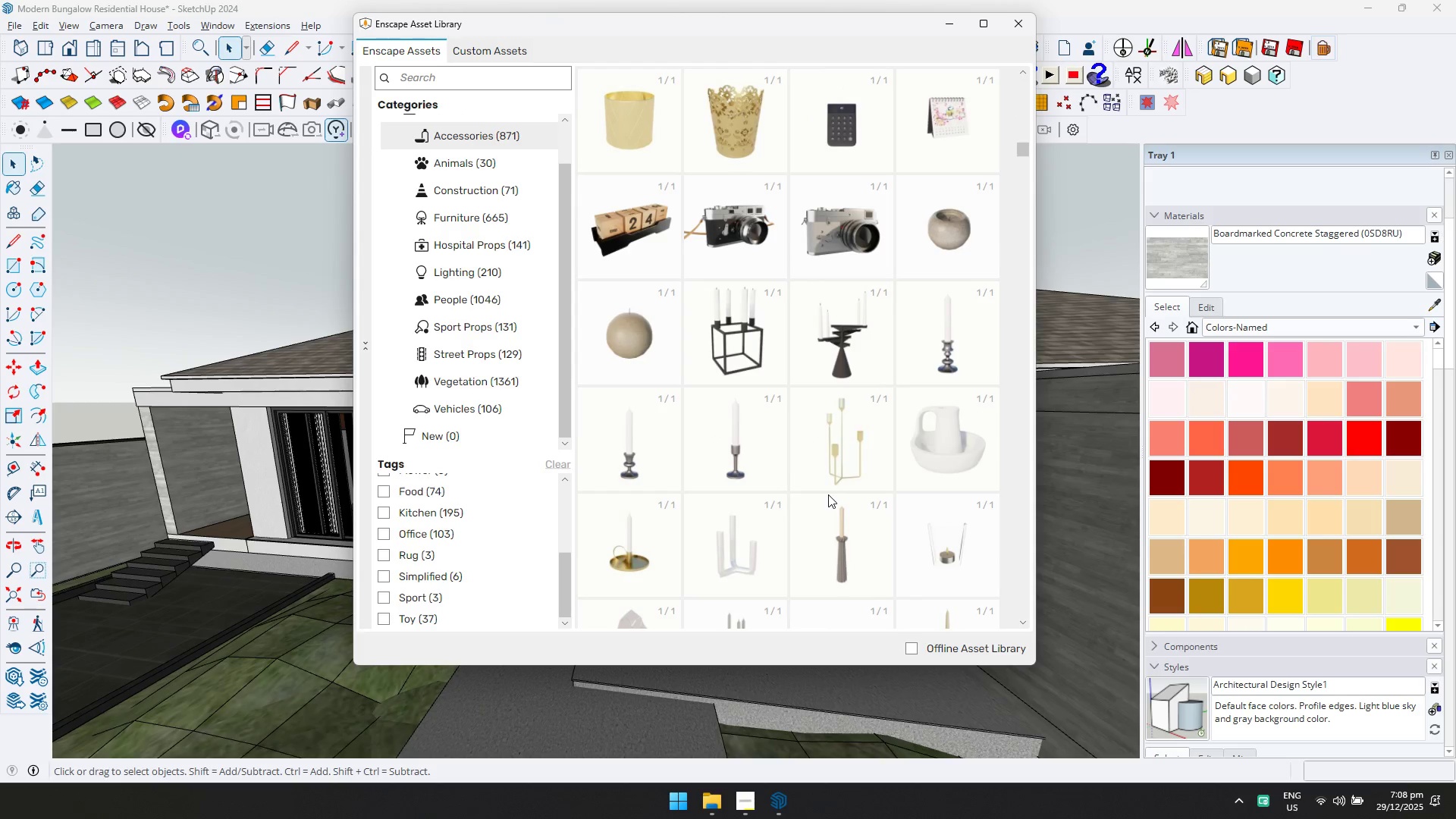 
wait(8.8)
 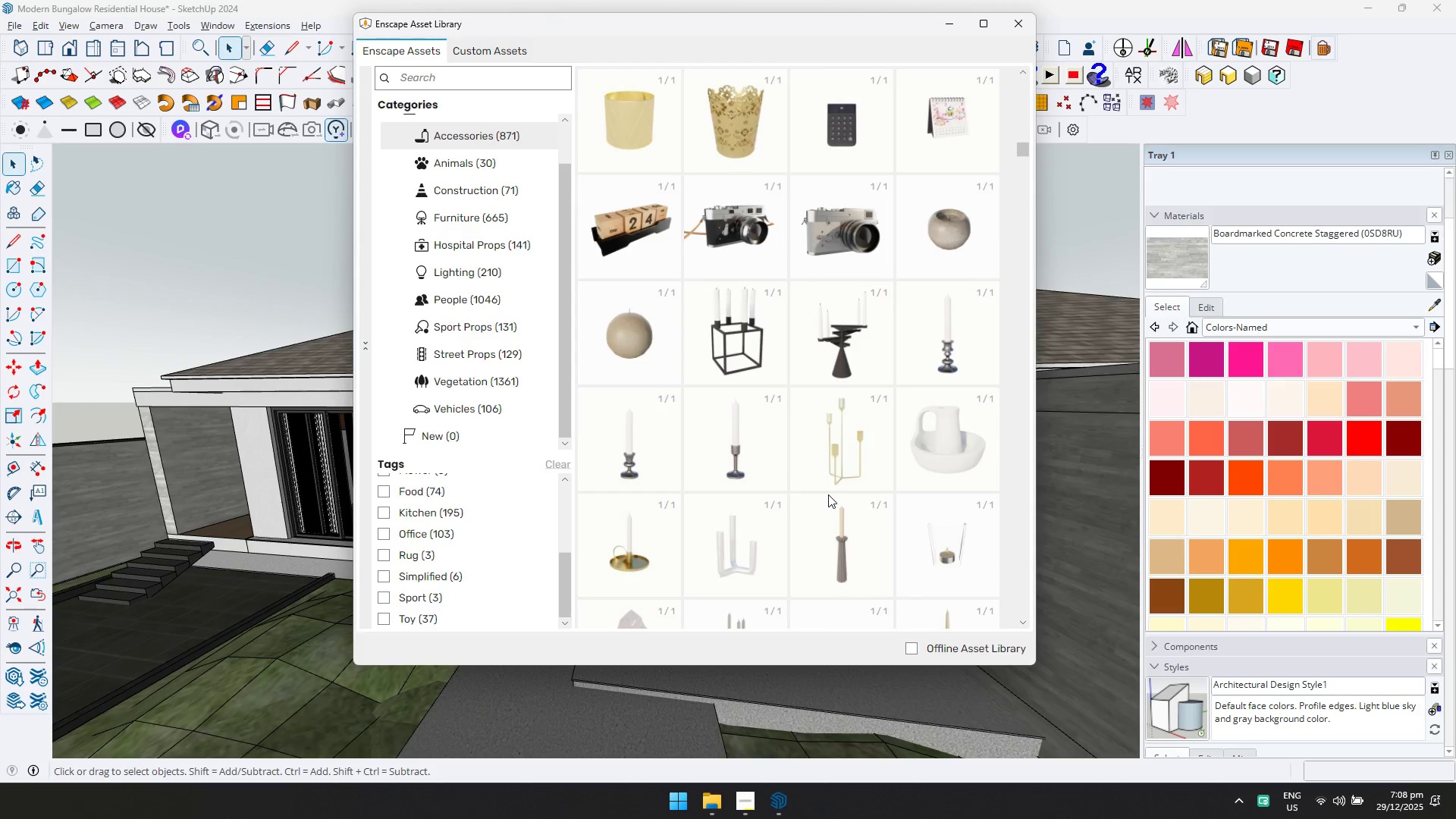 
scroll: coordinate [419, 516], scroll_direction: down, amount: 27.0
 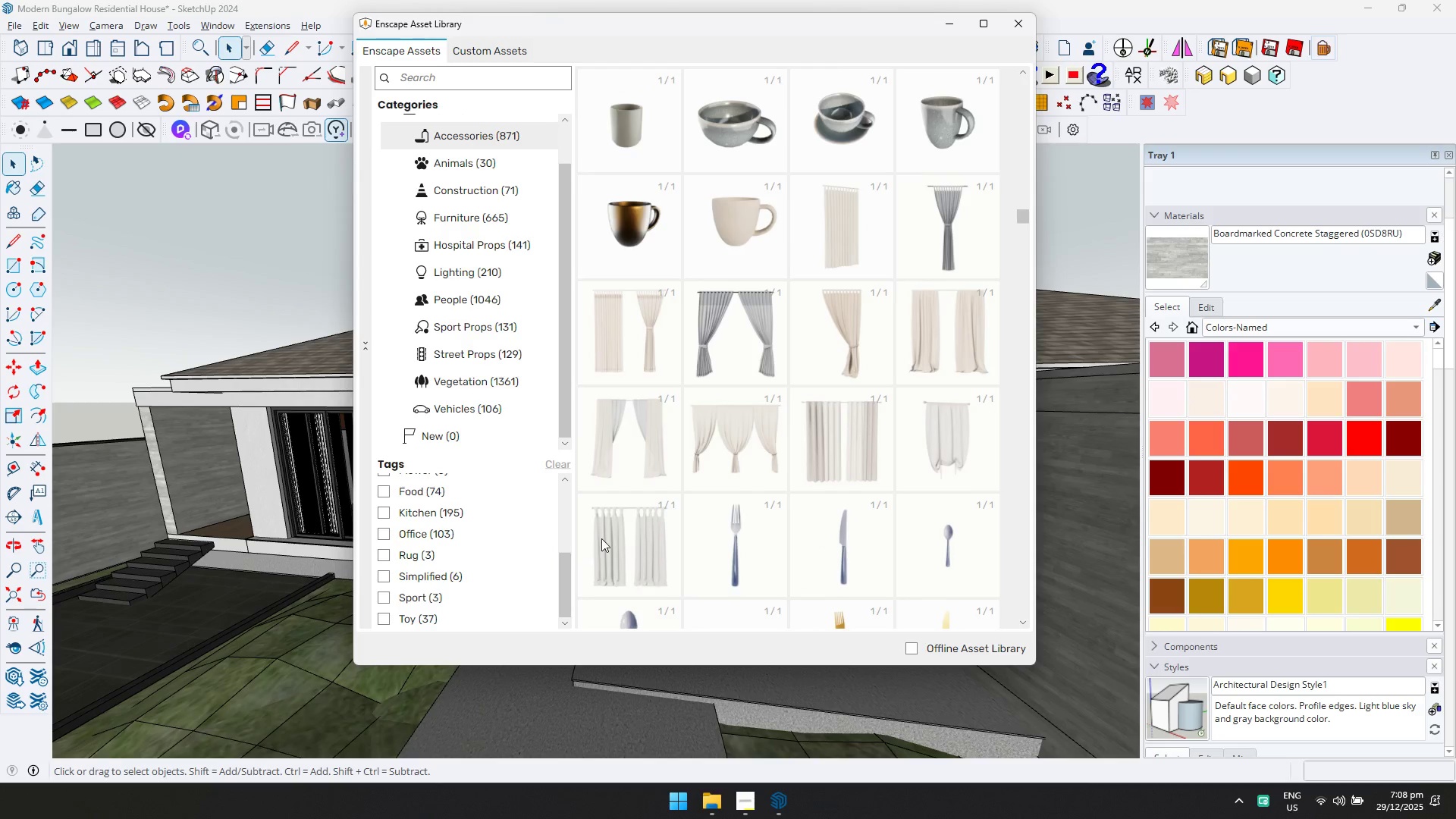 
scroll: coordinate [511, 551], scroll_direction: up, amount: 1.0
 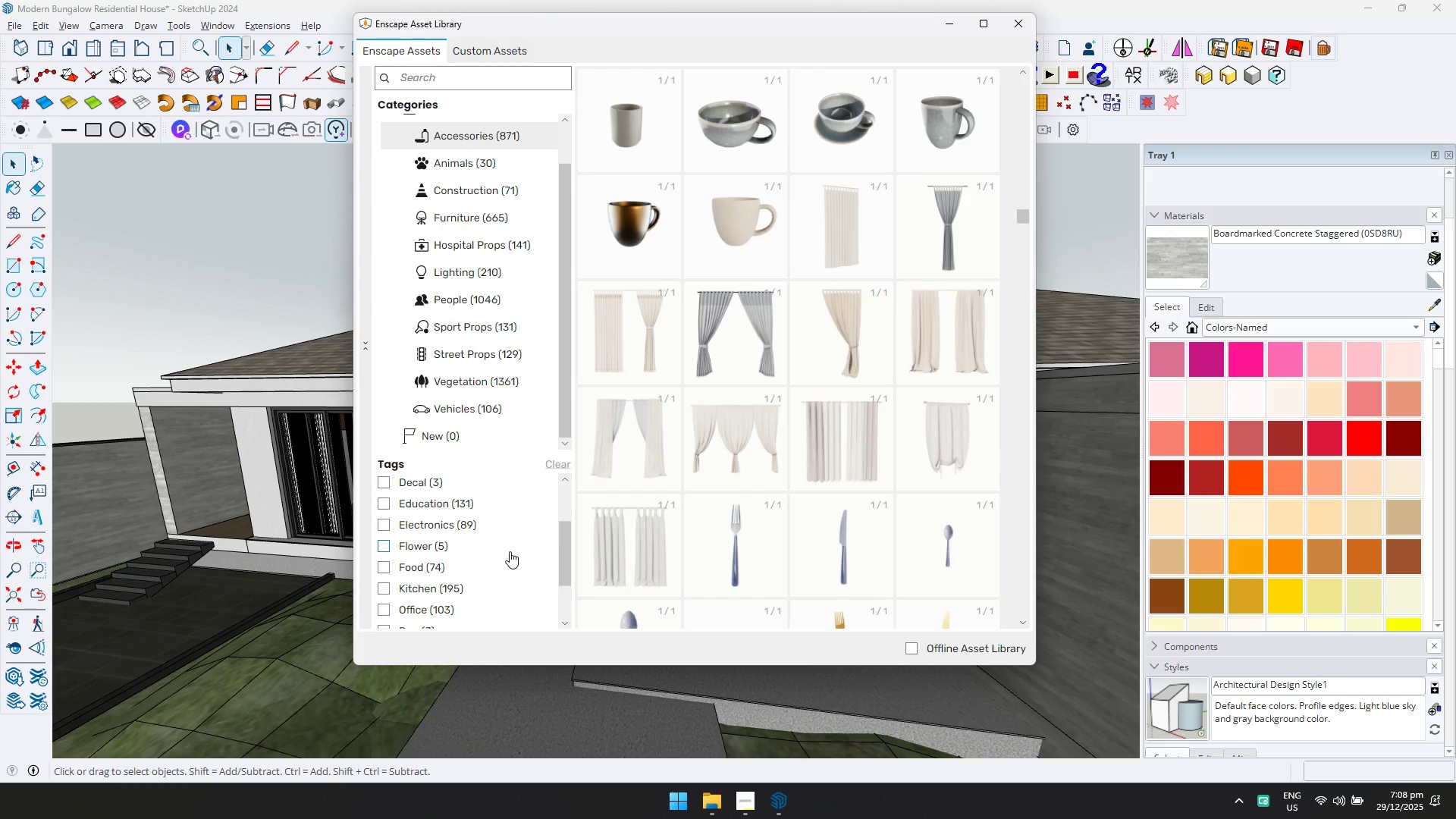 
left_click([430, 487])
 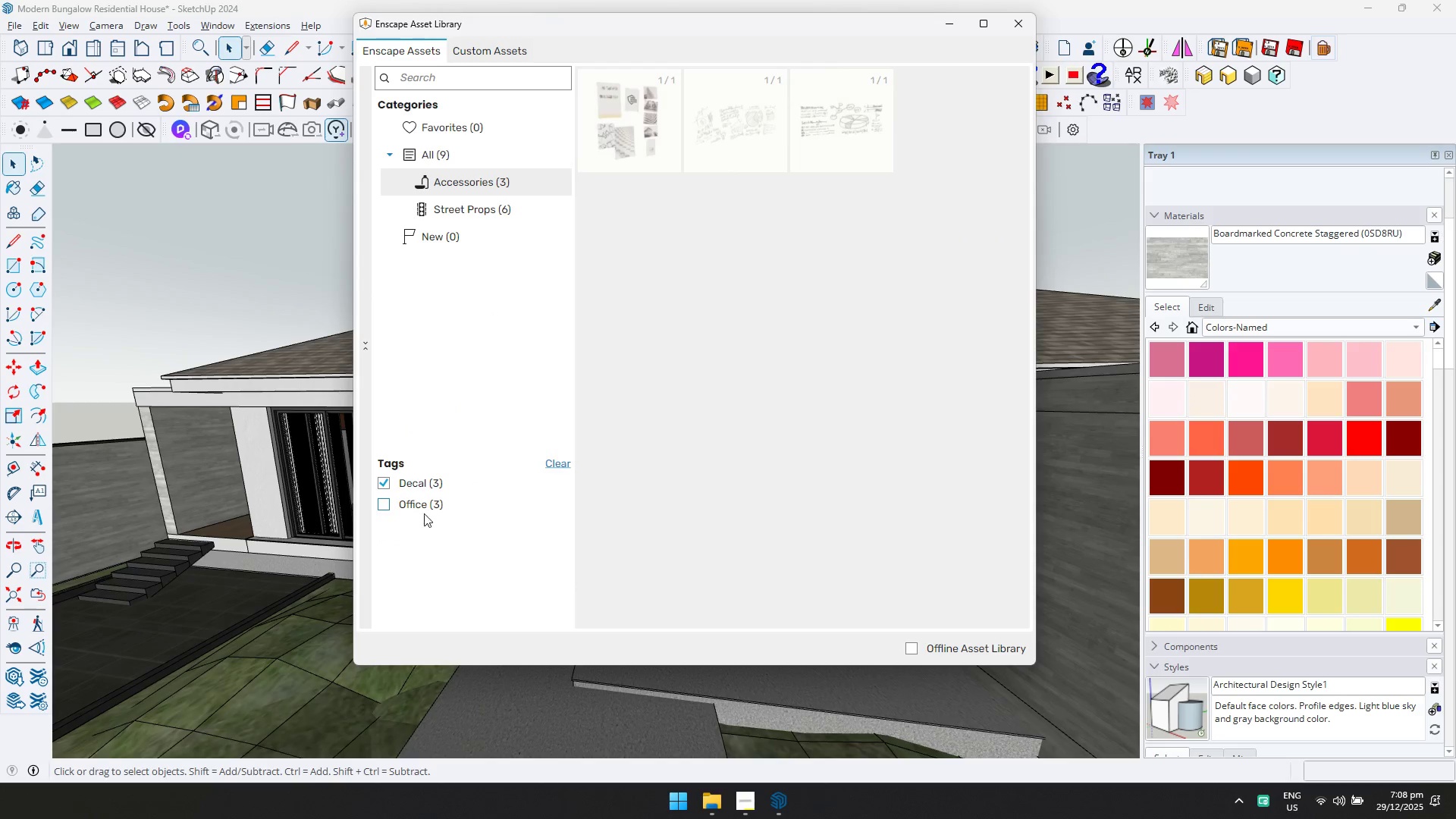 
left_click([425, 487])
 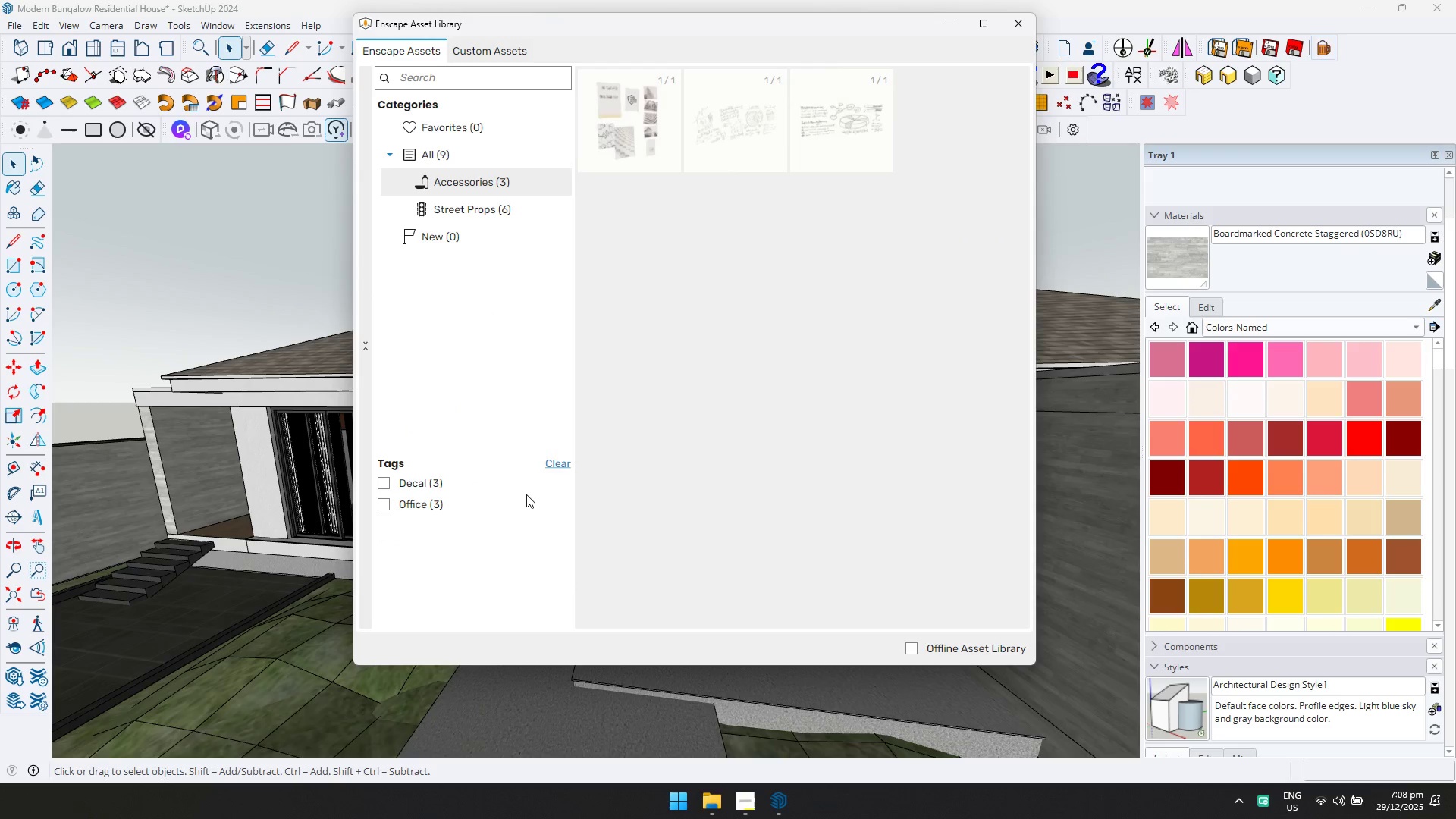 
scroll: coordinate [528, 476], scroll_direction: down, amount: 11.0
 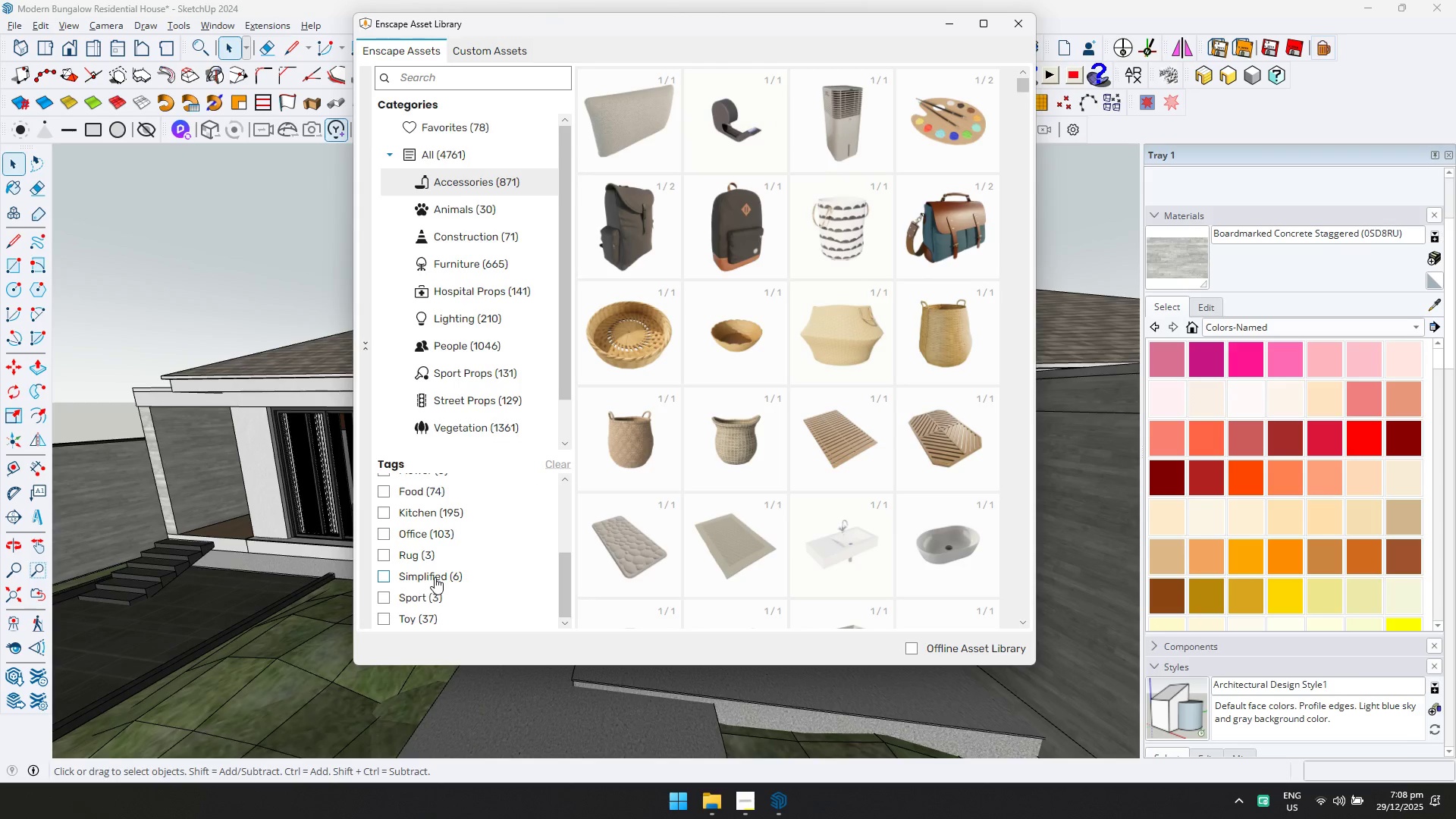 
scroll: coordinate [438, 540], scroll_direction: up, amount: 8.0
 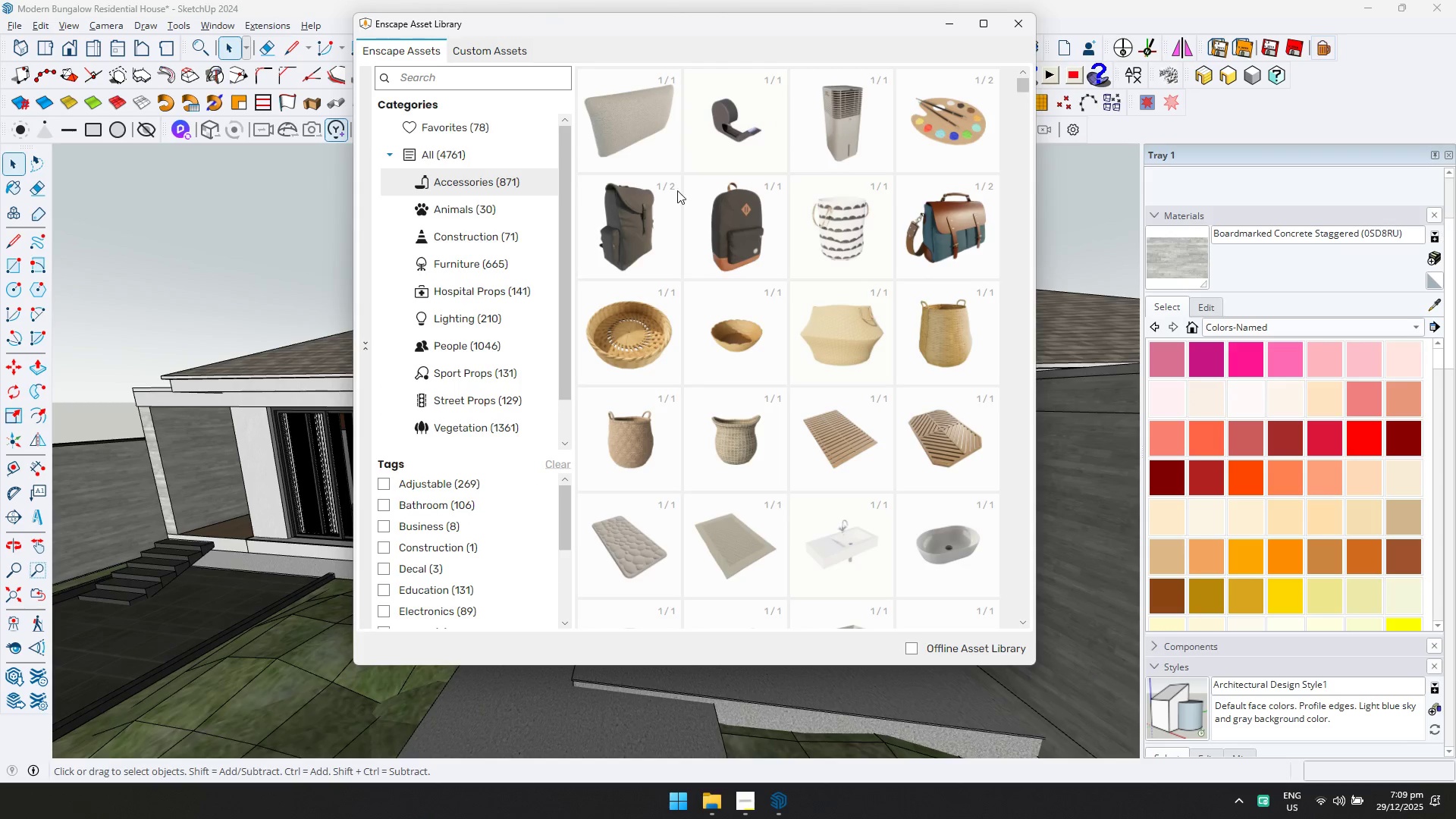 
left_click([478, 420])
 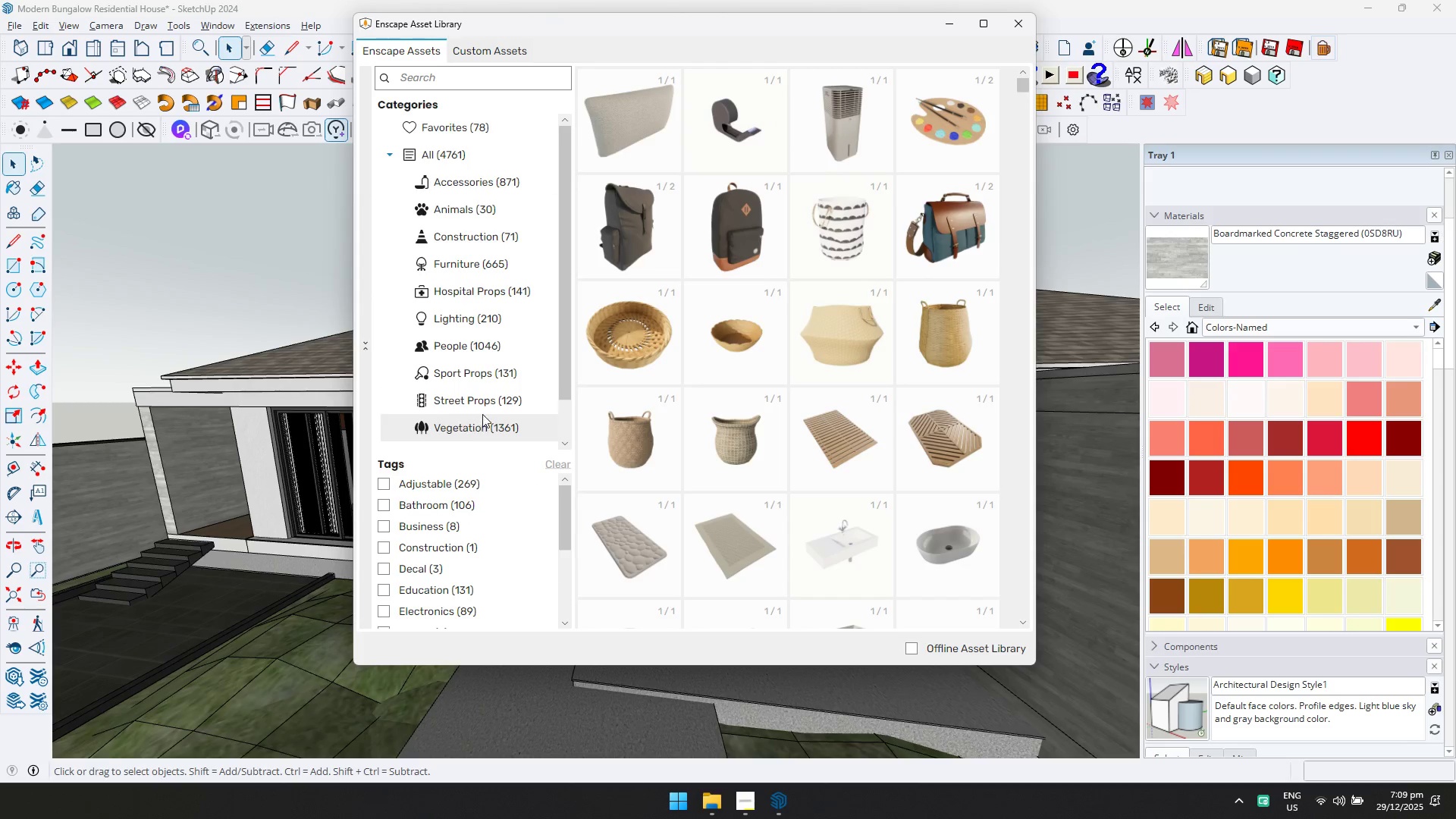 
mouse_move([447, 450])
 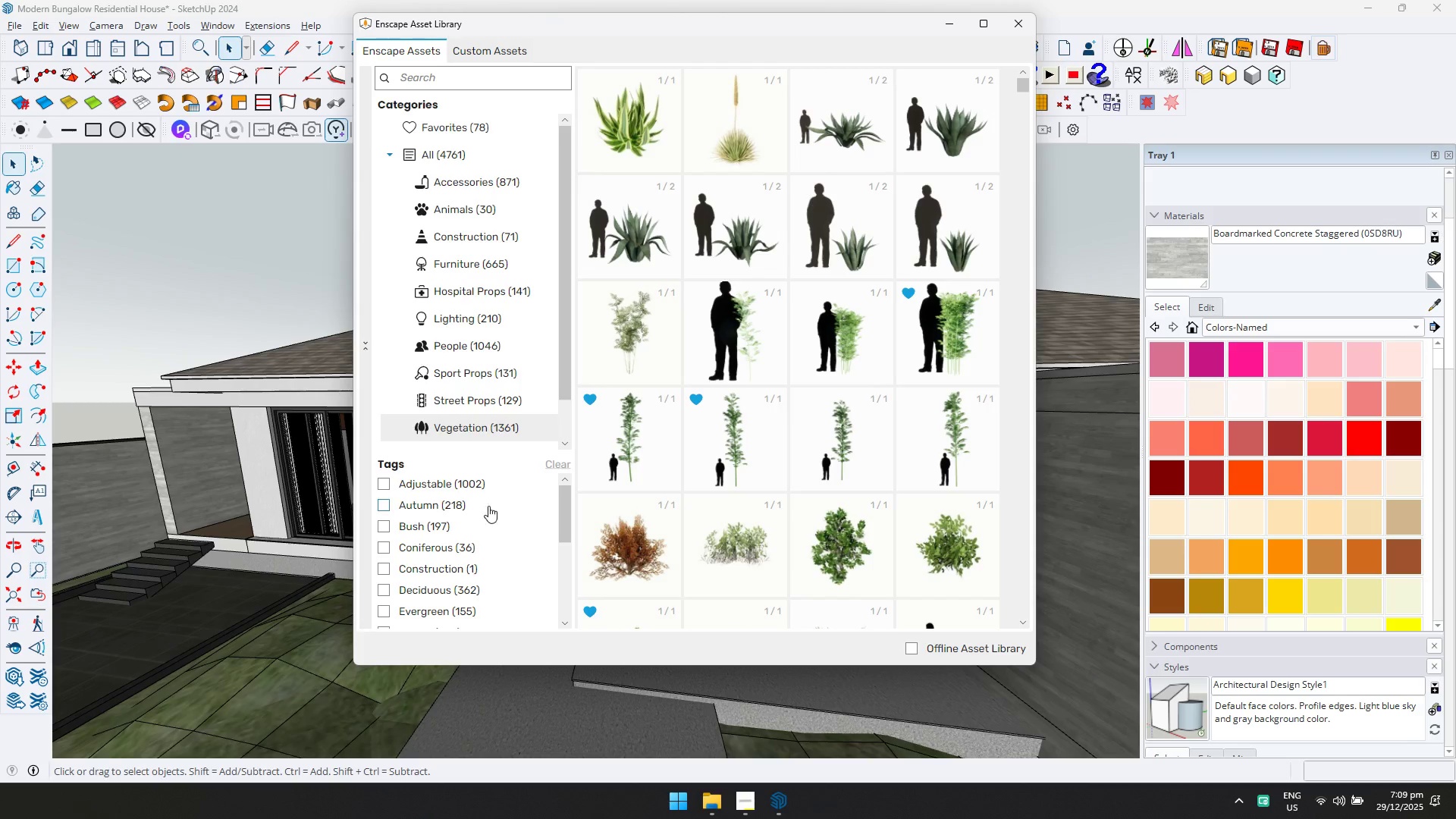 
scroll: coordinate [541, 560], scroll_direction: down, amount: 8.0
 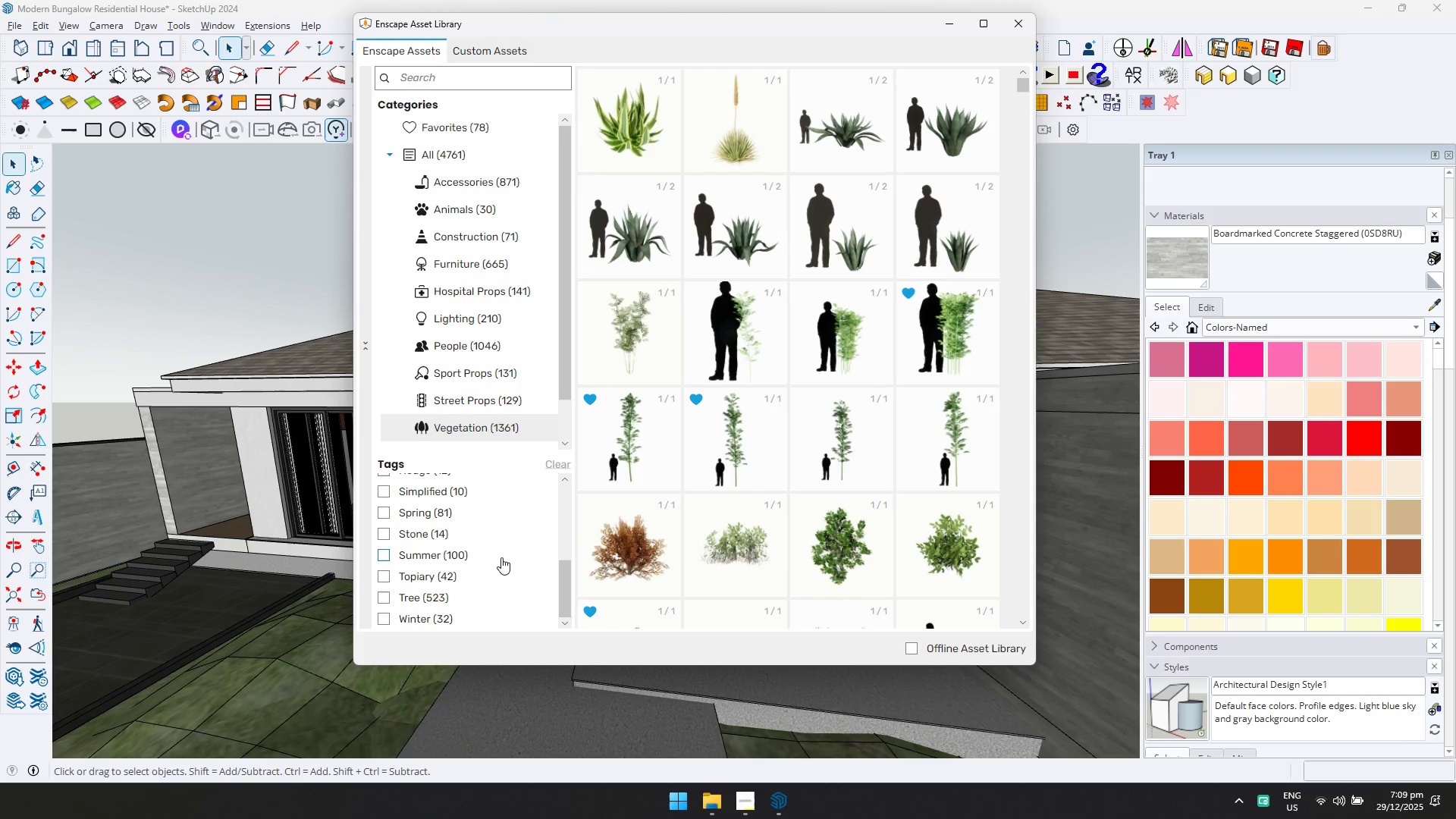 
scroll: coordinate [498, 557], scroll_direction: up, amount: 4.0
 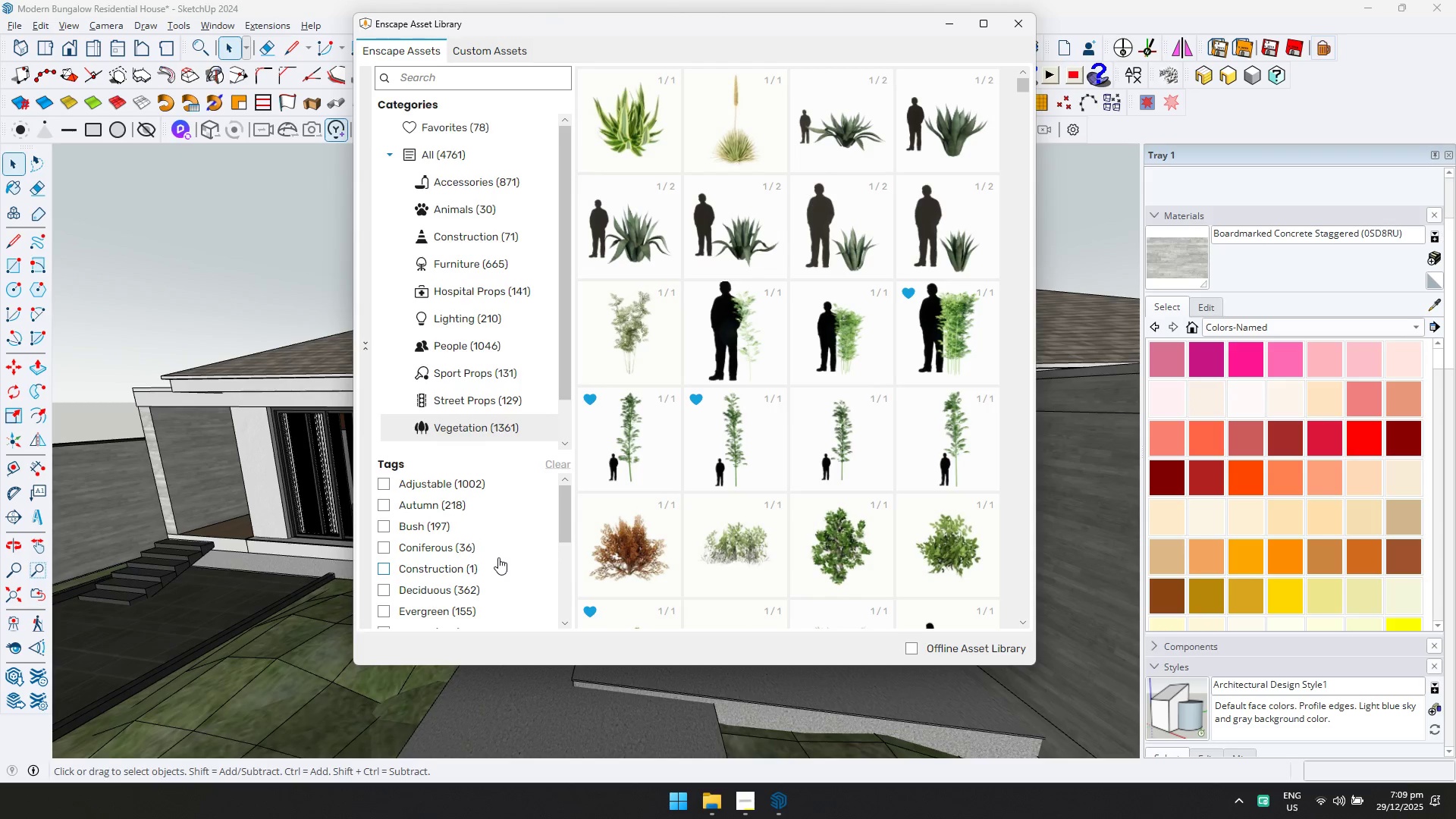 
scroll: coordinate [672, 239], scroll_direction: down, amount: 8.0
 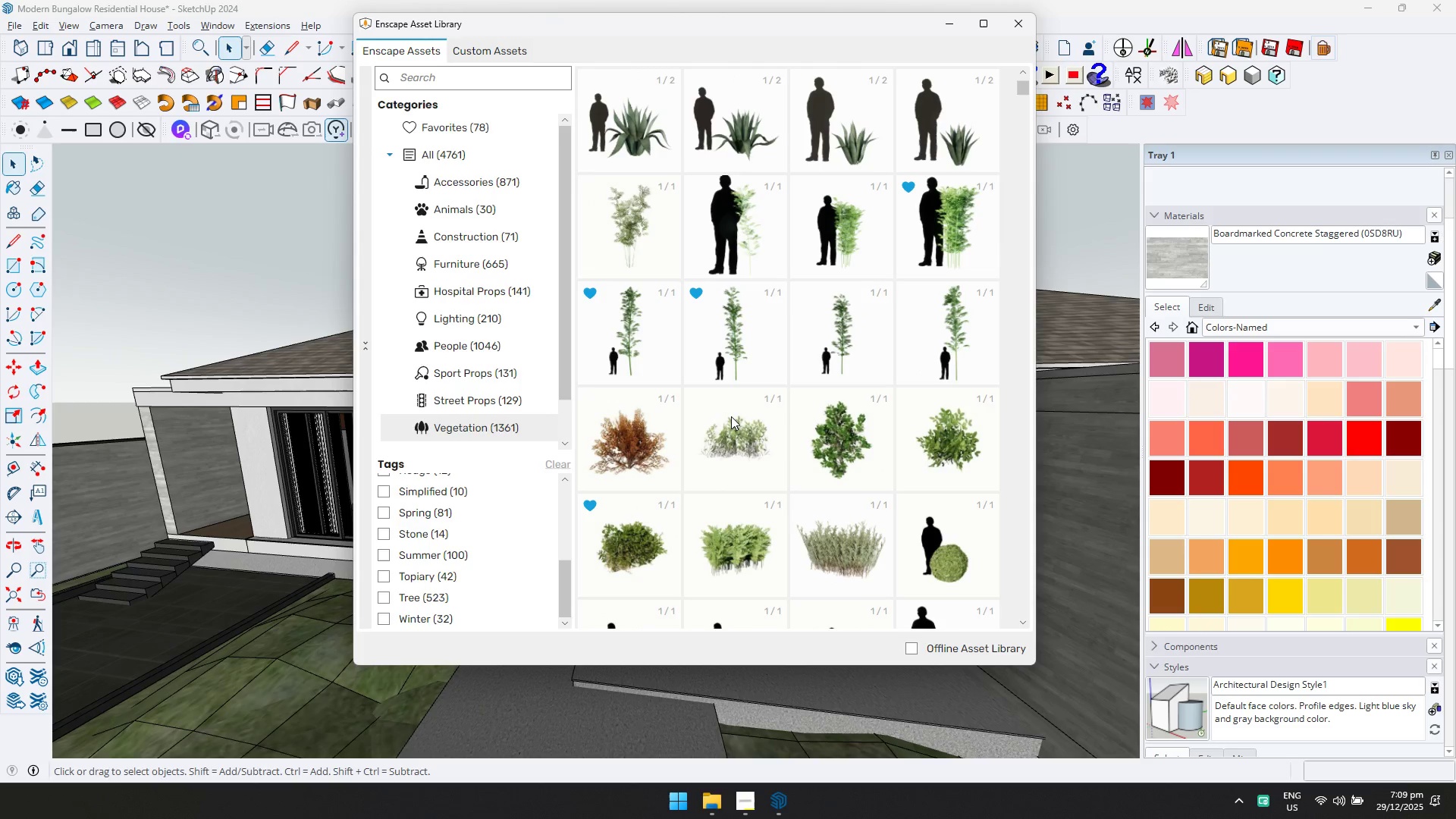 
wait(5.67)
 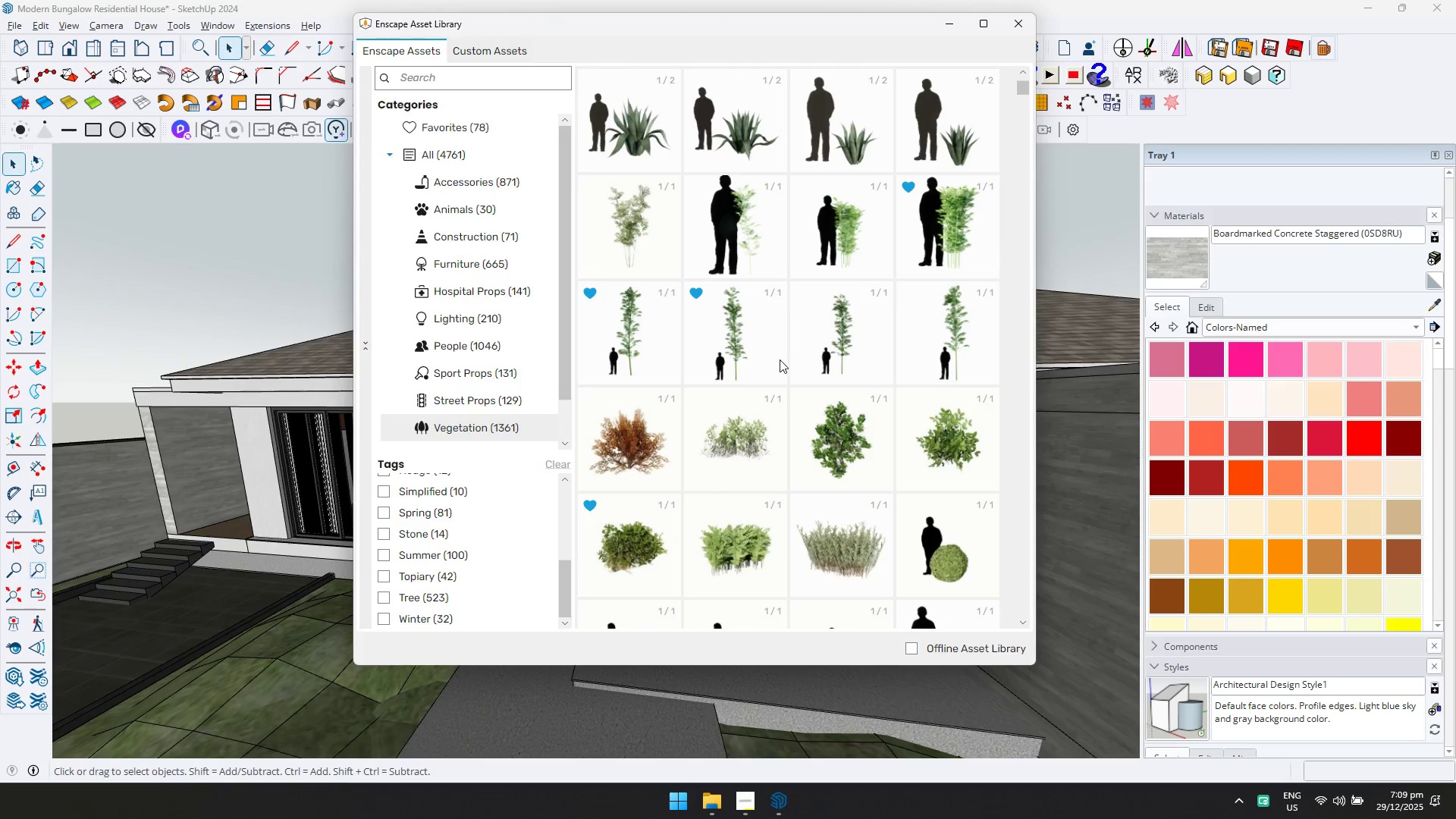 
scroll: coordinate [861, 426], scroll_direction: up, amount: 2.0
 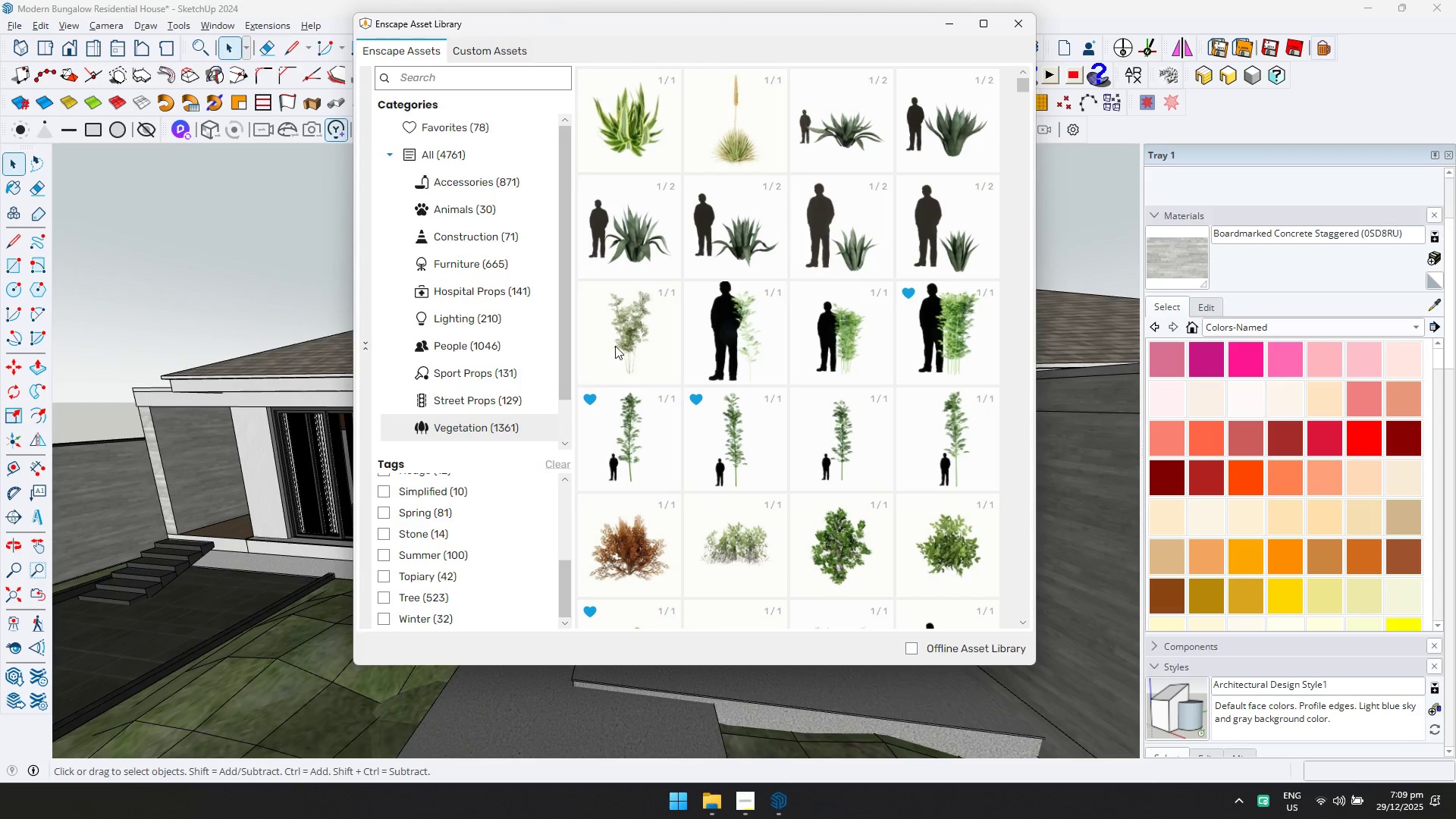 
left_click([615, 346])
 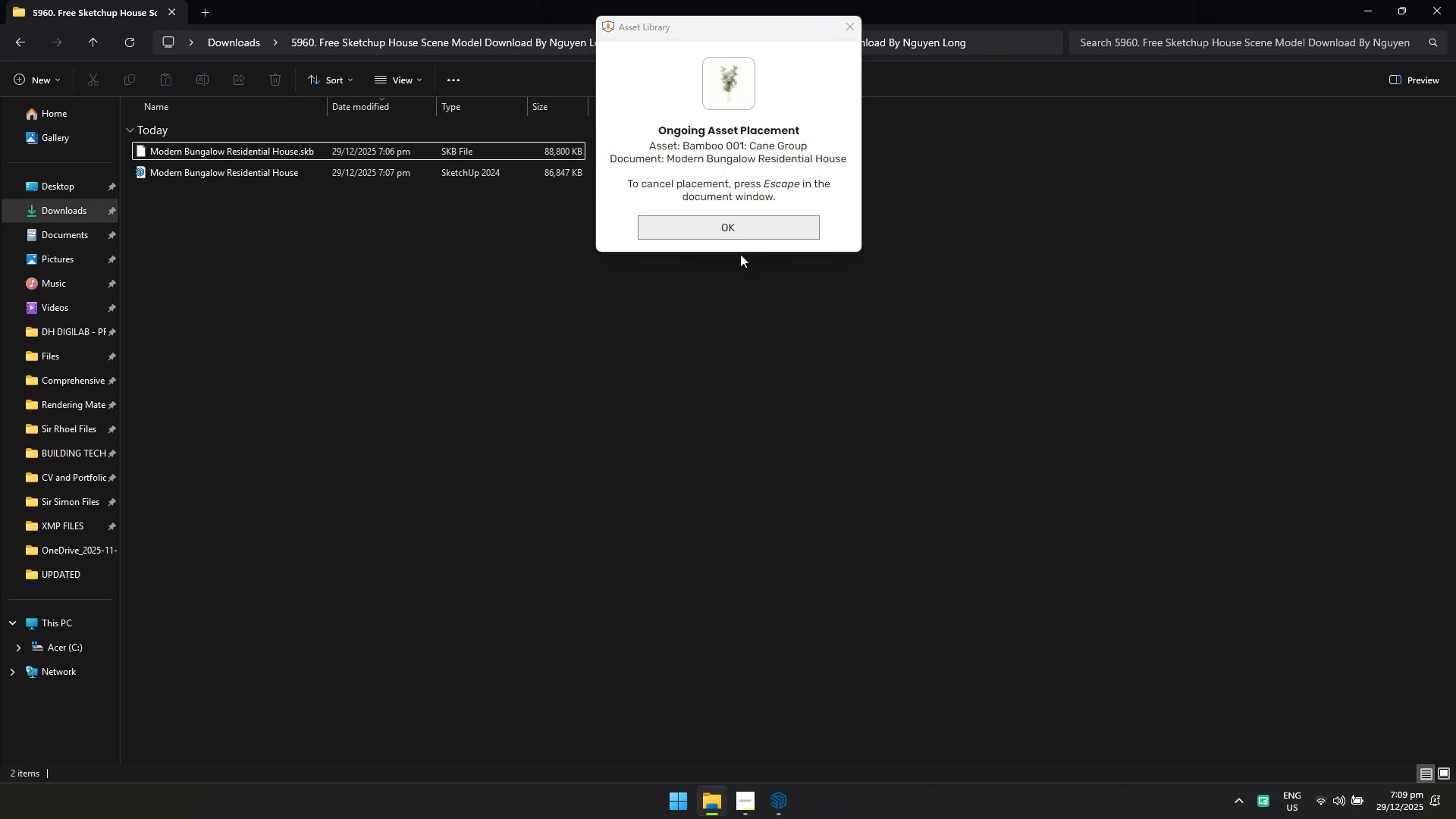 
double_click([753, 230])
 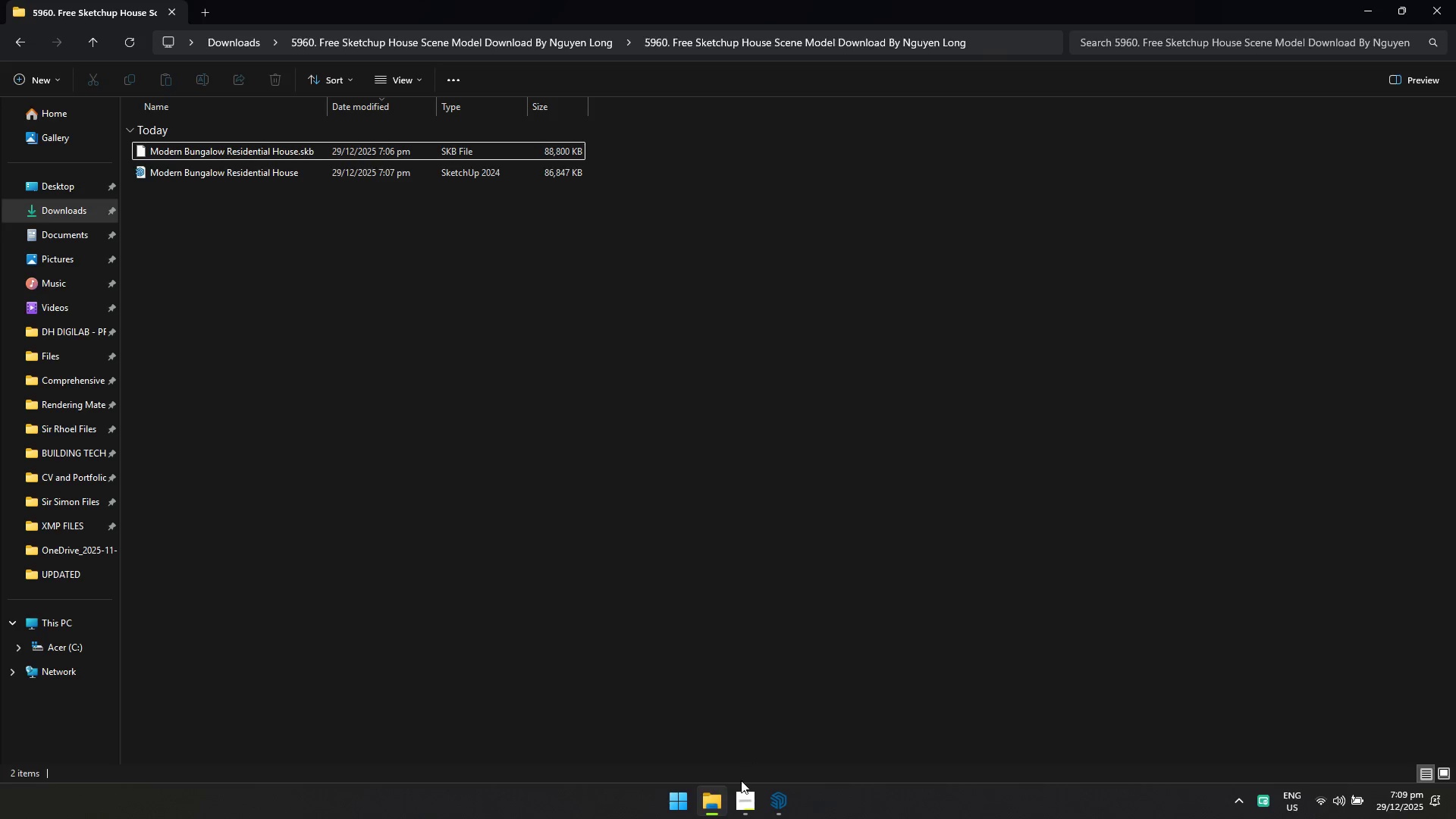 
left_click([774, 802])
 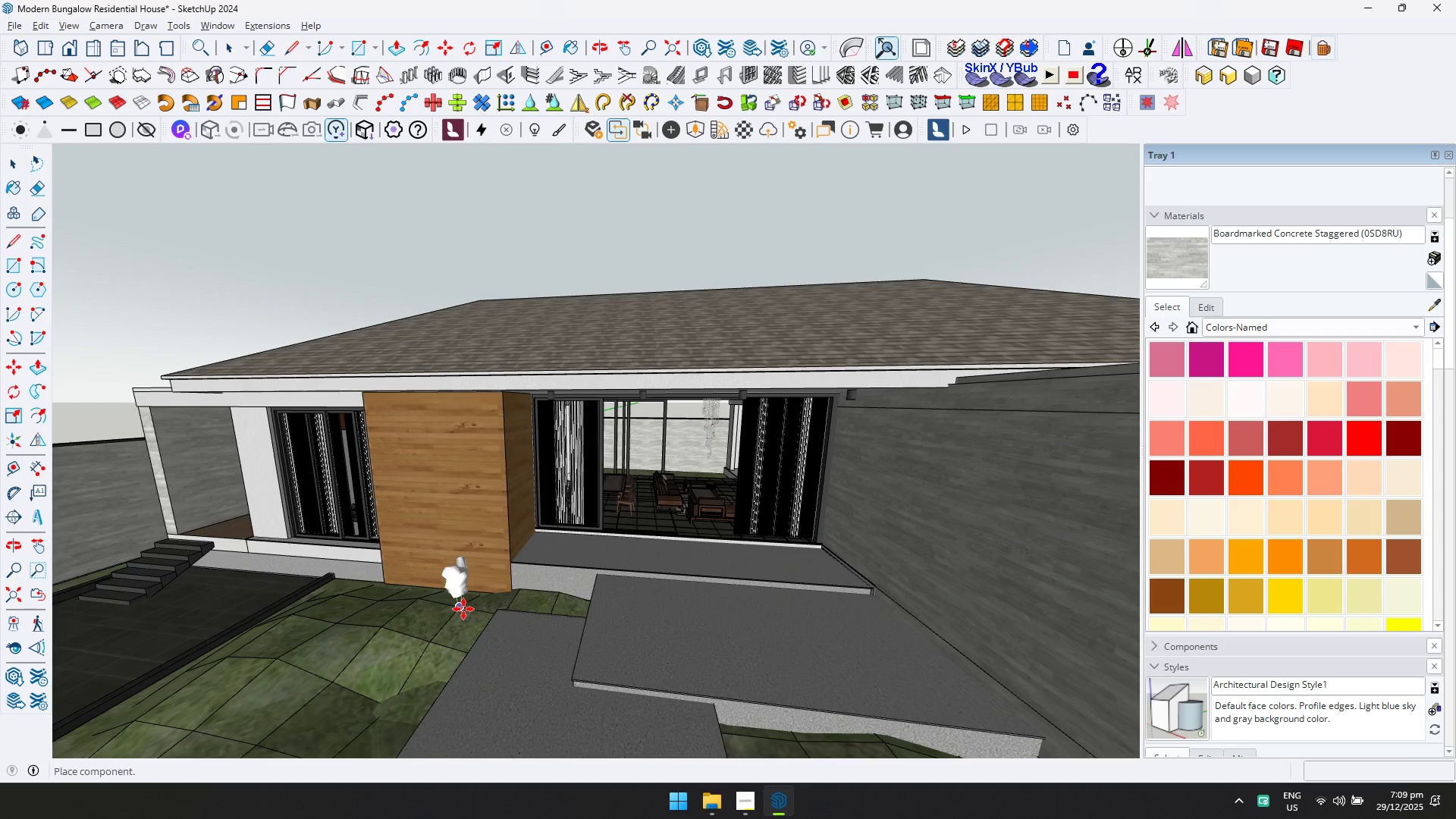 
scroll: coordinate [844, 565], scroll_direction: down, amount: 7.0
 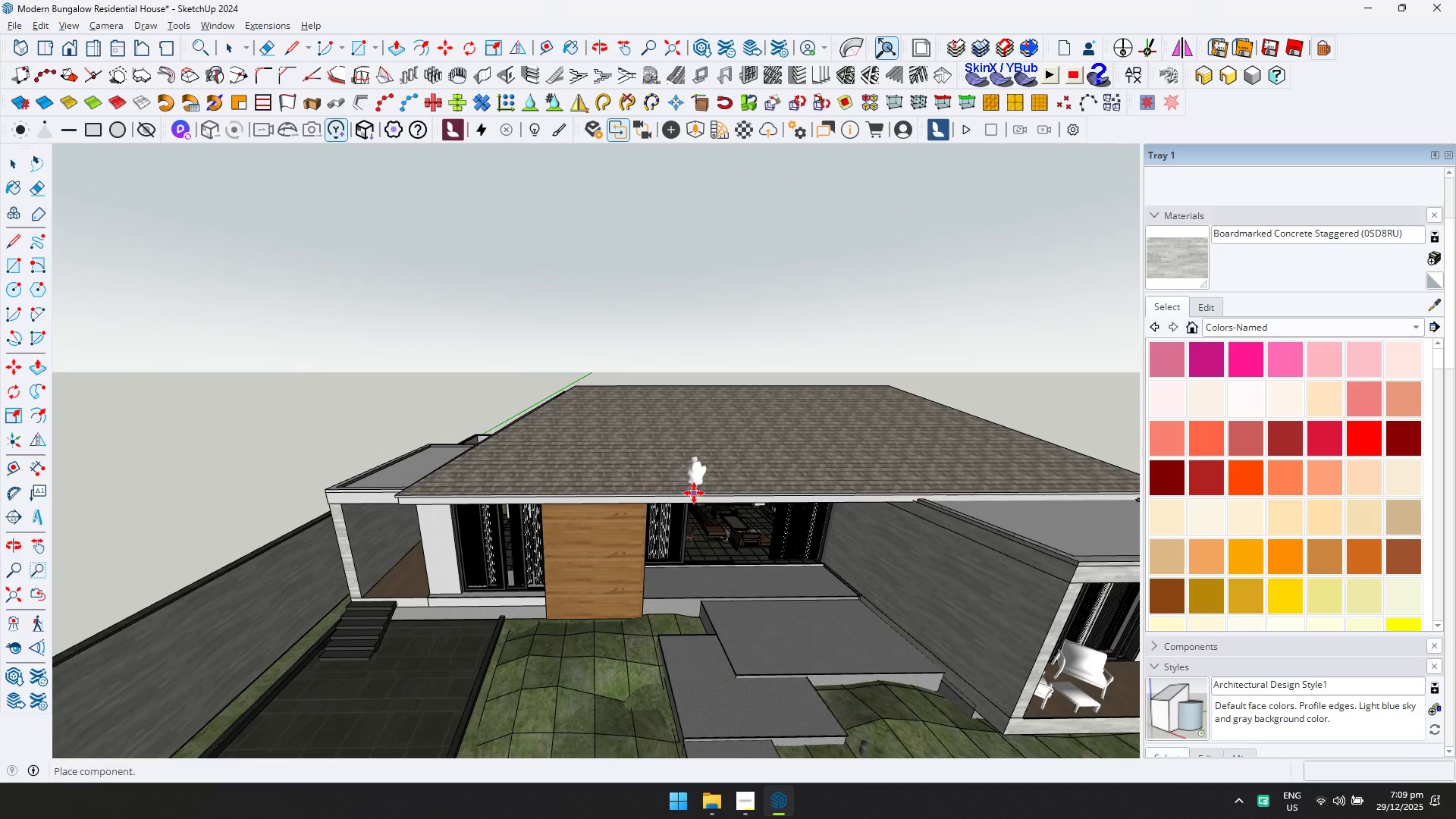 
key(Space)
 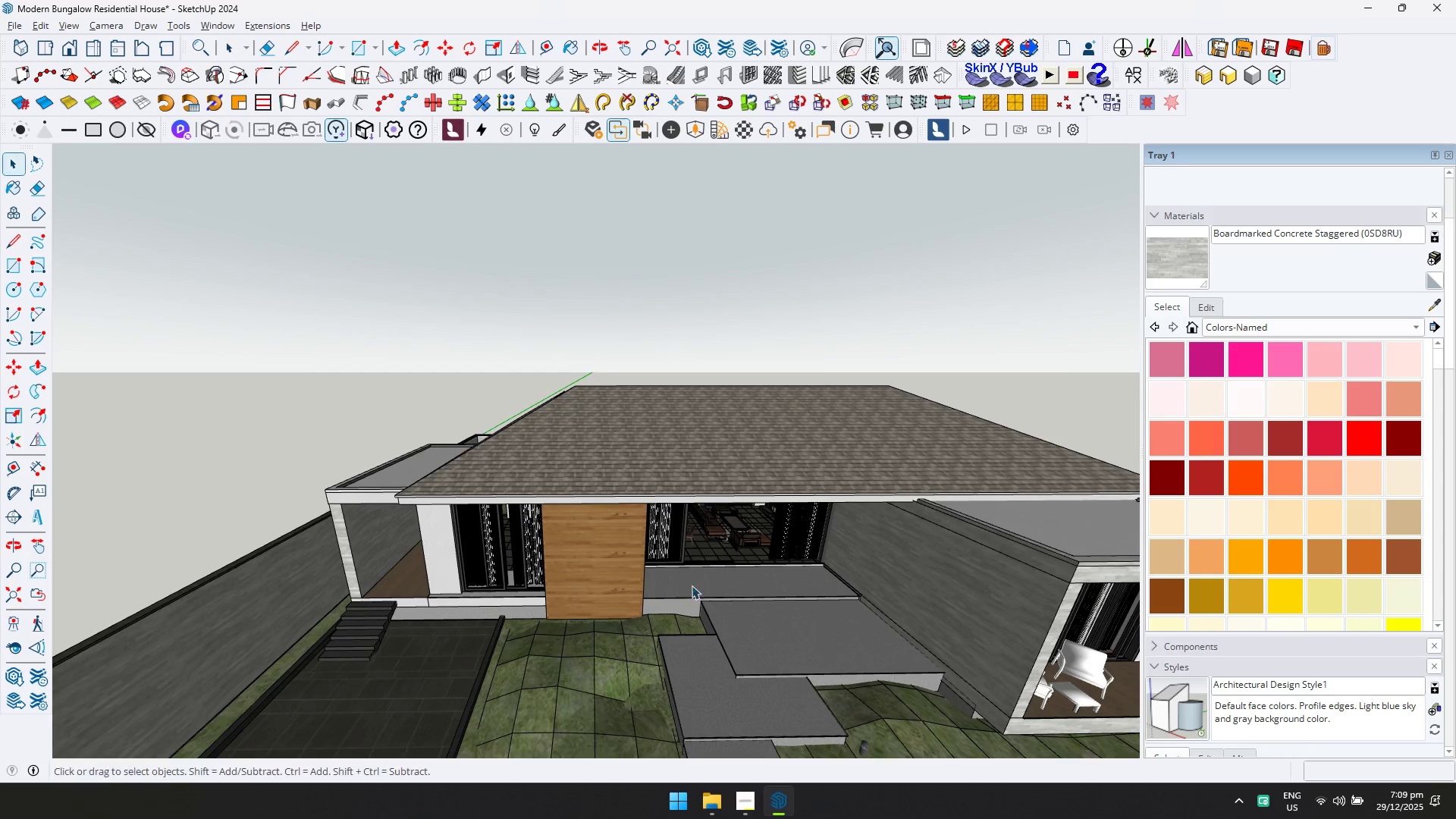 
scroll: coordinate [622, 573], scroll_direction: up, amount: 2.0
 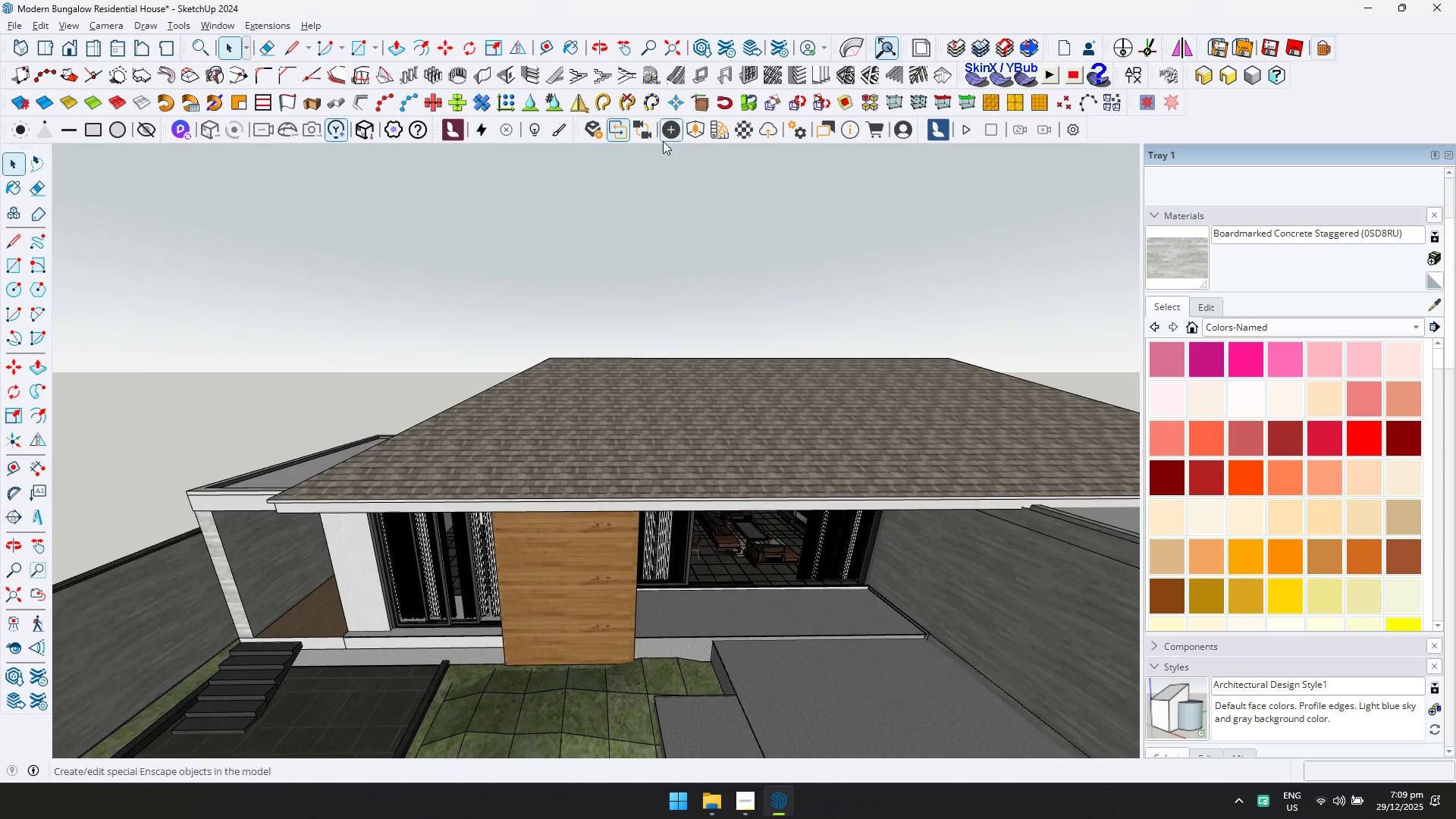 
left_click([694, 130])
 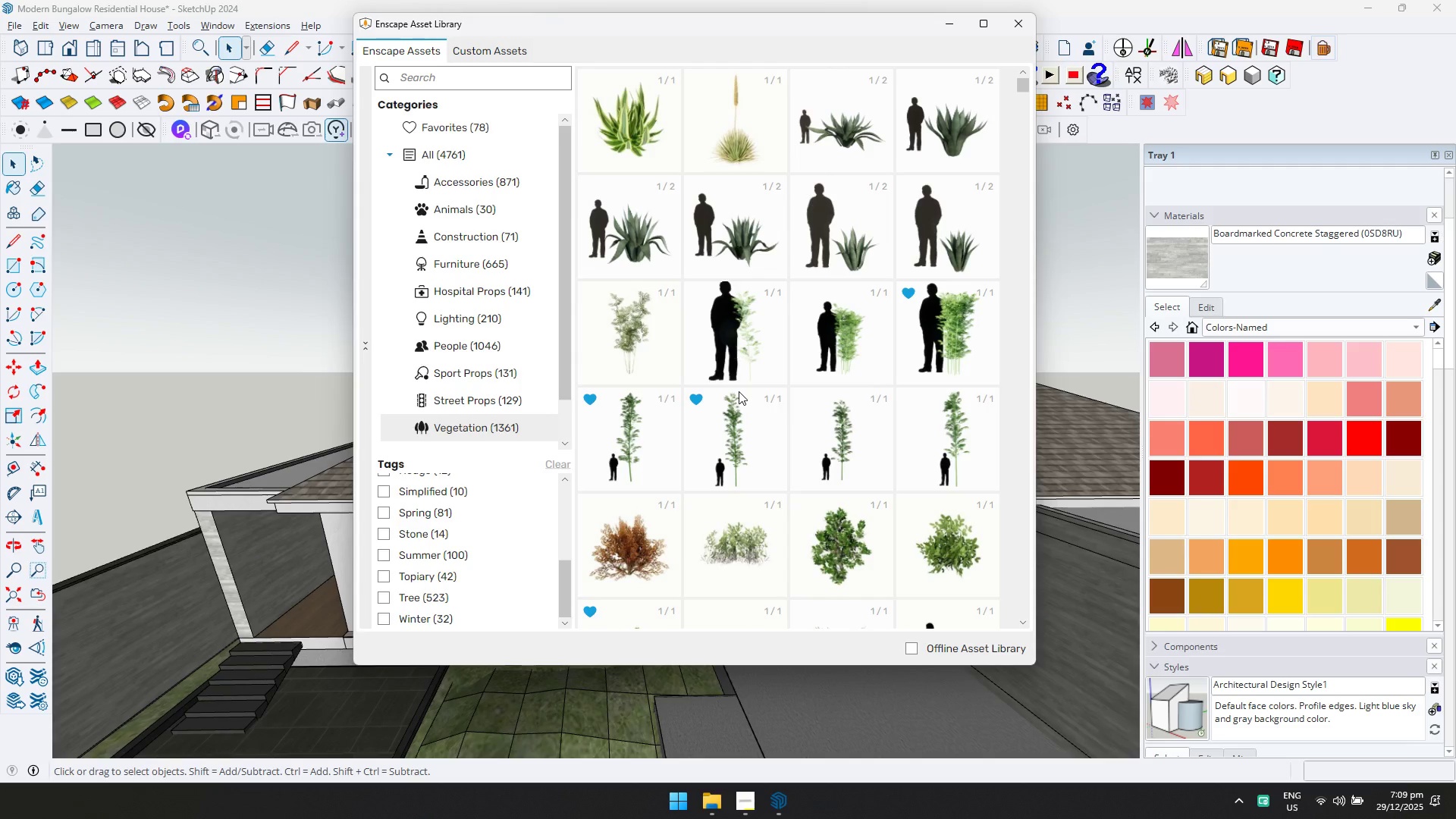 
scroll: coordinate [735, 372], scroll_direction: down, amount: 4.0
 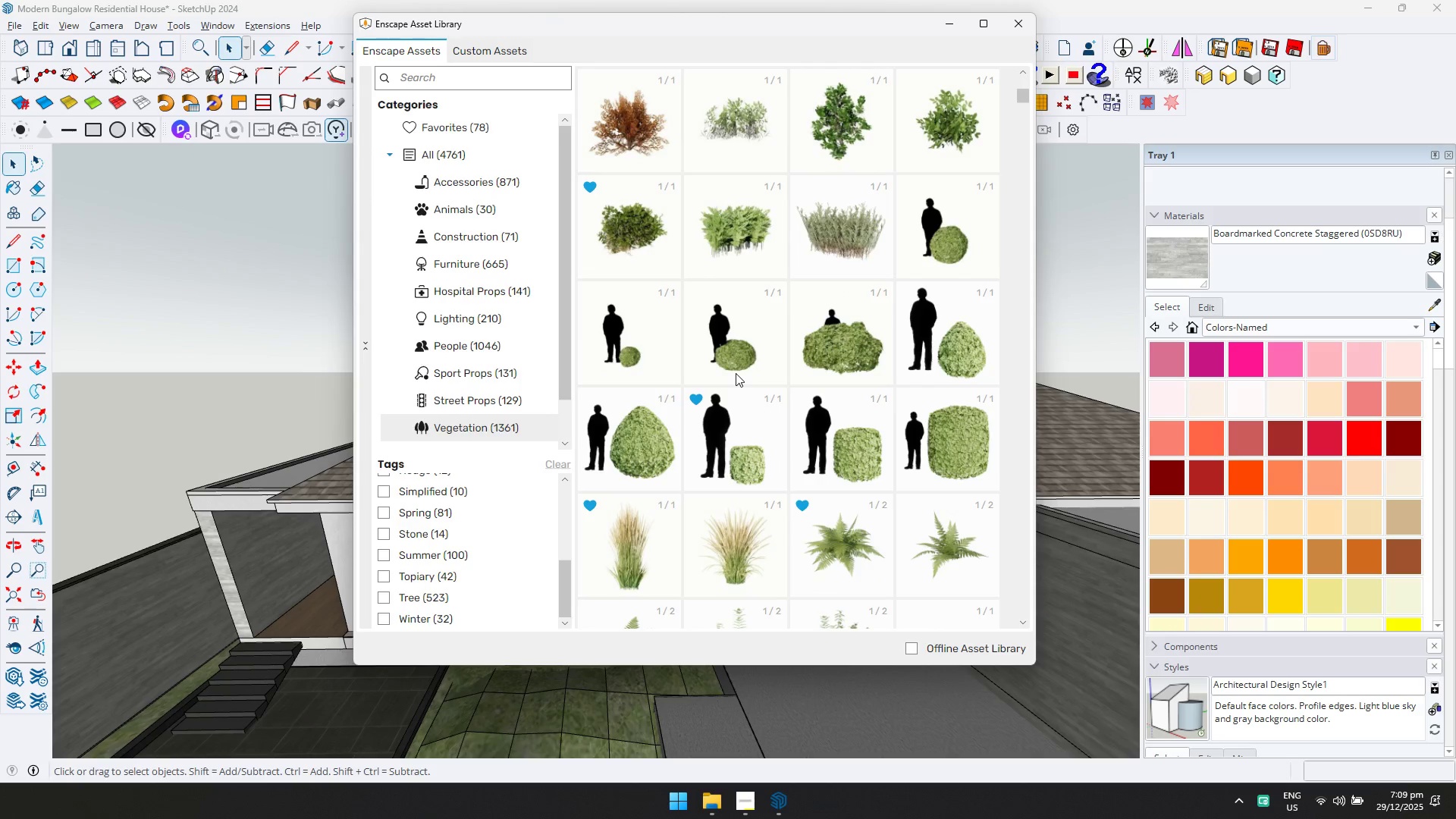 
scroll: coordinate [736, 371], scroll_direction: up, amount: 1.0
 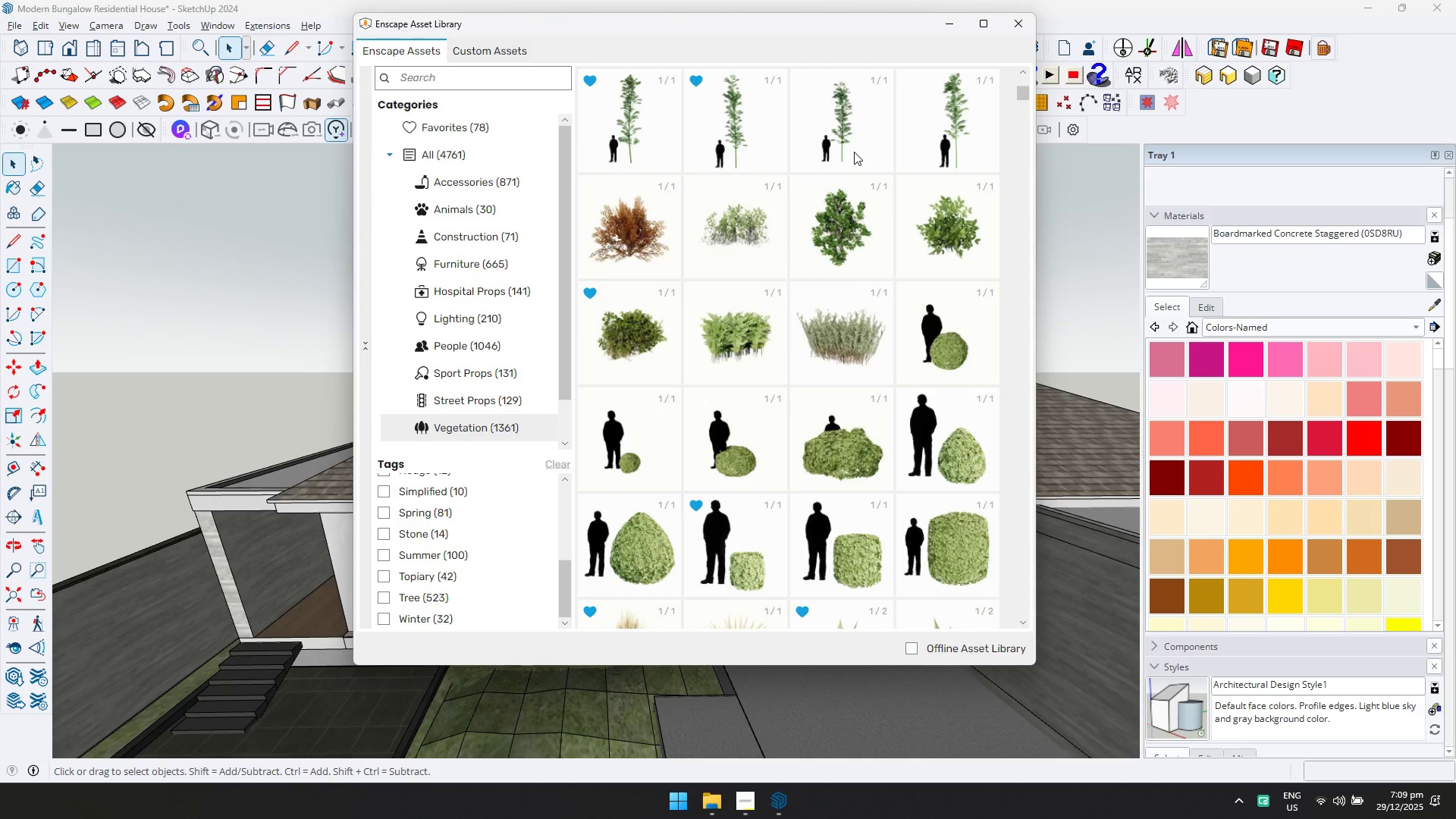 
double_click([854, 152])
 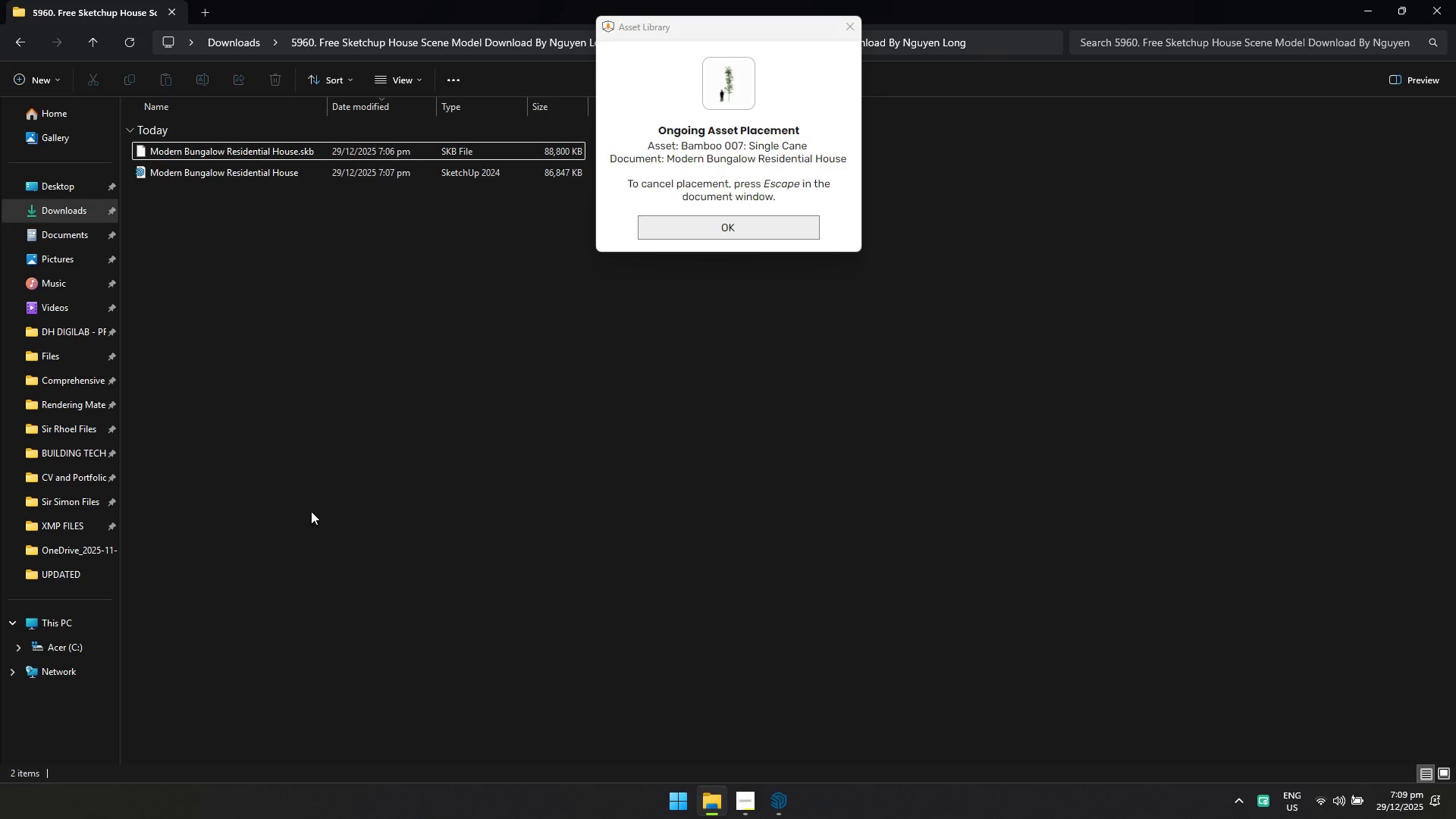 
left_click([721, 221])
 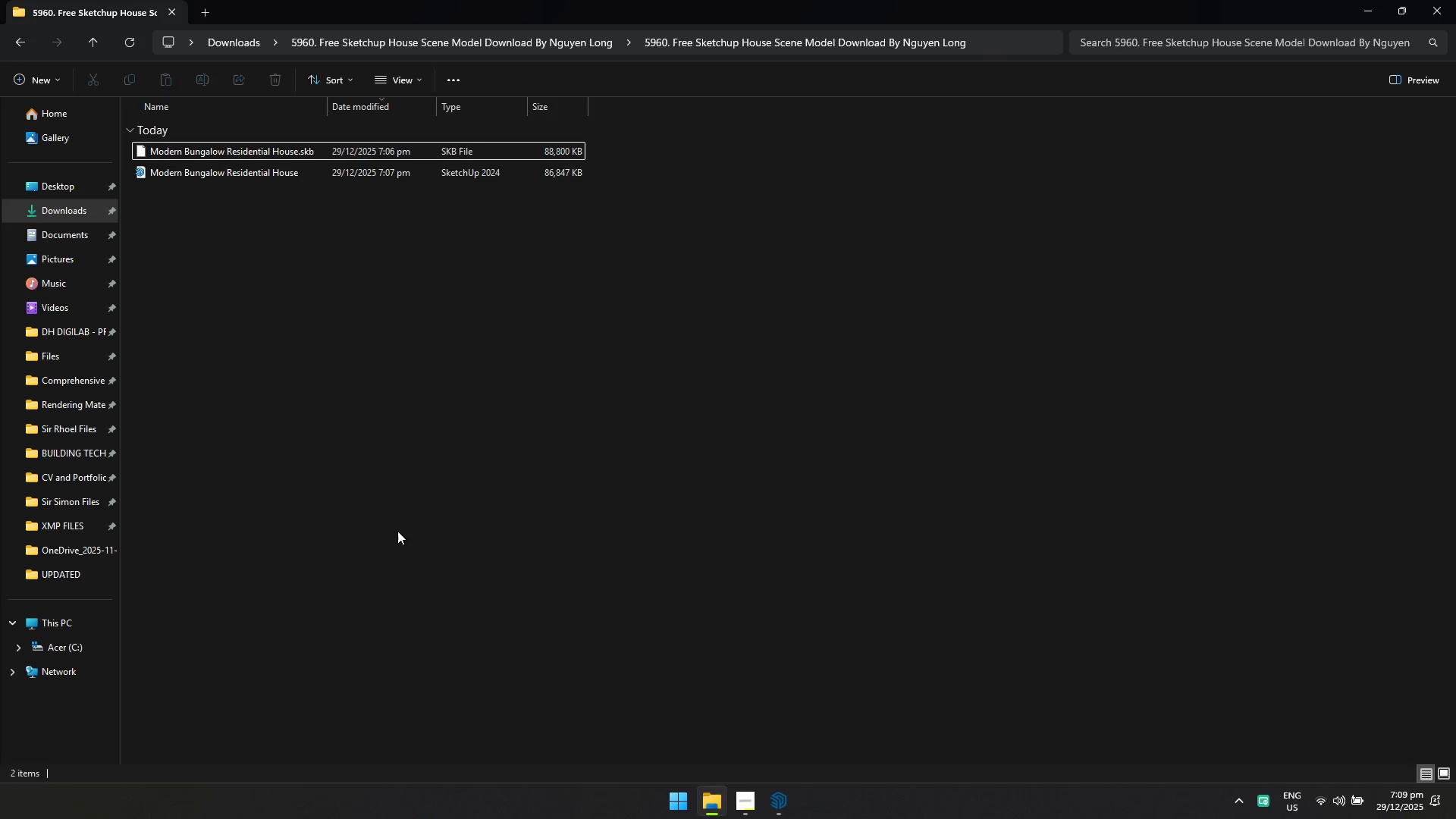 
key(Alt+Tab)
 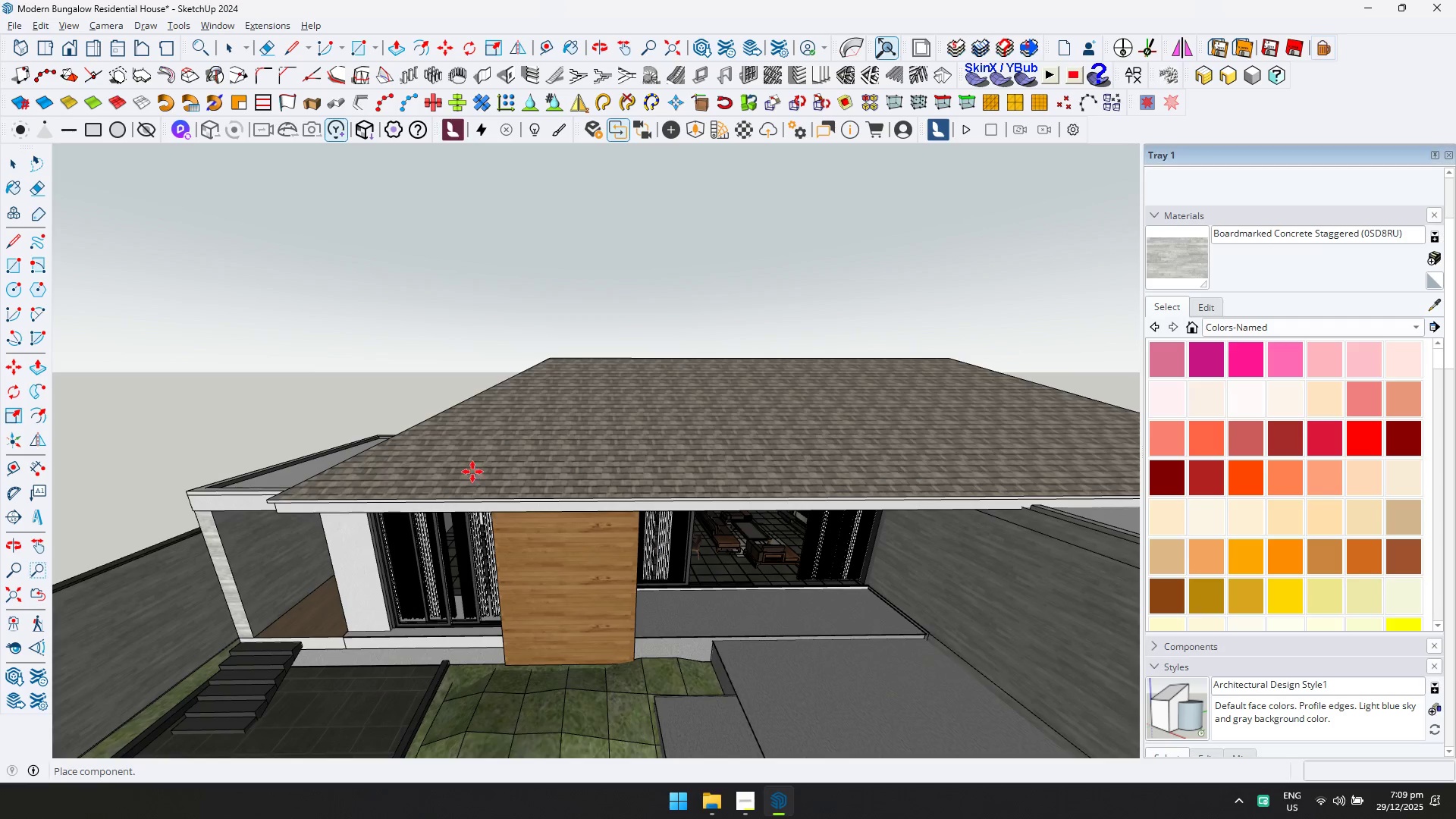 
hold_key(key=ShiftLeft, duration=0.45)
 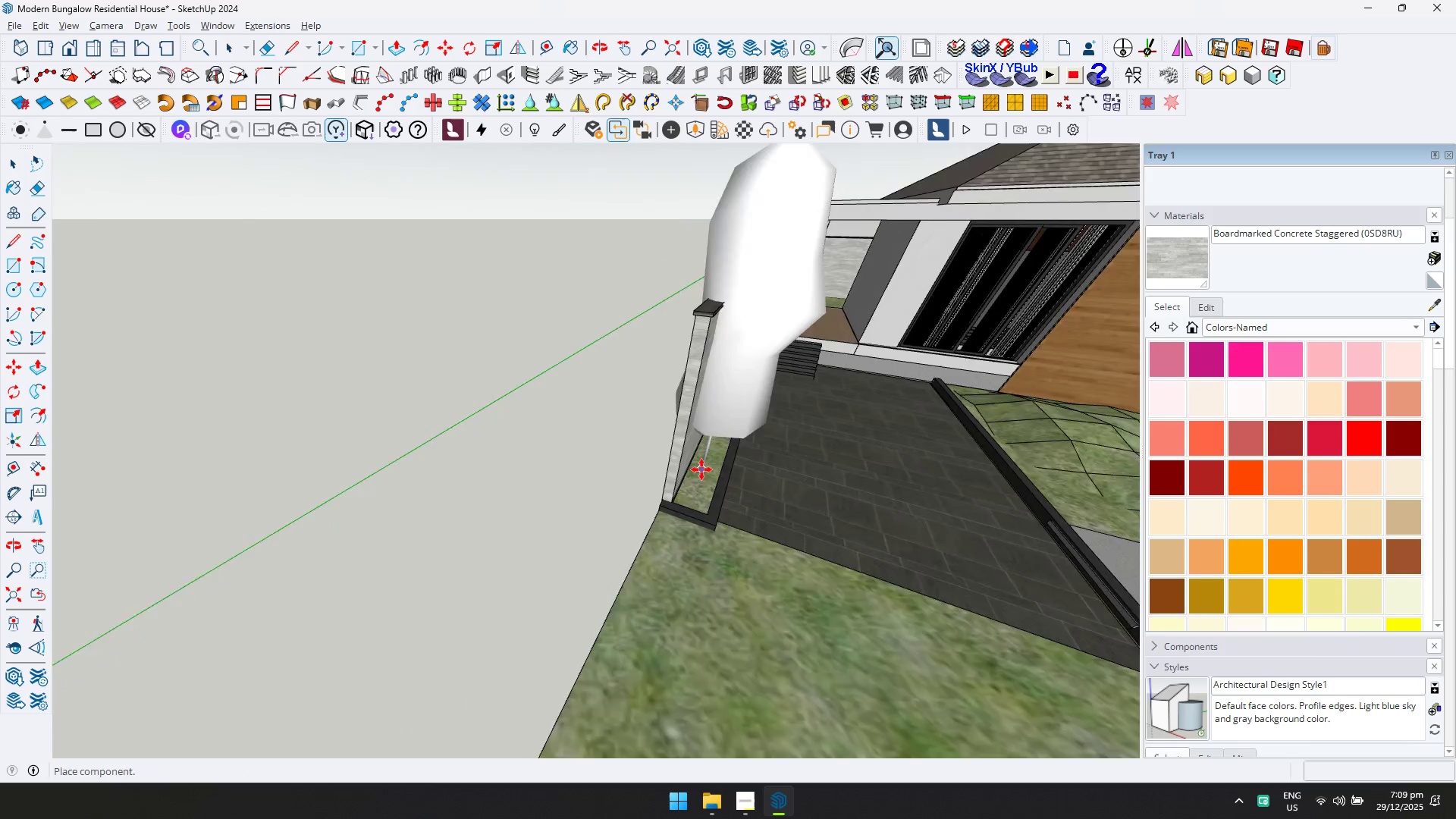 
scroll: coordinate [458, 501], scroll_direction: down, amount: 2.0
 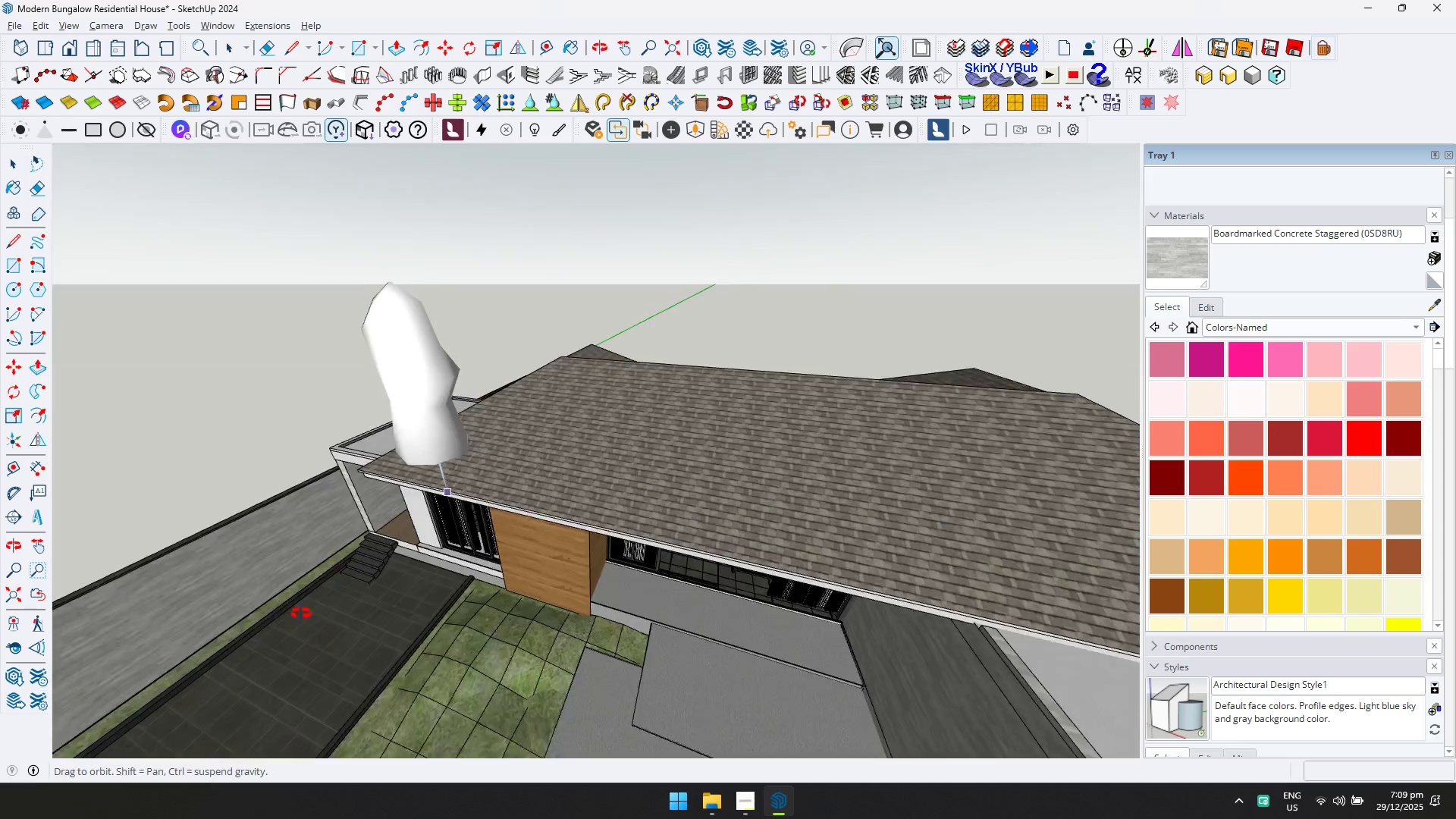 
scroll: coordinate [701, 478], scroll_direction: up, amount: 2.0
 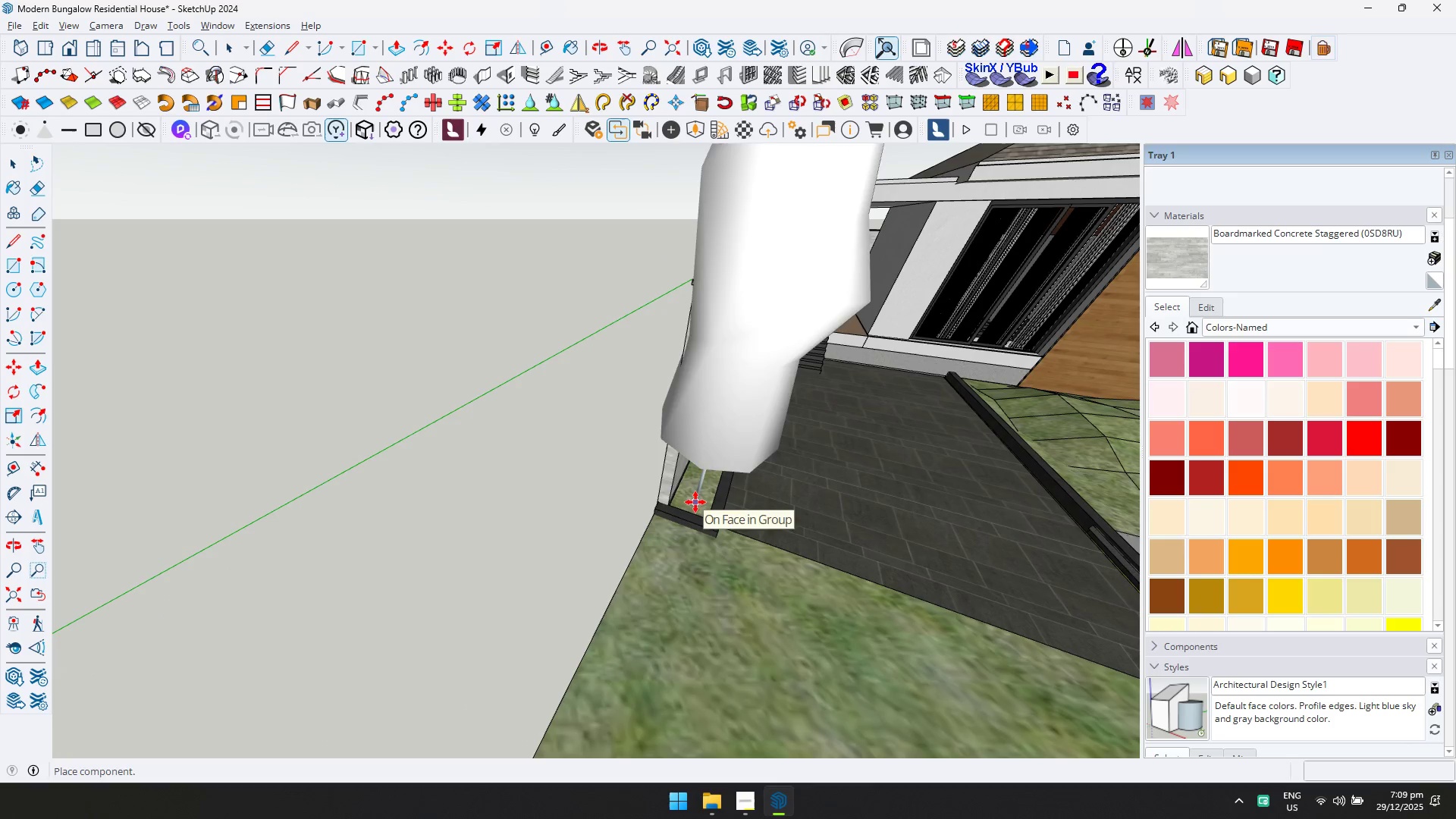 
left_click([692, 507])
 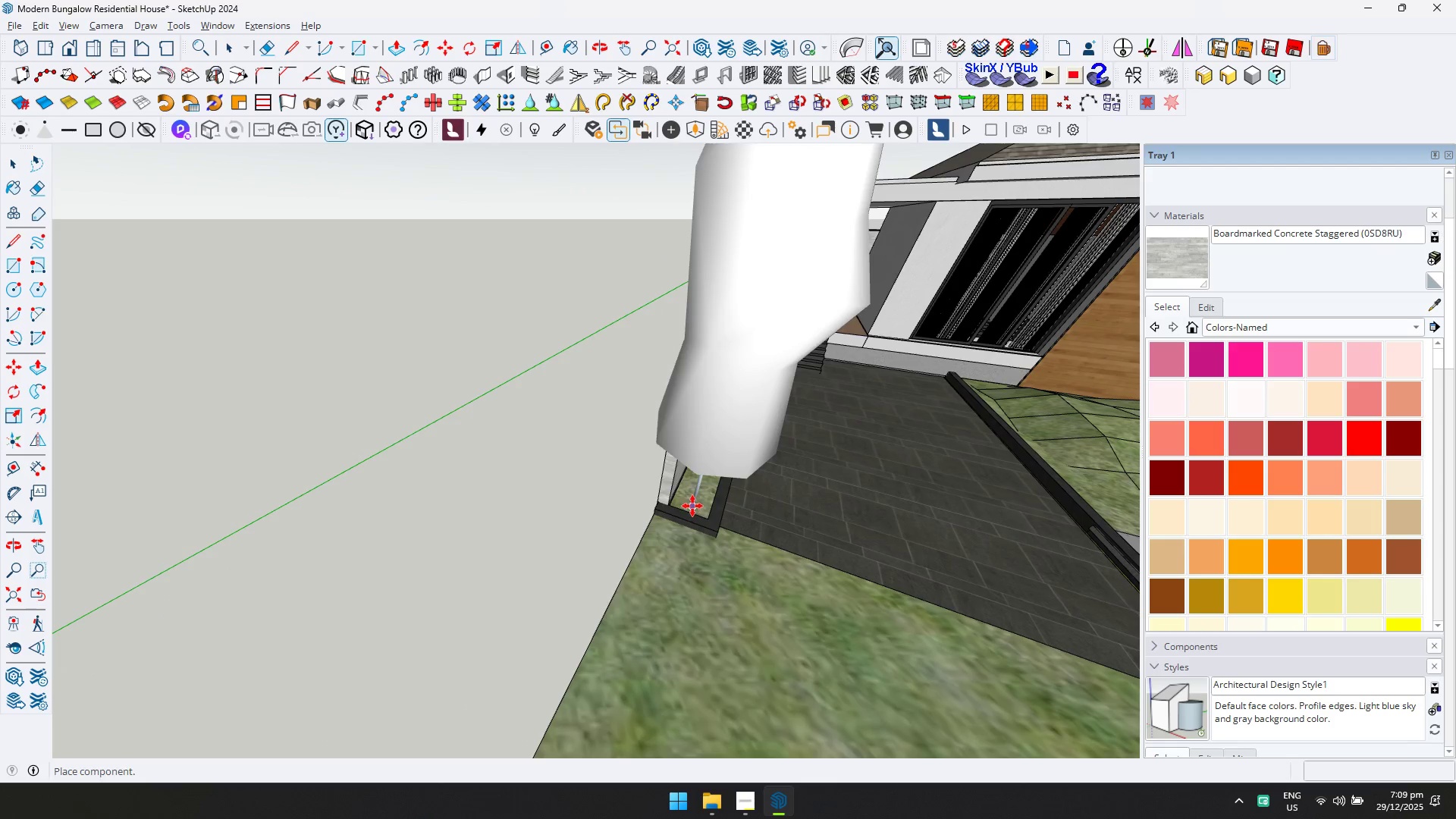 
key(Shift+ShiftLeft)
 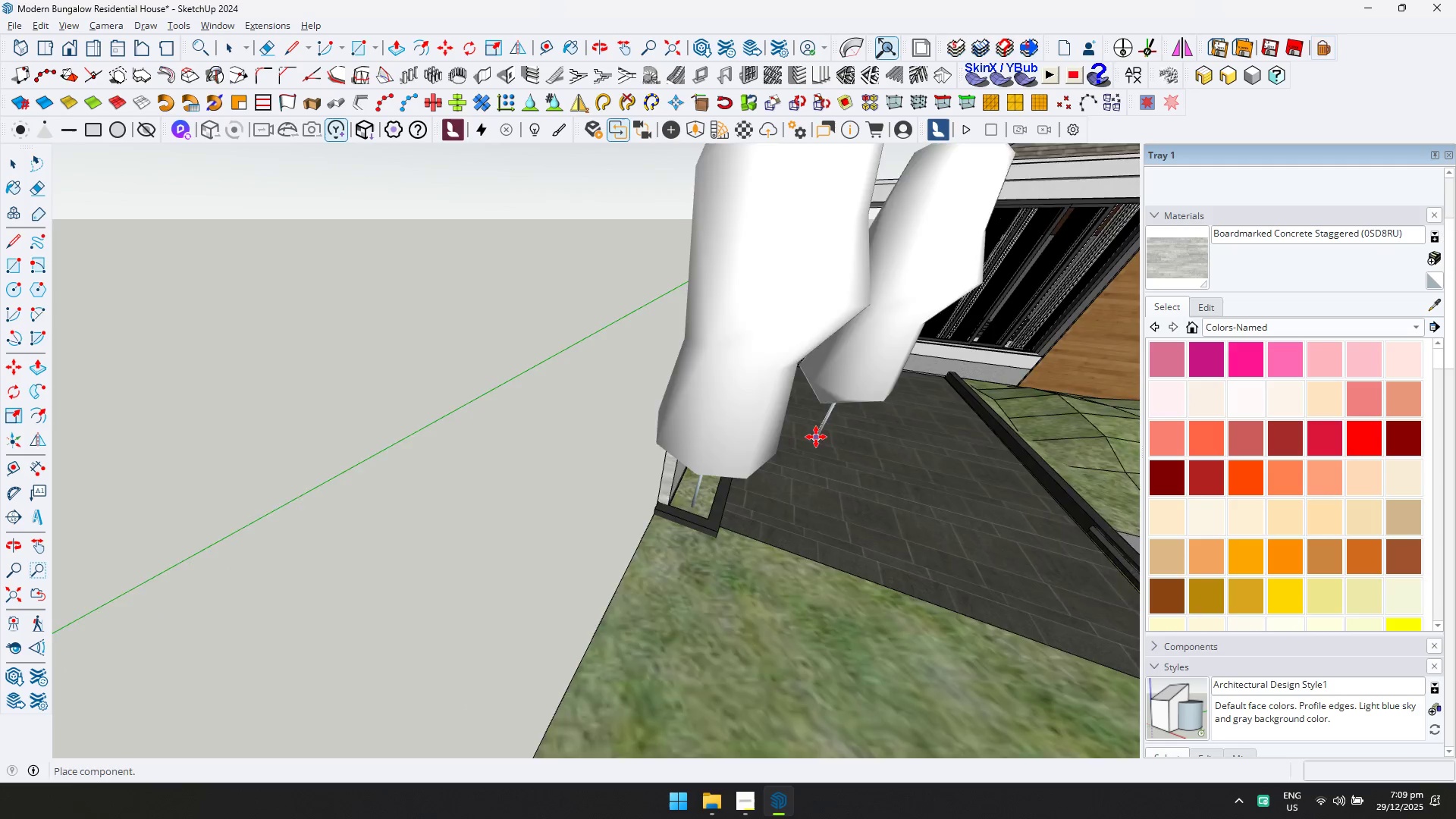 
key(Space)
 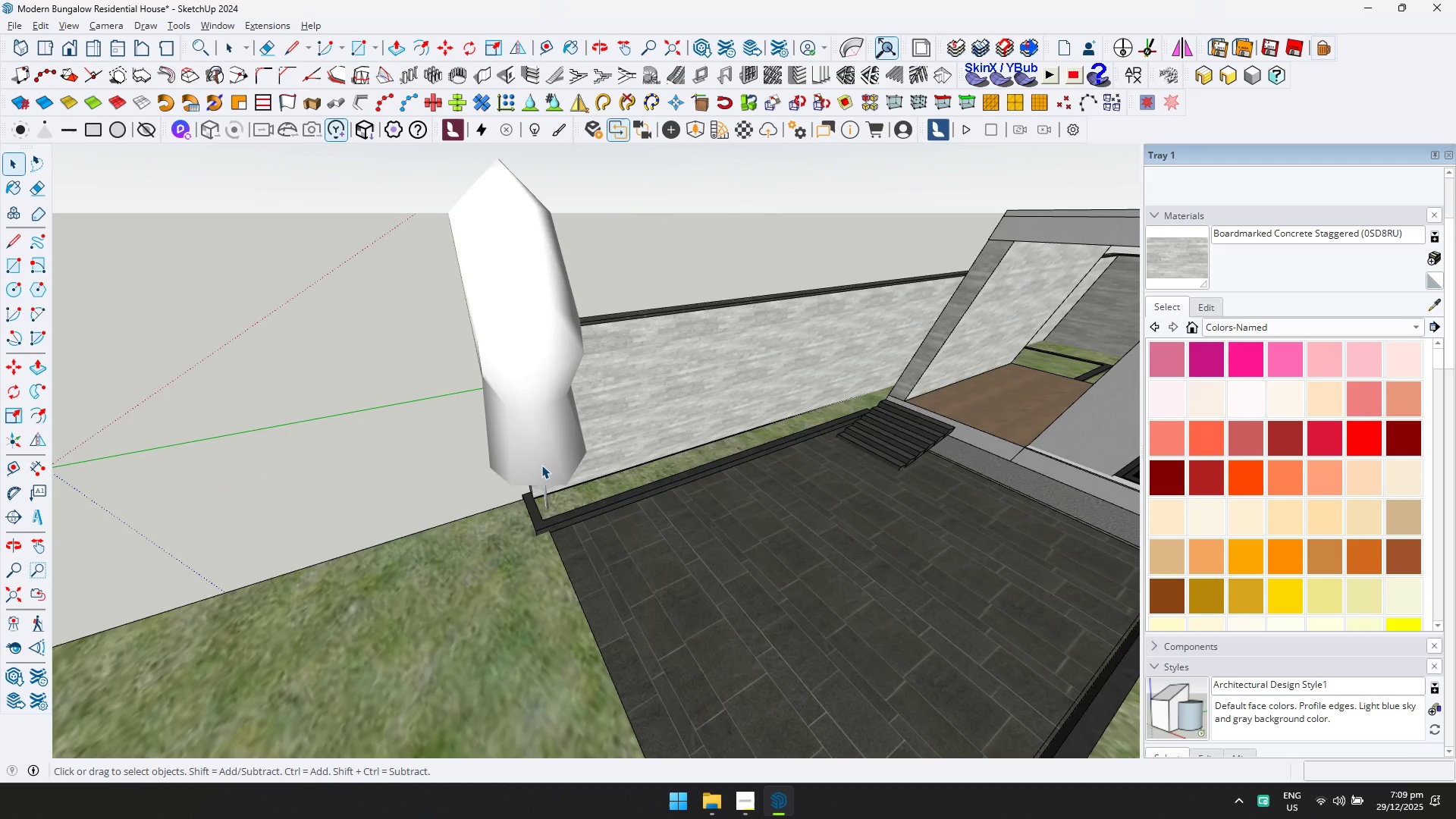 
scroll: coordinate [811, 432], scroll_direction: down, amount: 2.0
 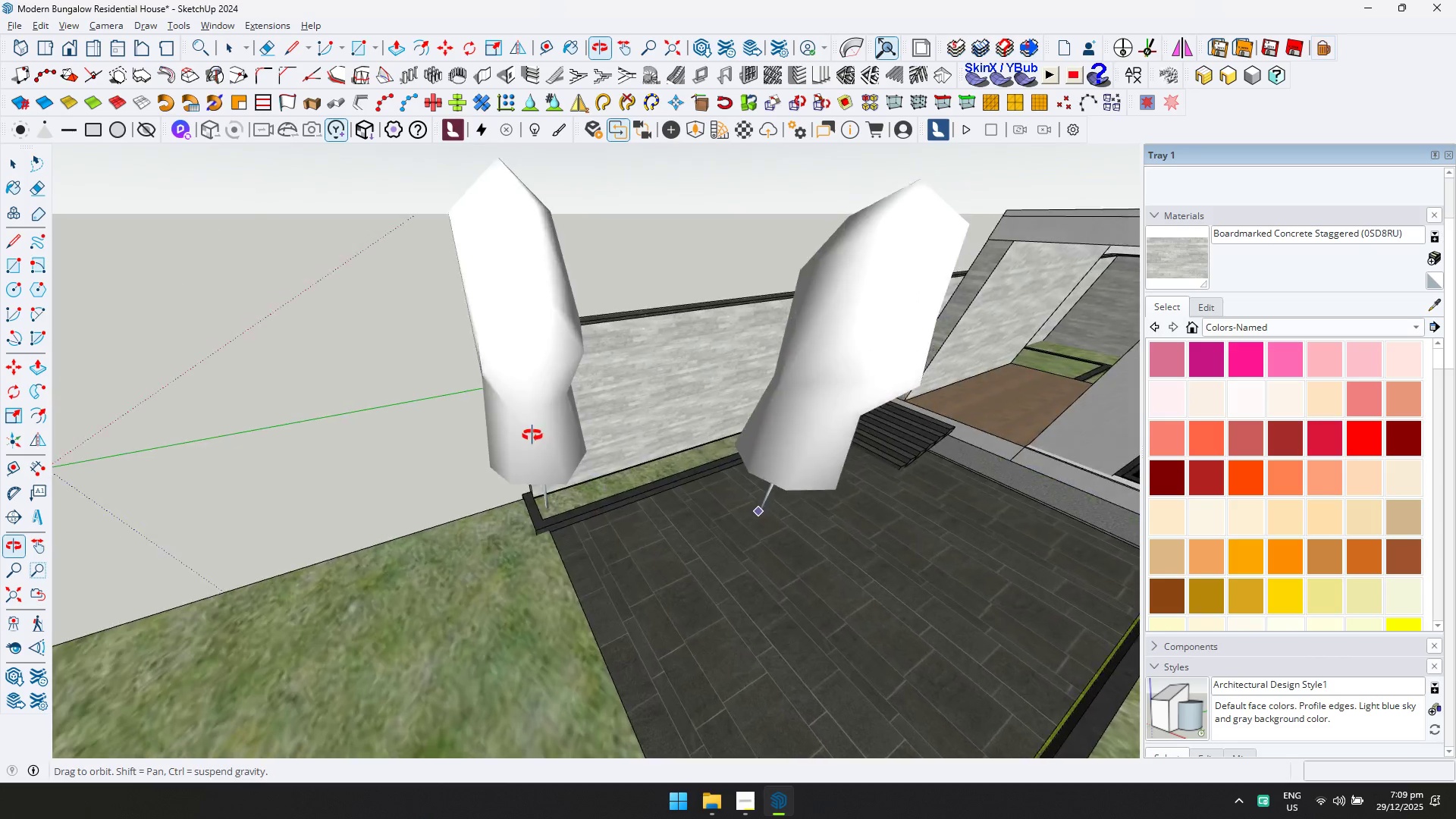 
left_click([544, 465])
 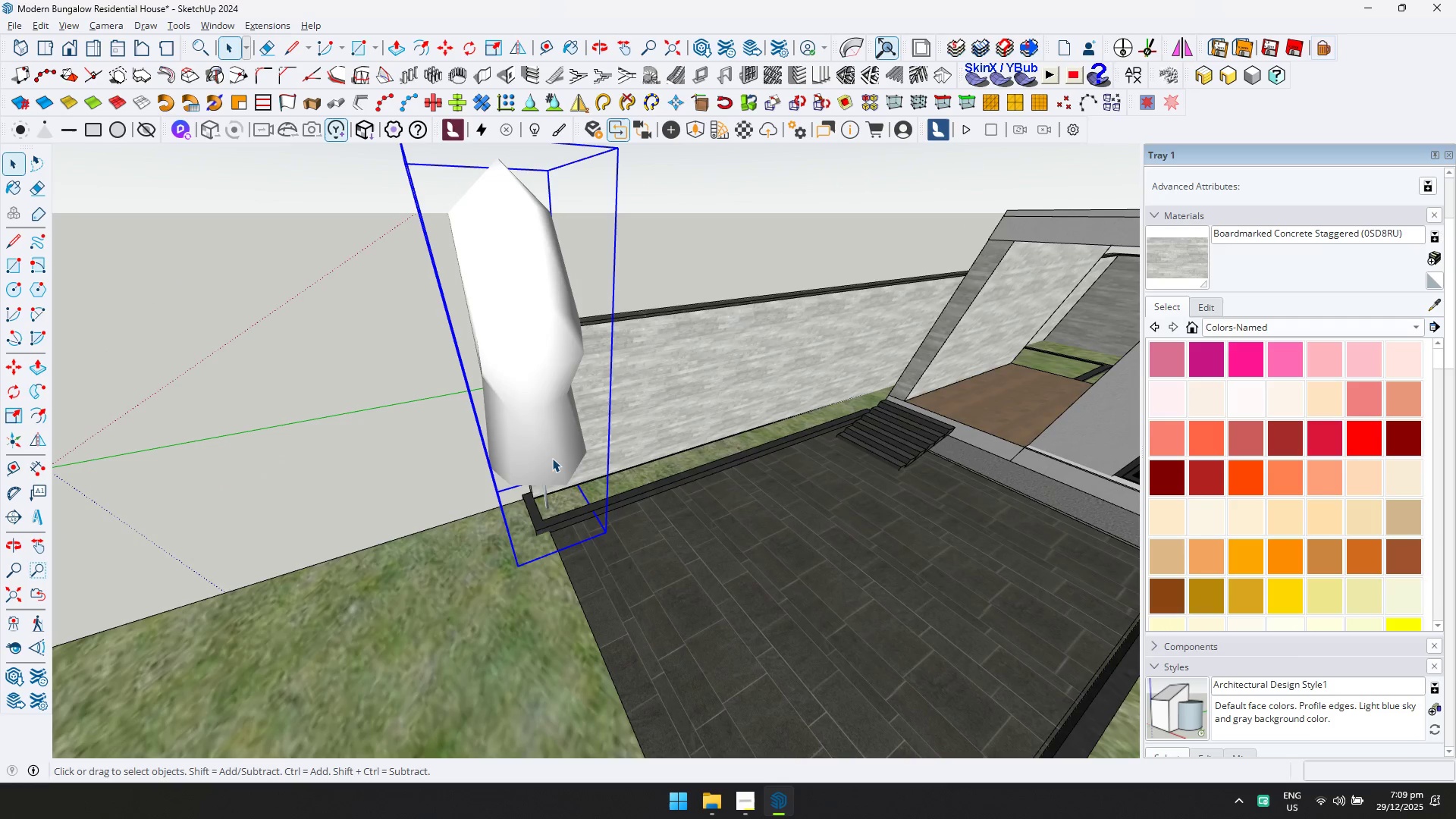 
key(M)
 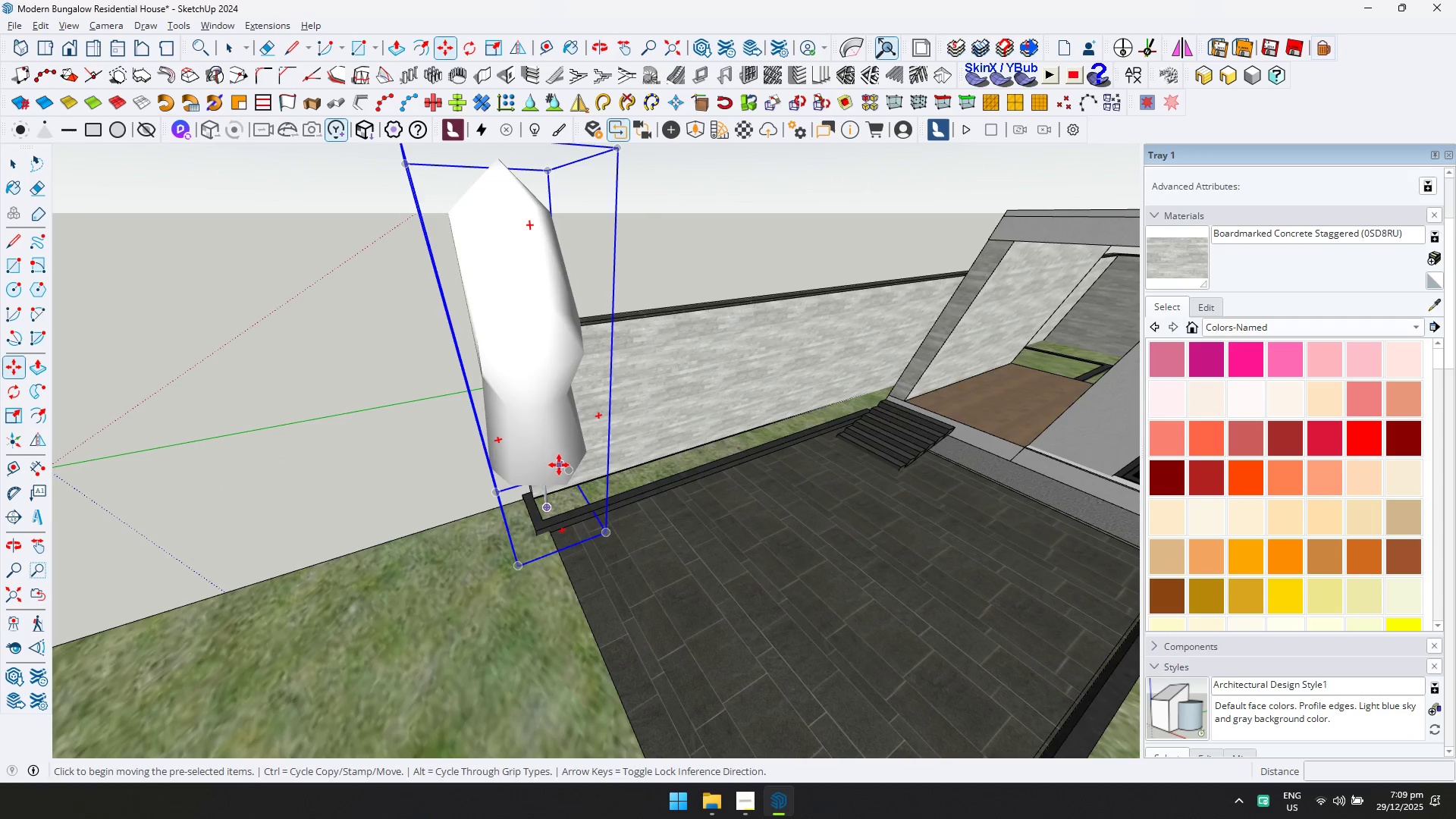 
key(Control+ControlLeft)
 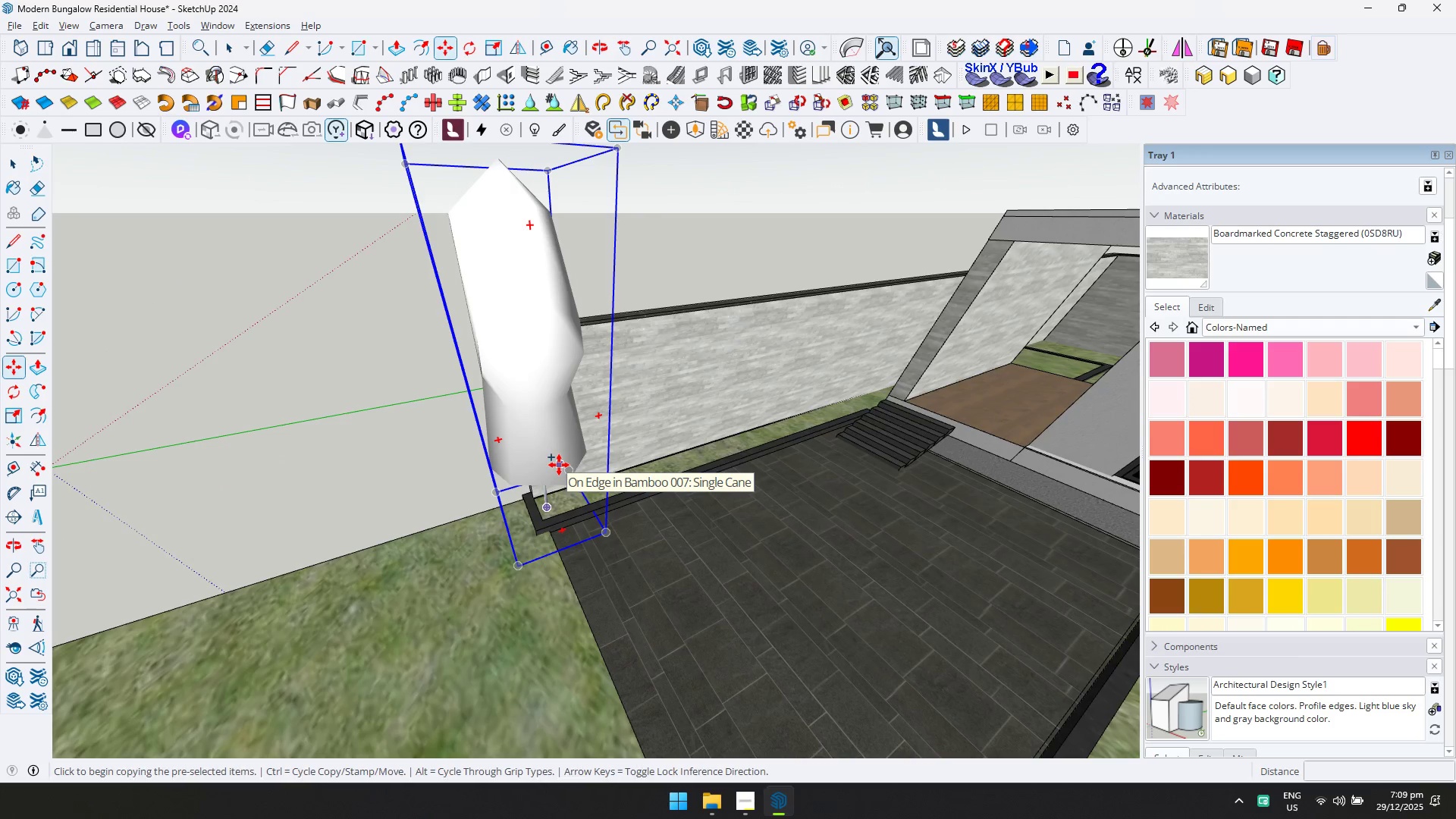 
left_click([559, 465])
 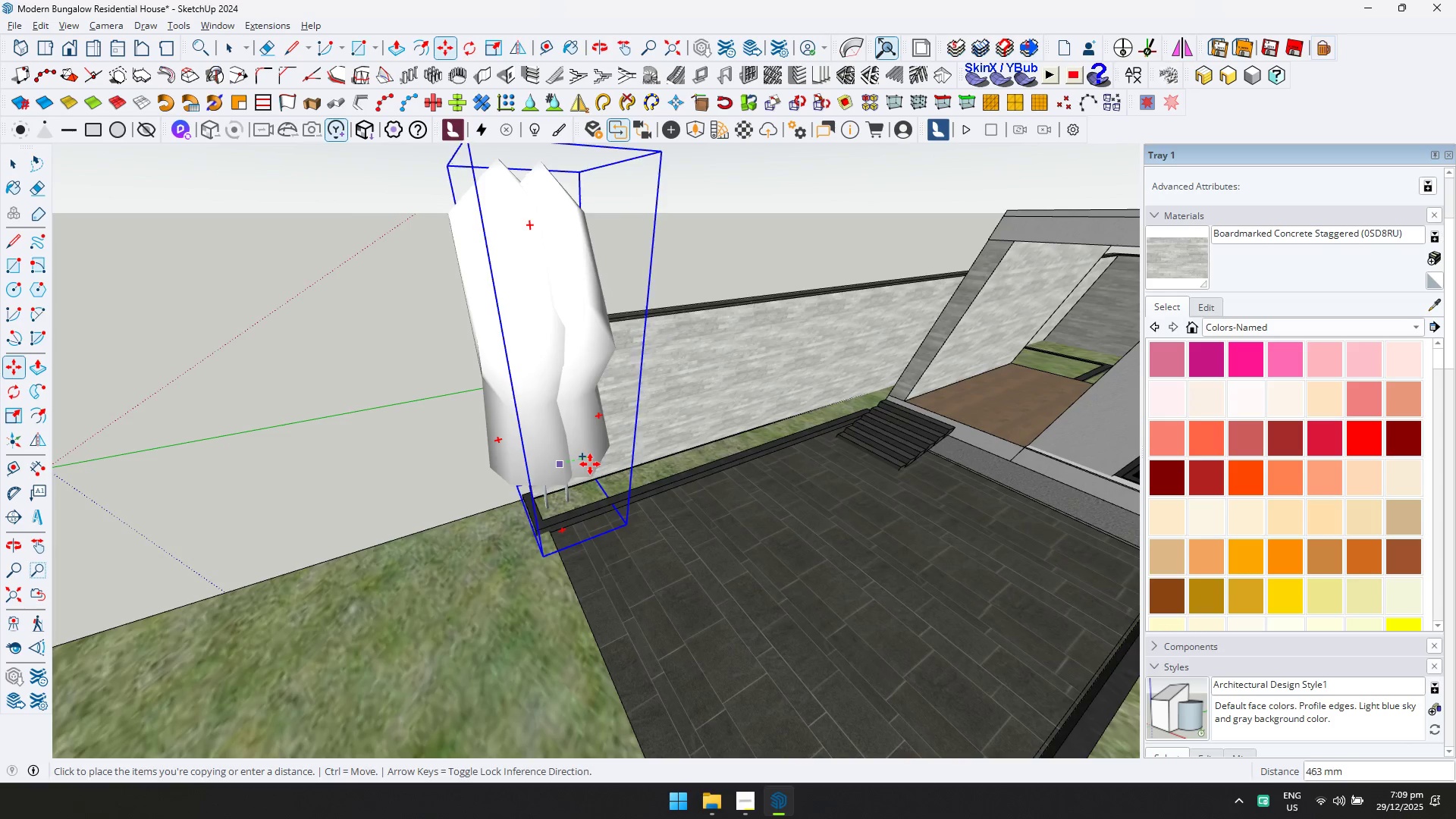 
left_click([595, 463])
 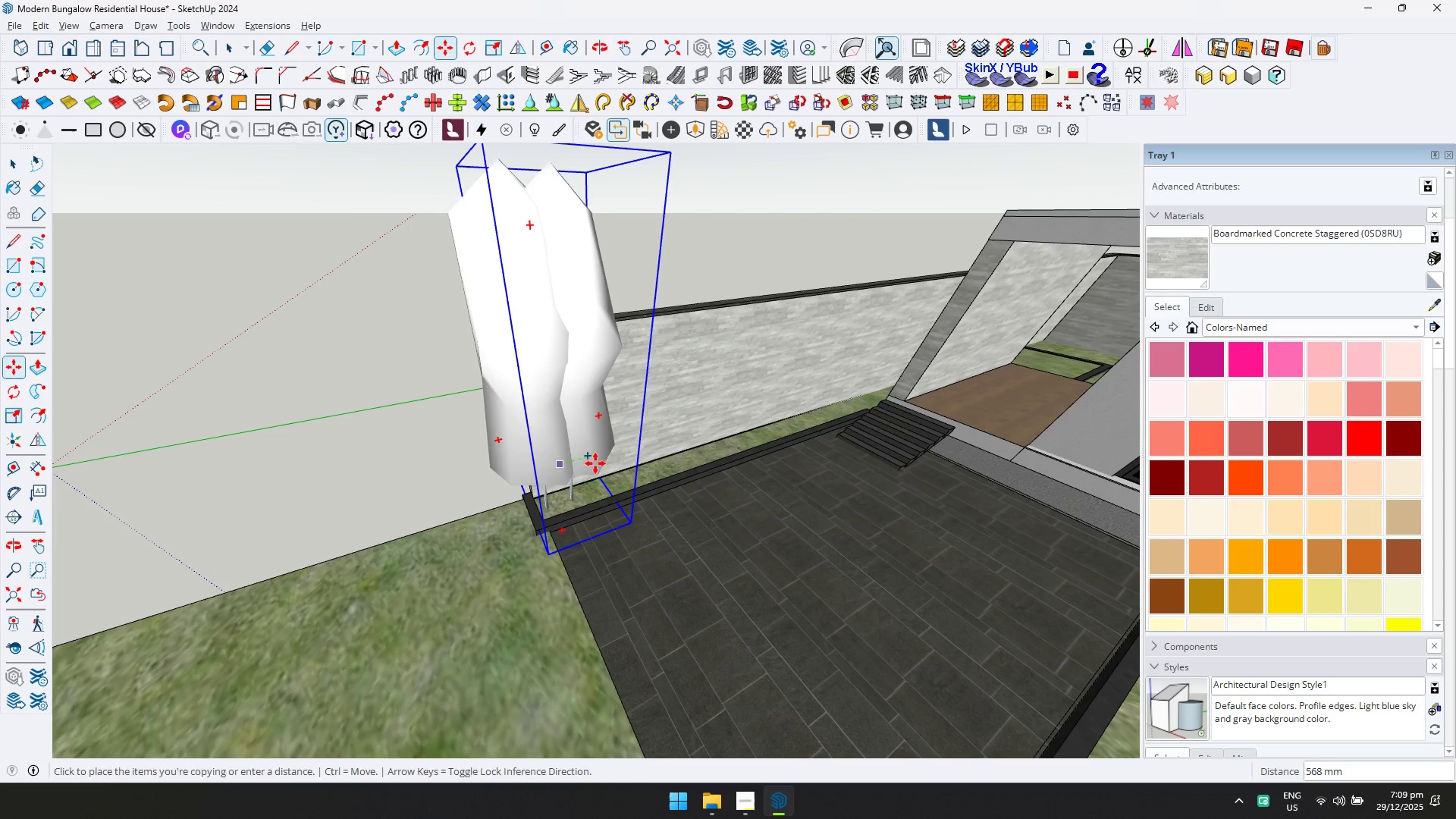 
key(Space)
 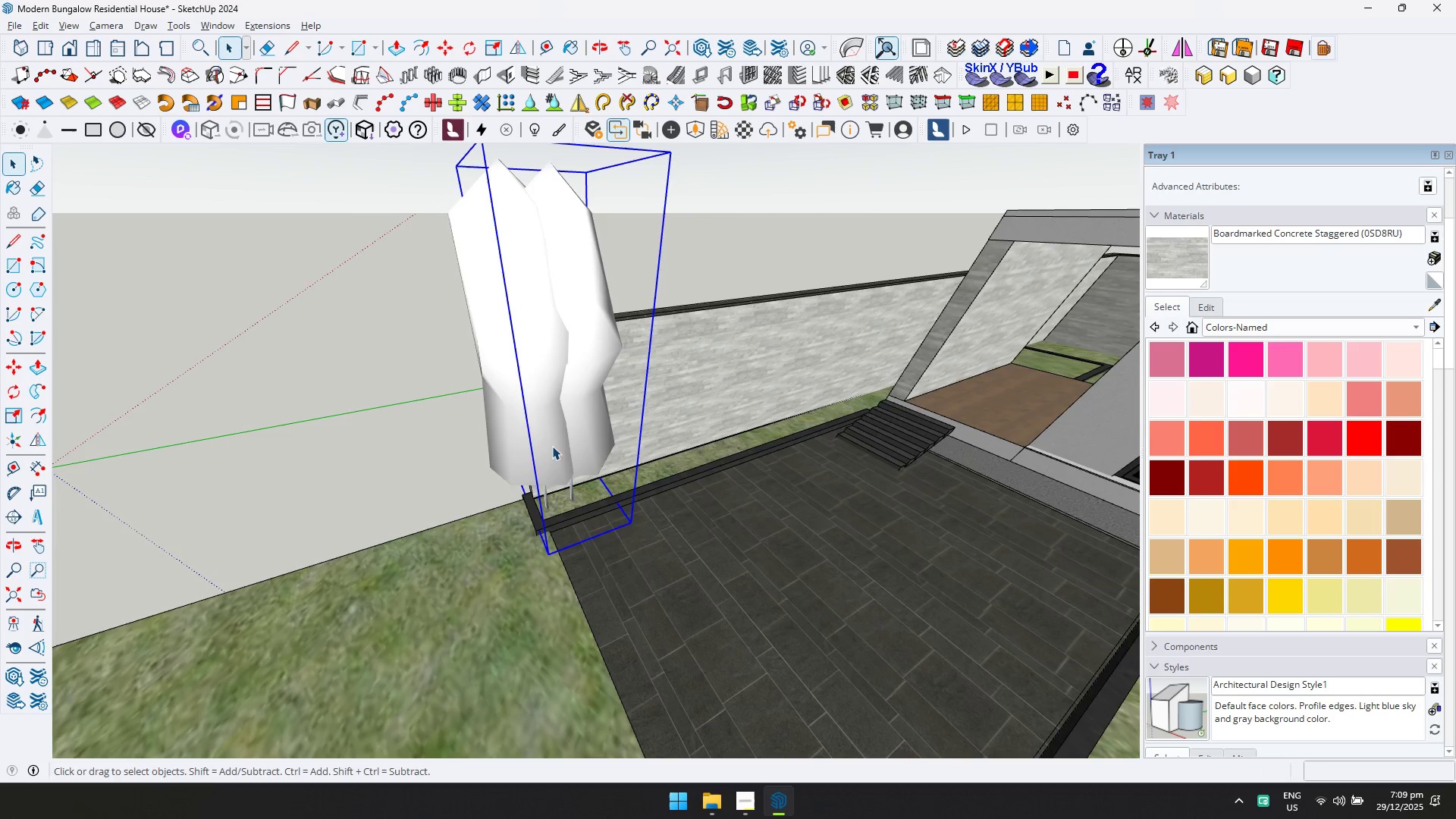 
double_click([544, 441])
 